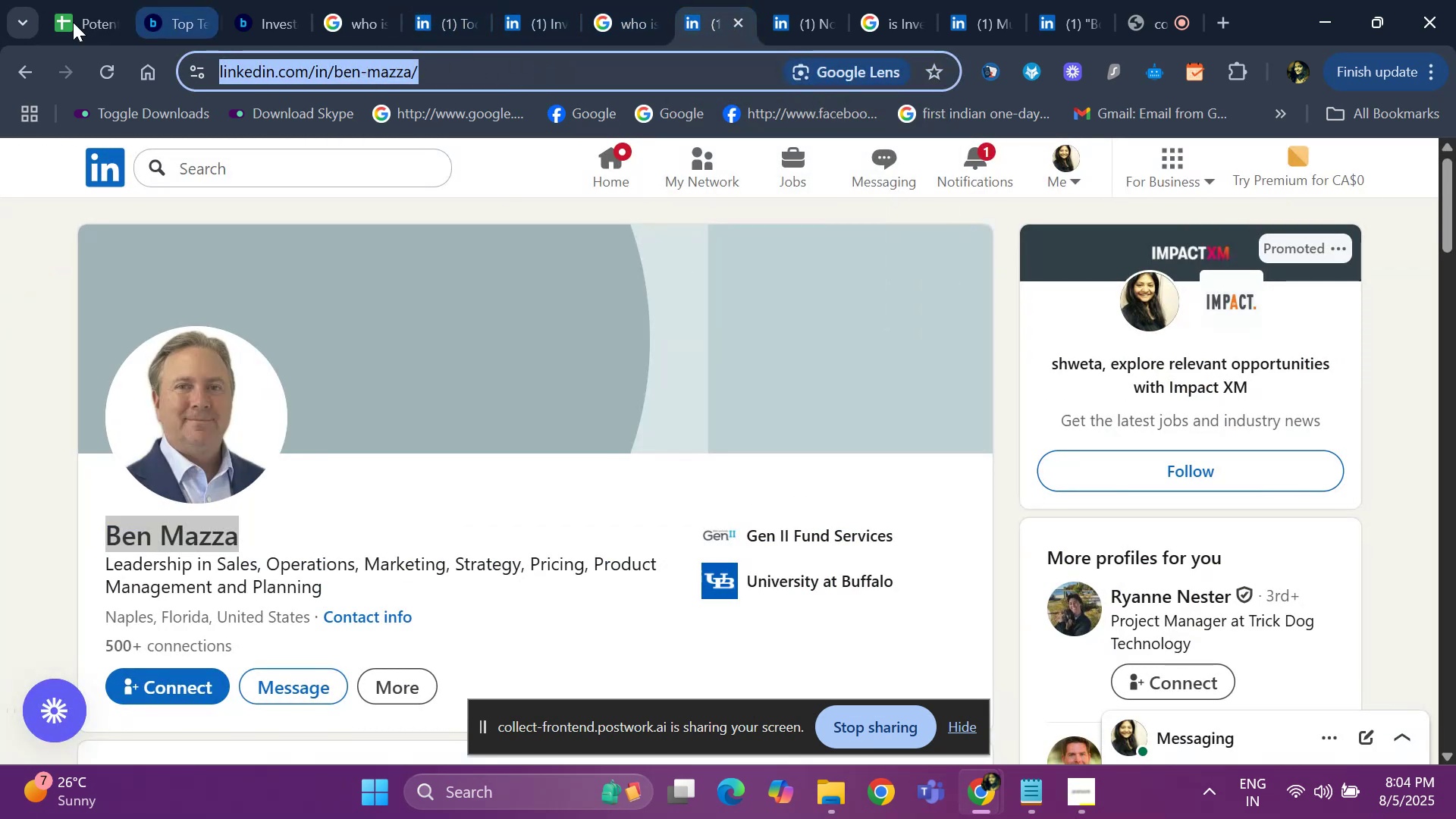 
left_click([61, 11])
 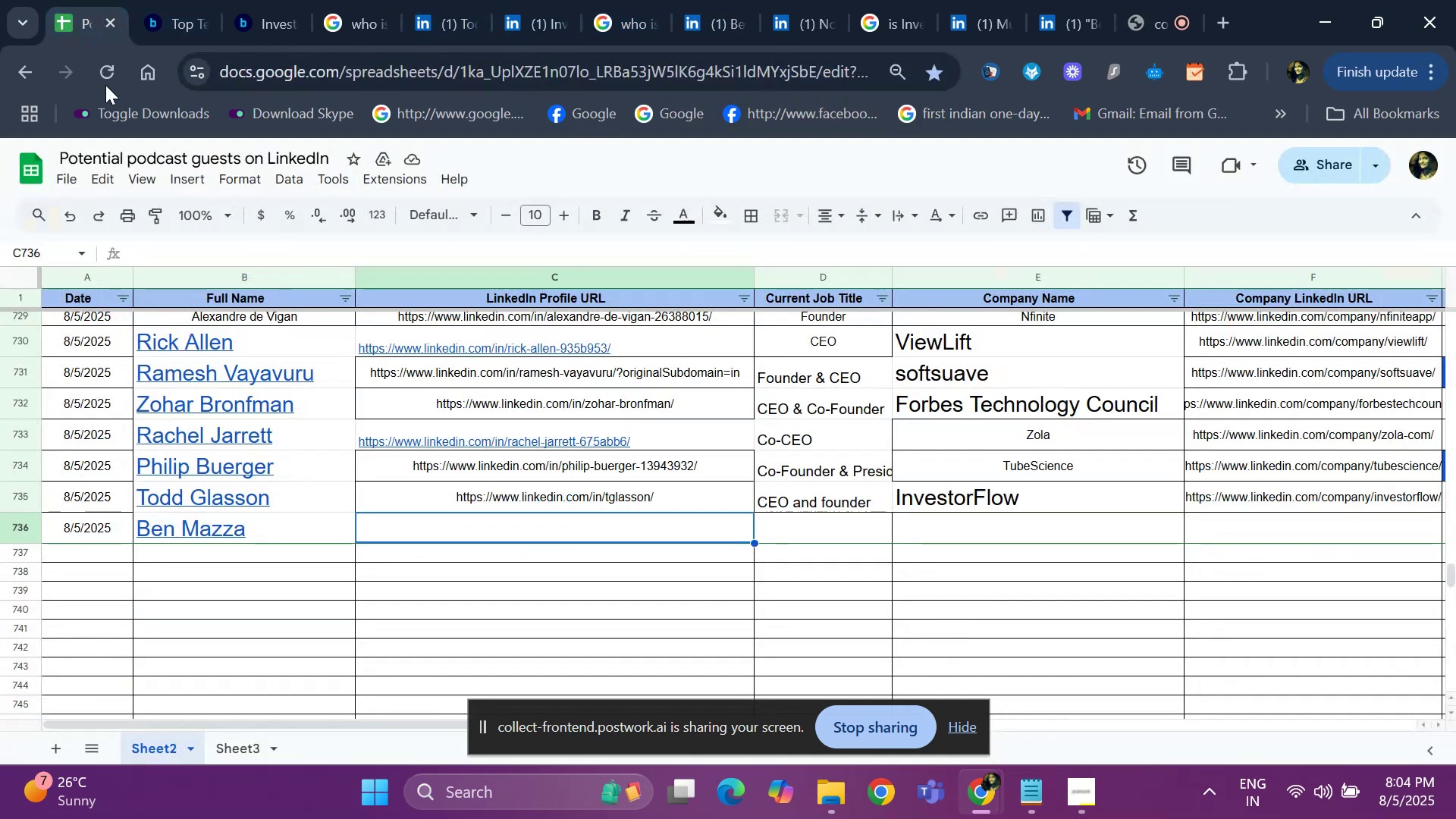 
key(Control+ControlLeft)
 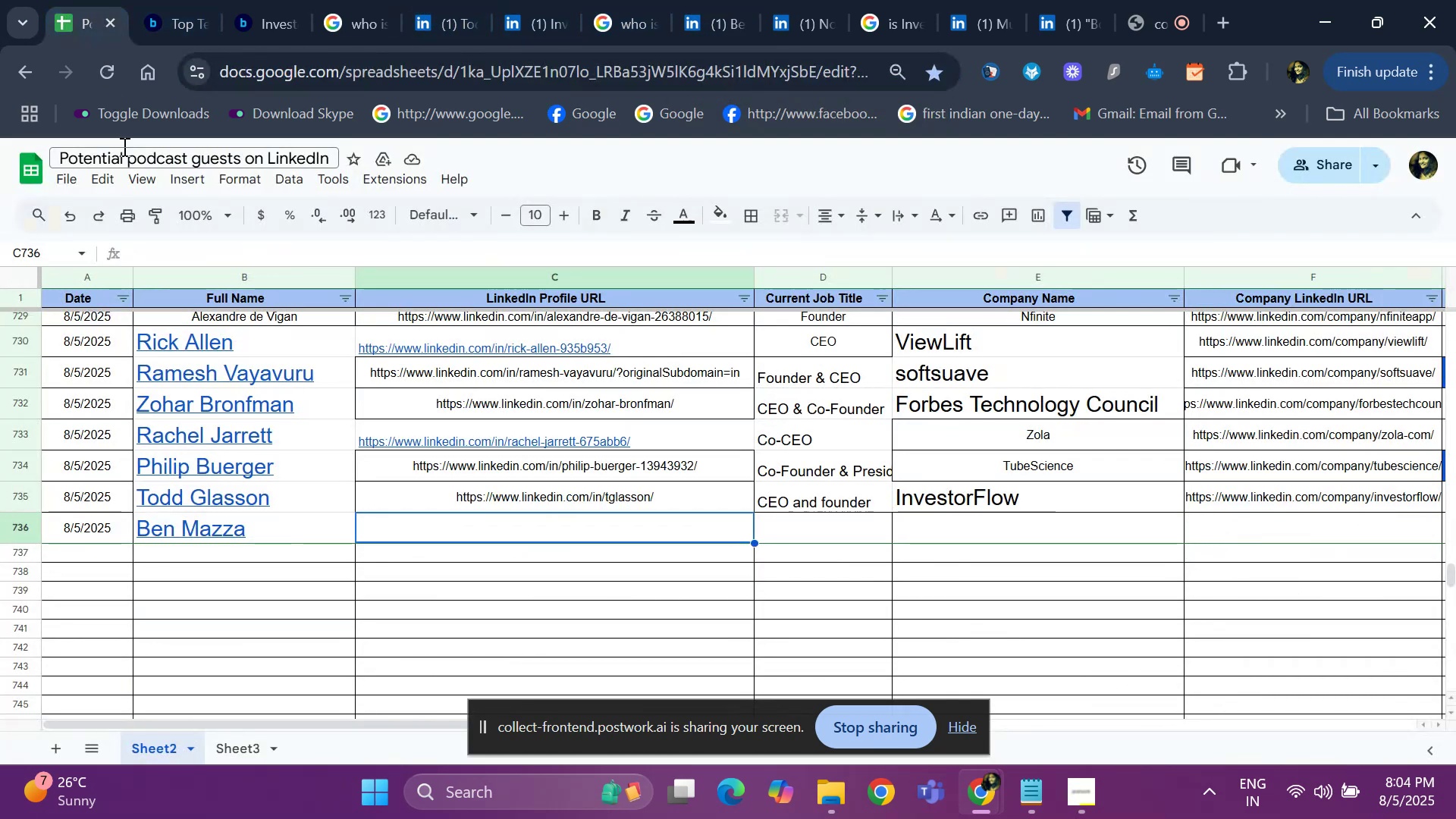 
key(Control+V)
 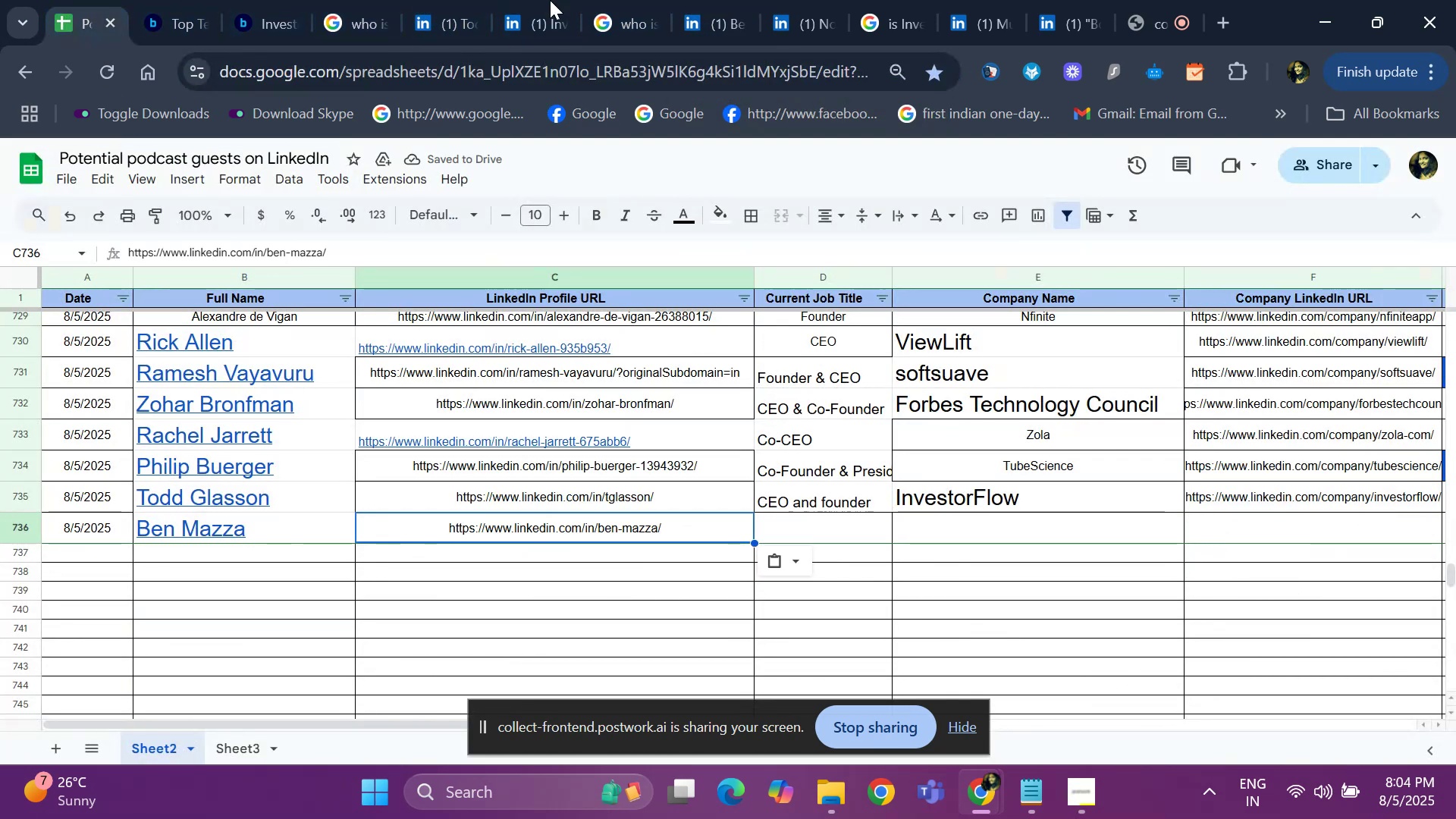 
left_click([789, 526])
 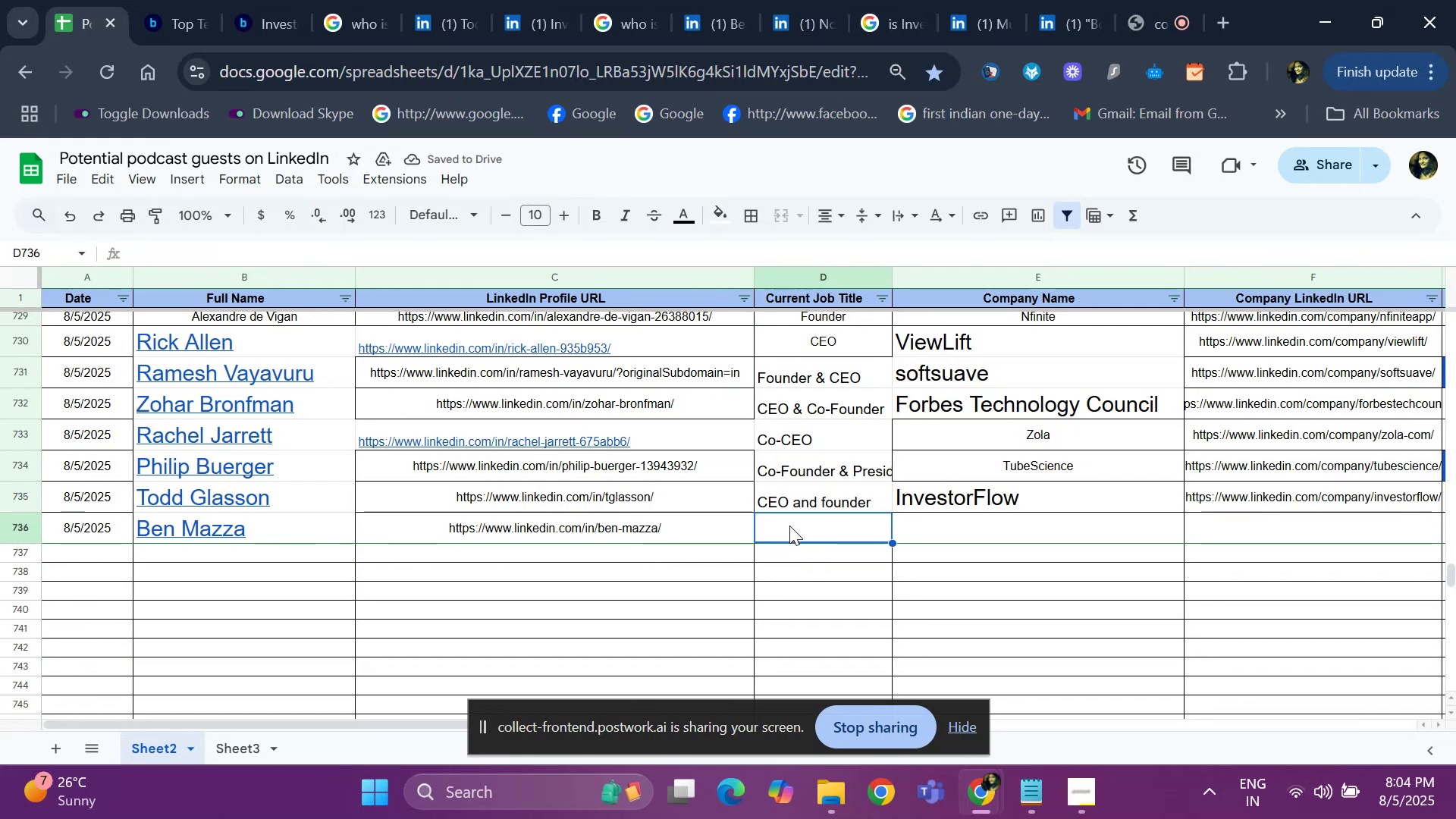 
type(COO)
 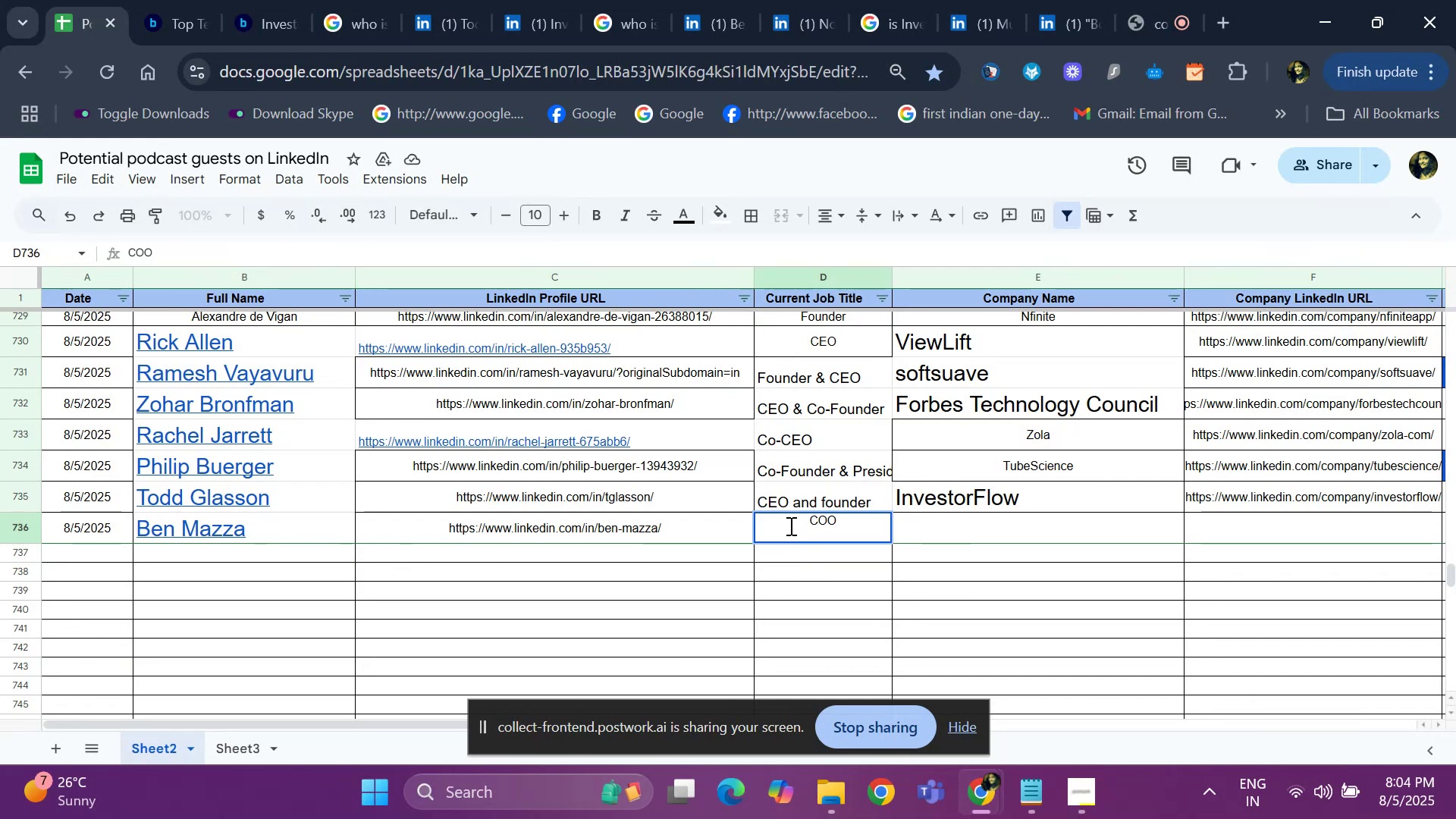 
key(ArrowRight)
 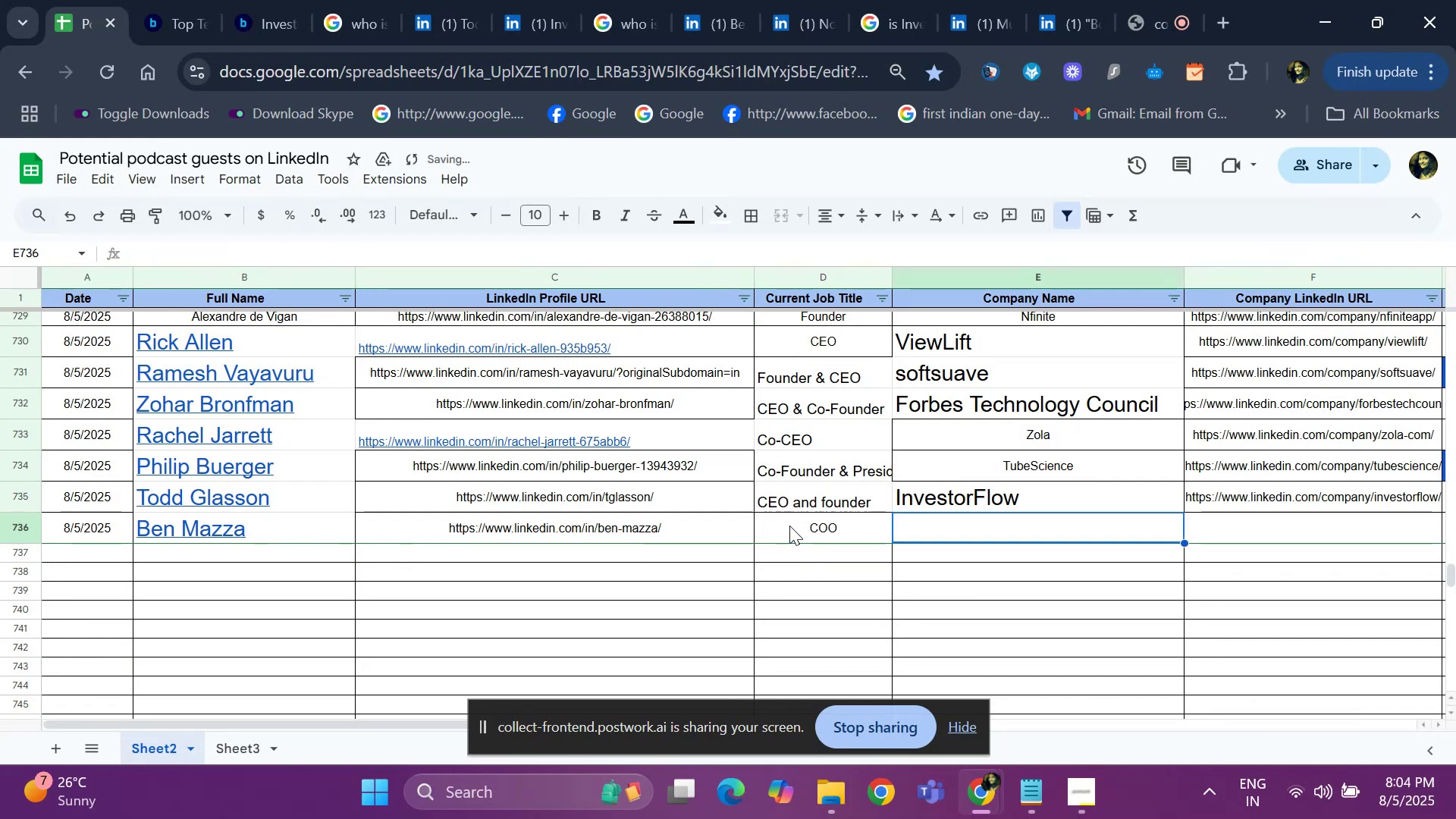 
key(Control+D)
 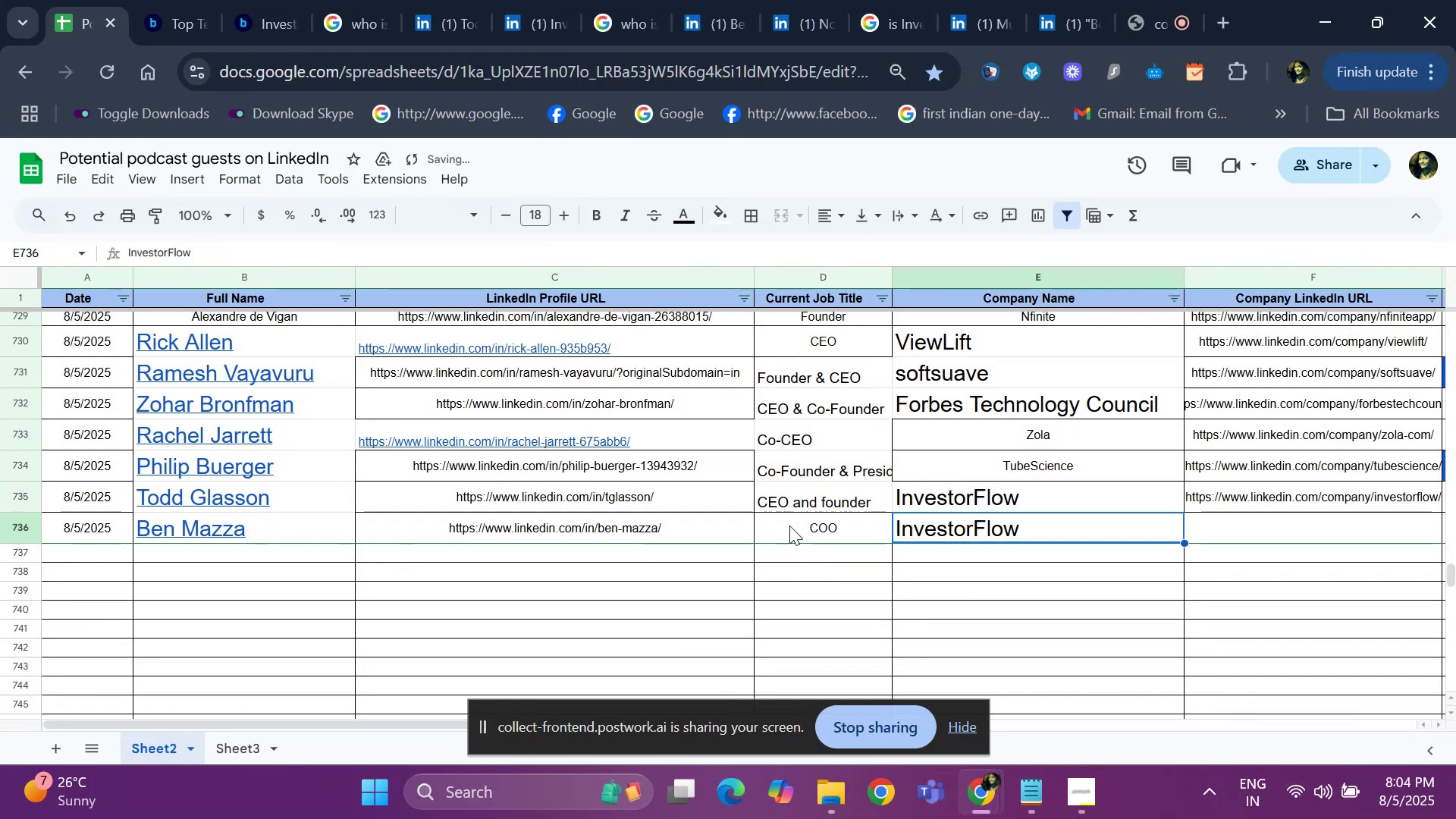 
key(ArrowUp)
 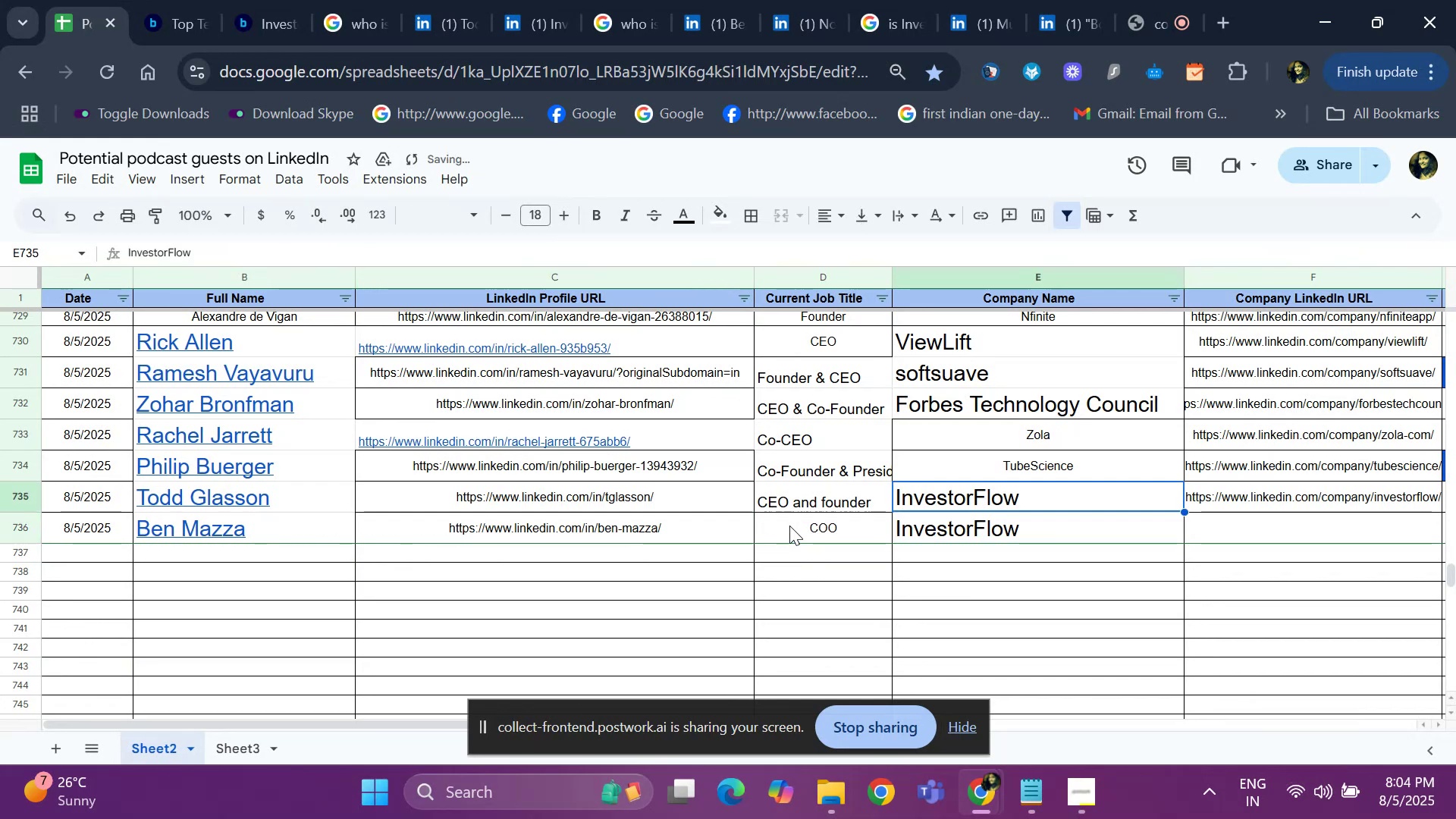 
key(ArrowRight)
 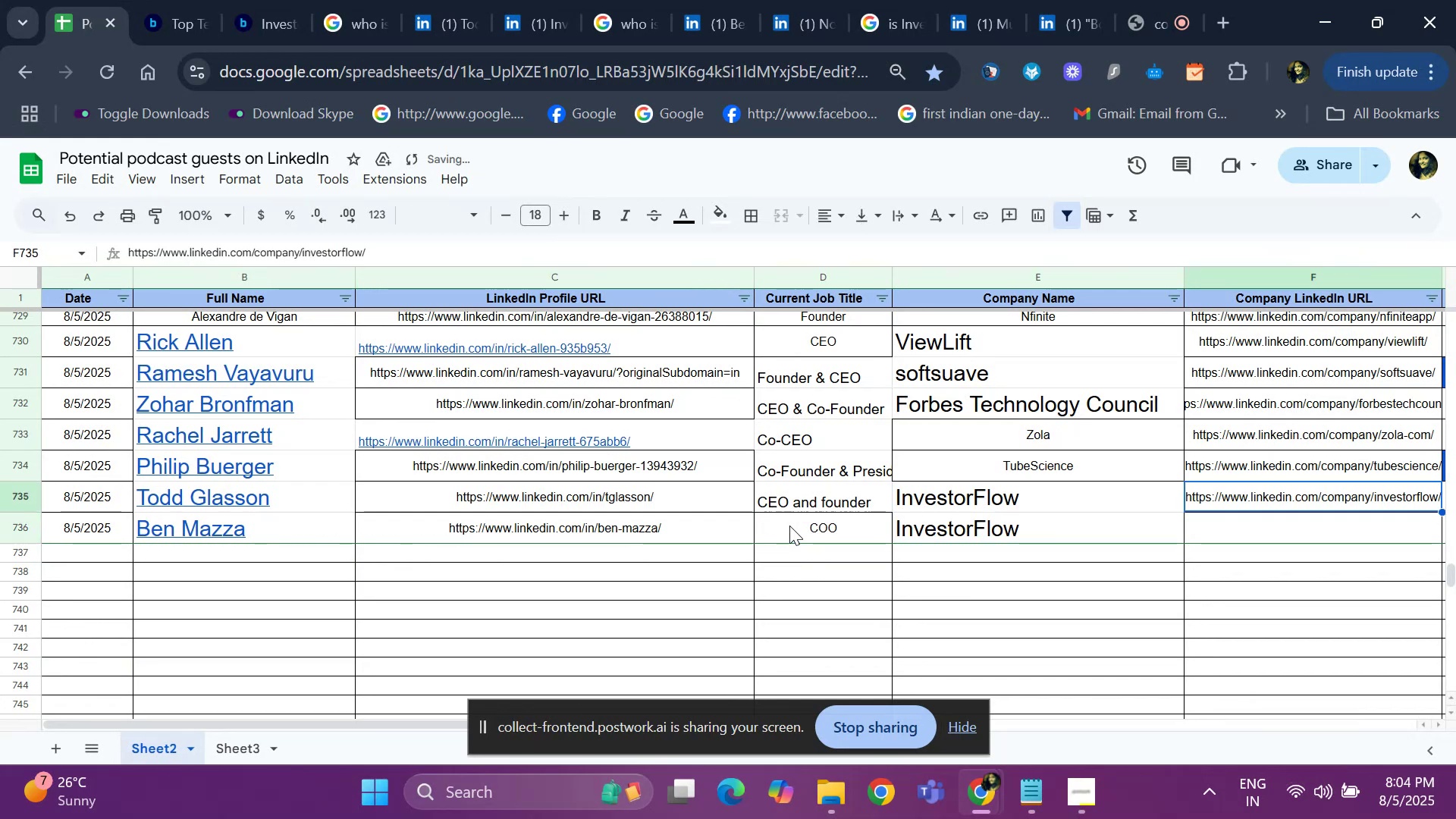 
key(ArrowRight)
 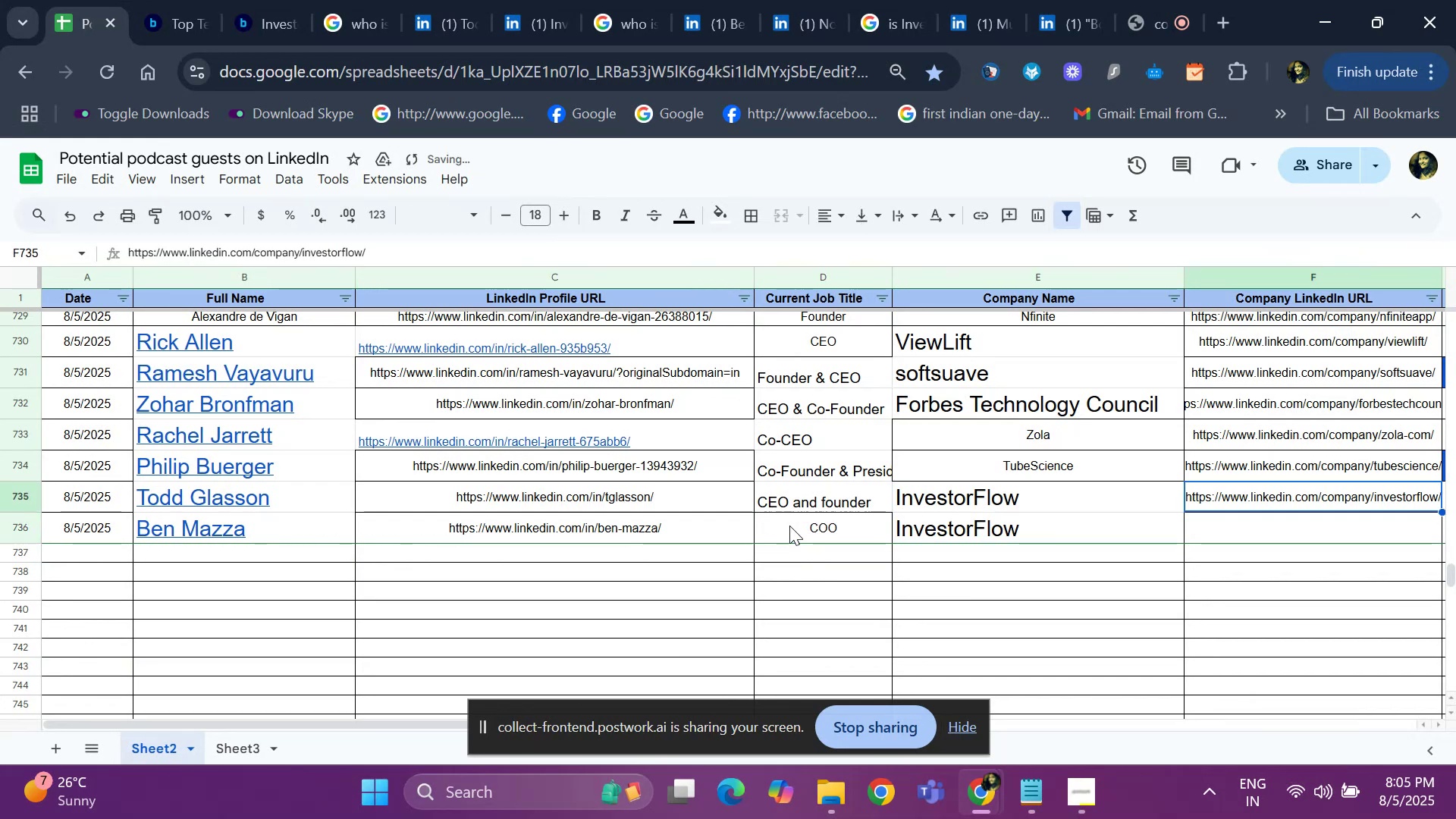 
key(ArrowRight)
 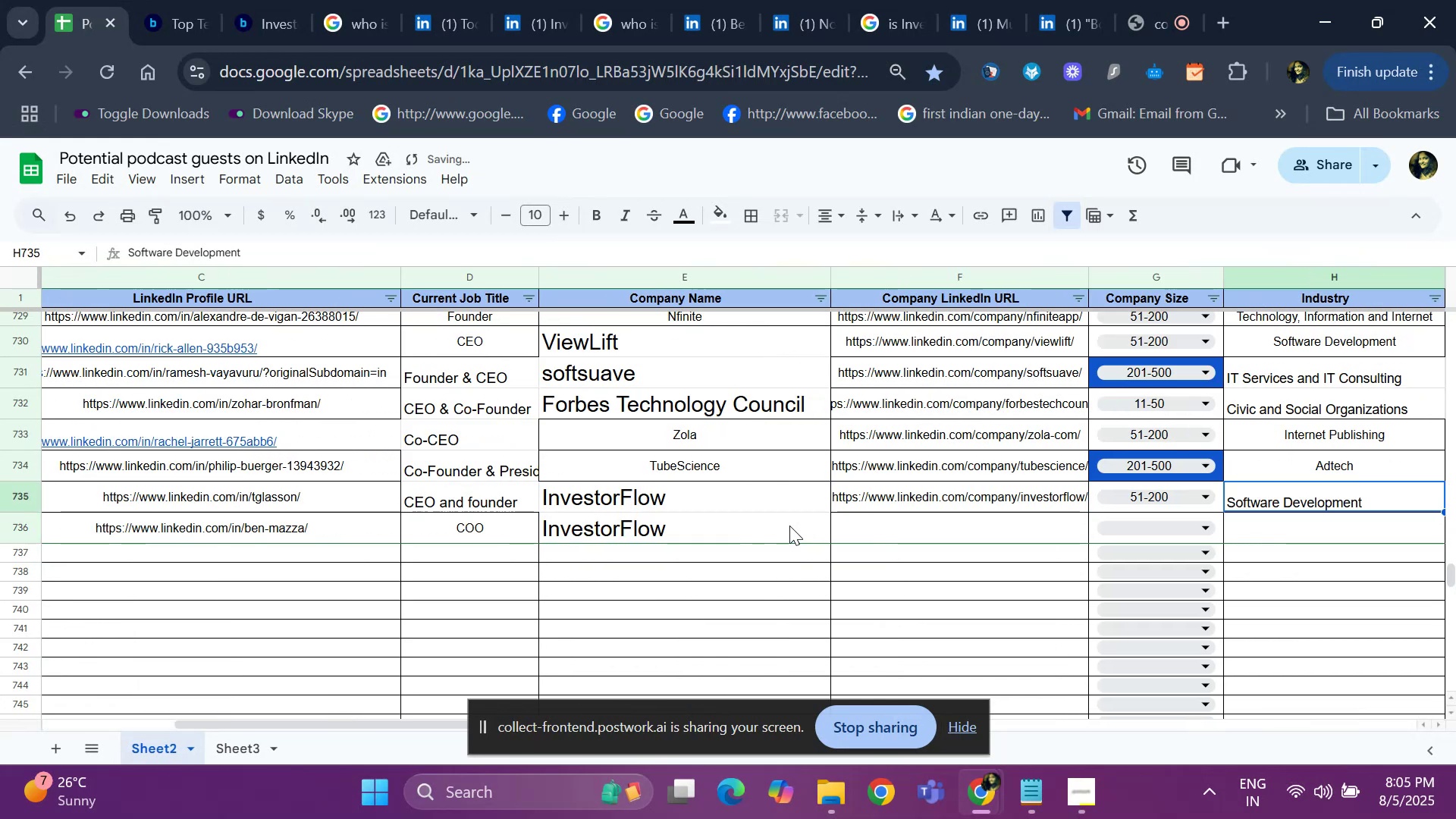 
key(ArrowRight)
 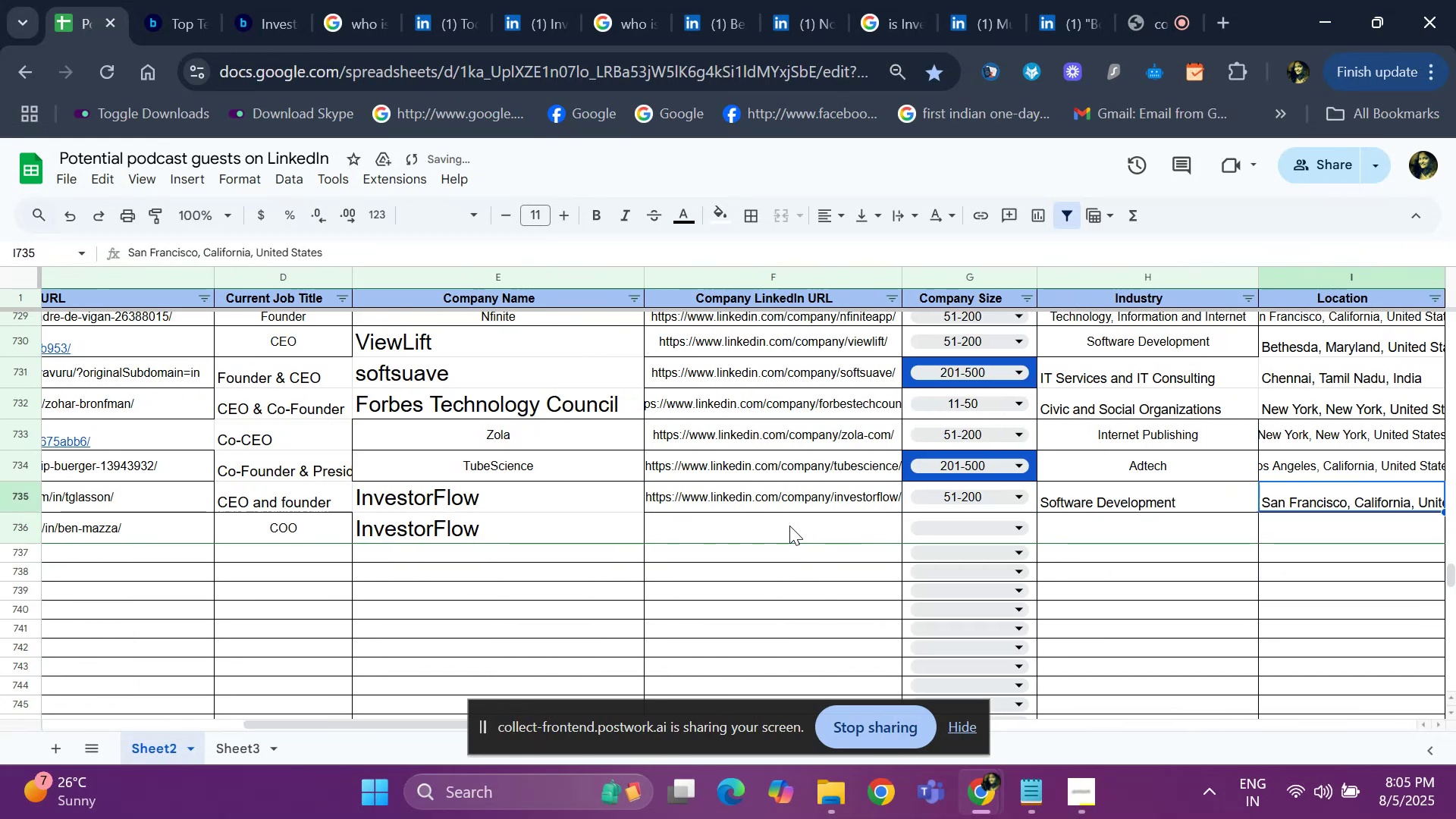 
key(ArrowLeft)
 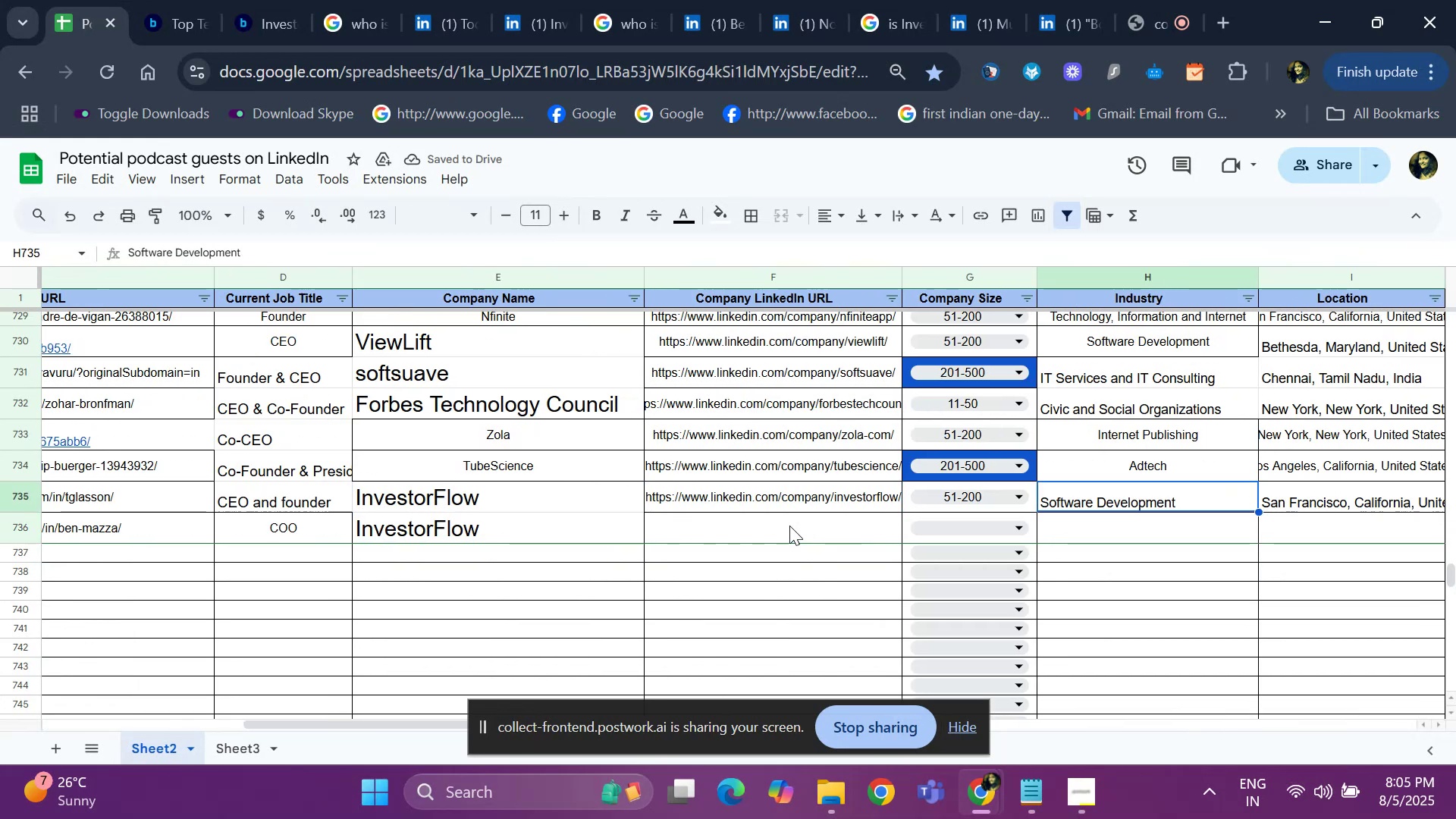 
key(ArrowRight)
 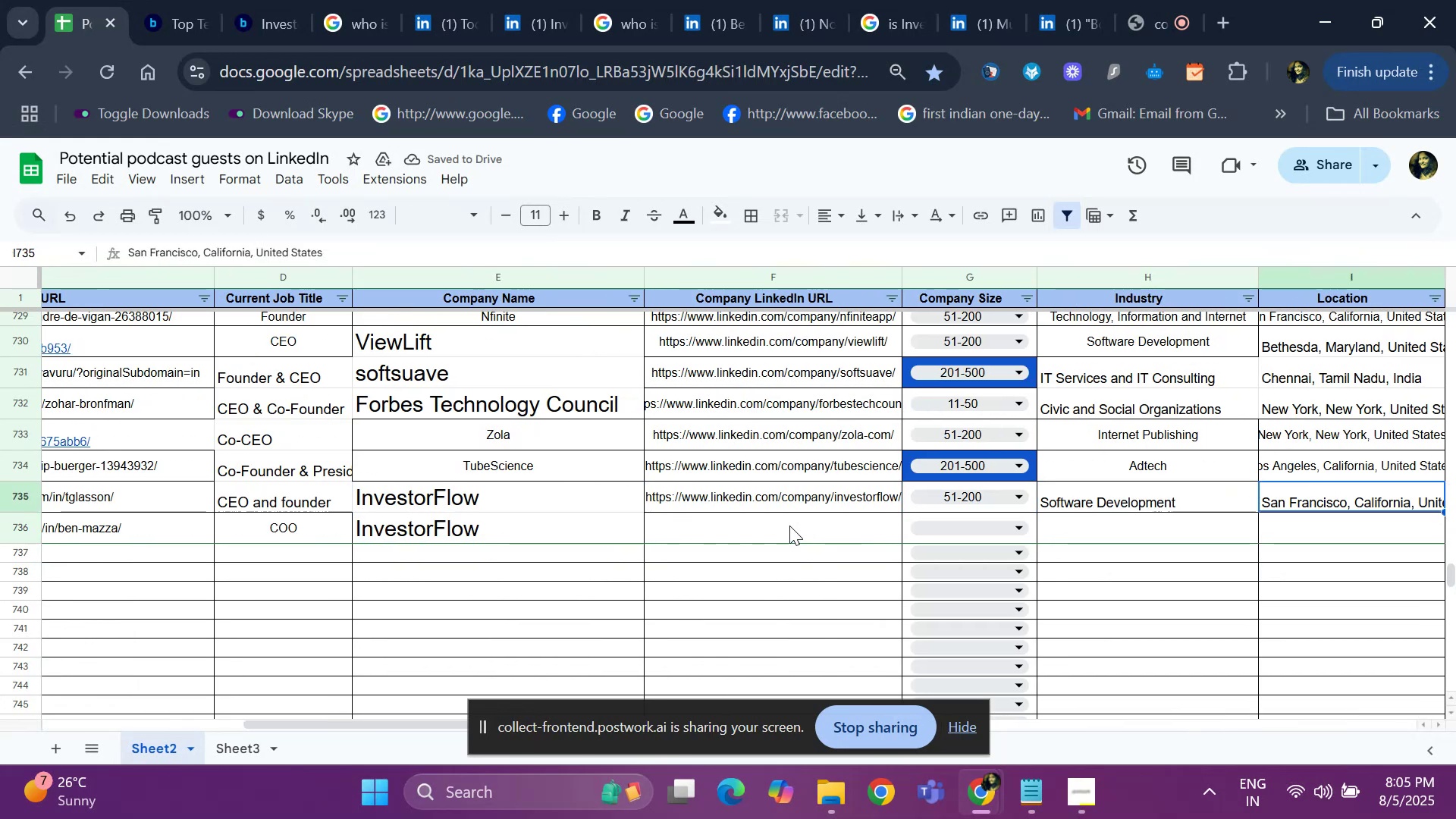 
key(ArrowRight)
 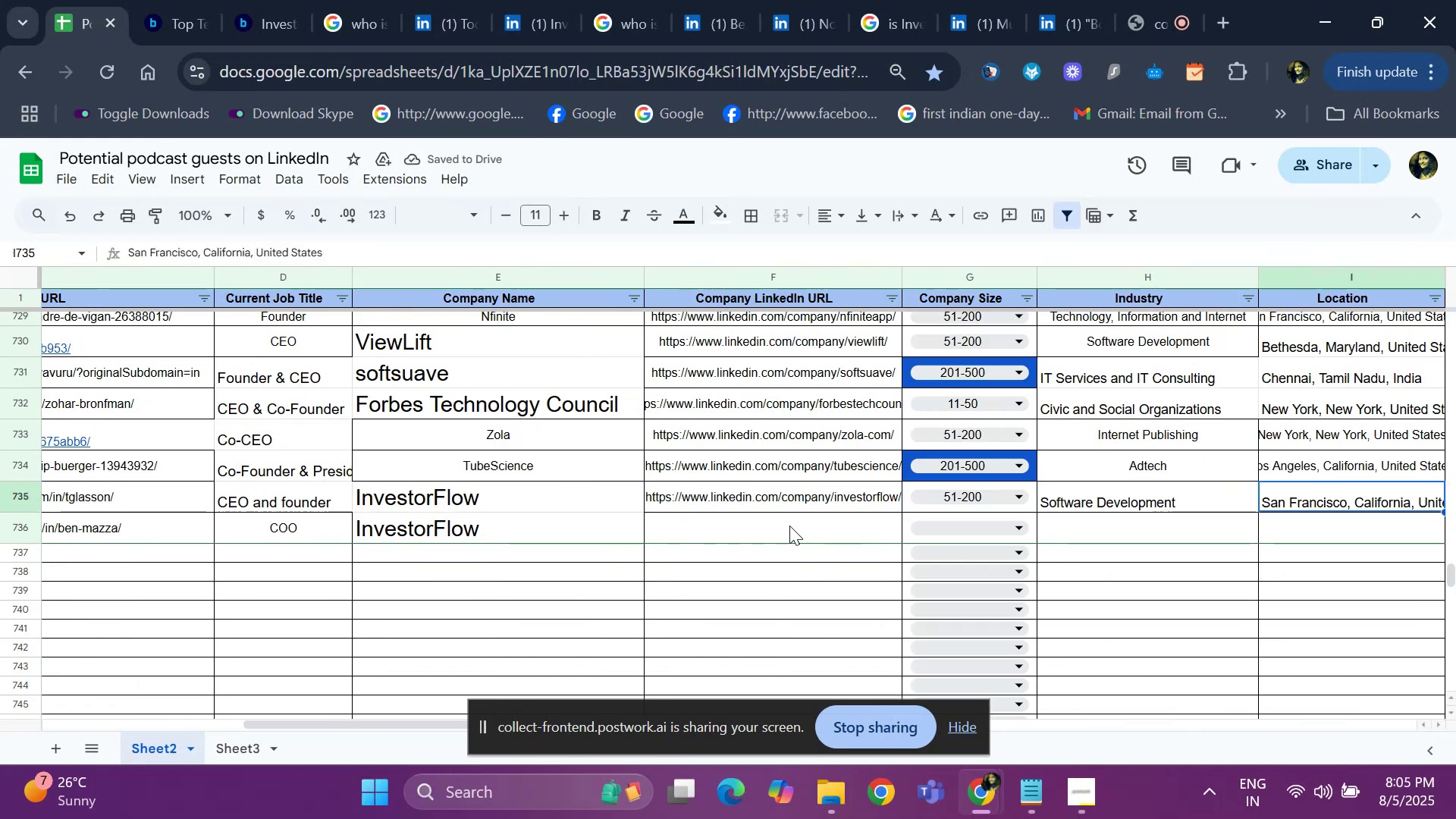 
key(ArrowRight)
 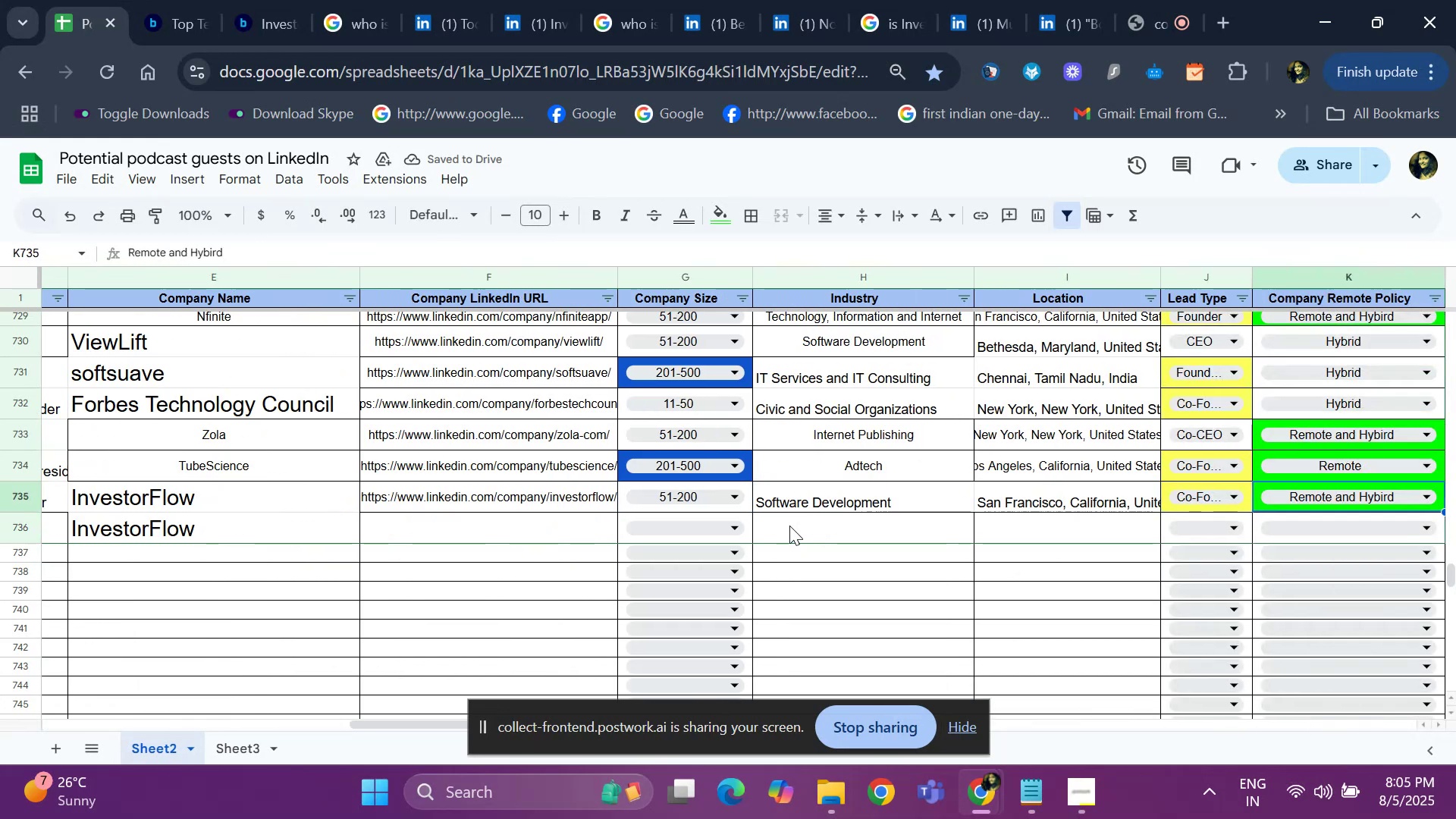 
key(ArrowDown)
 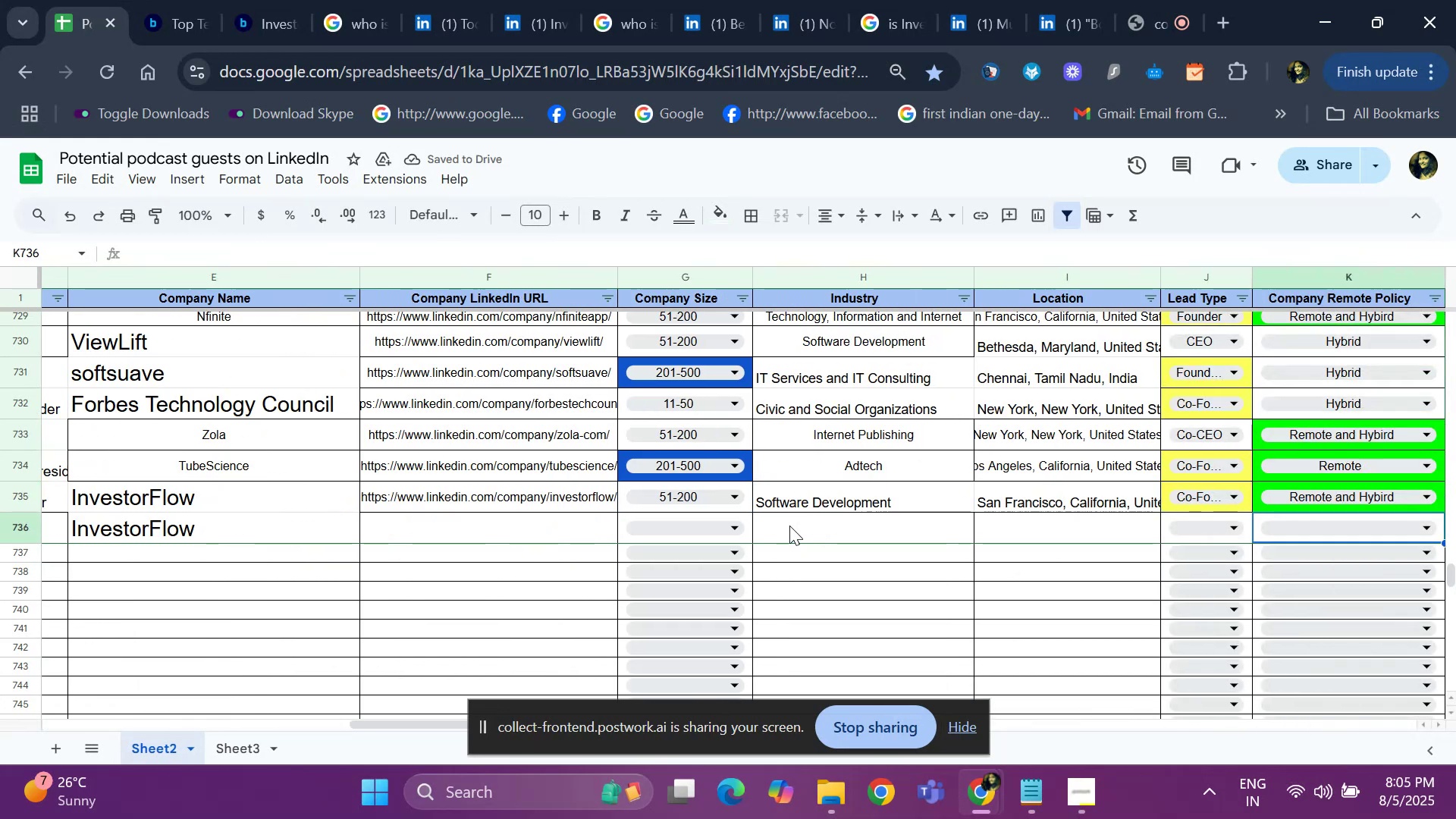 
key(ArrowLeft)
 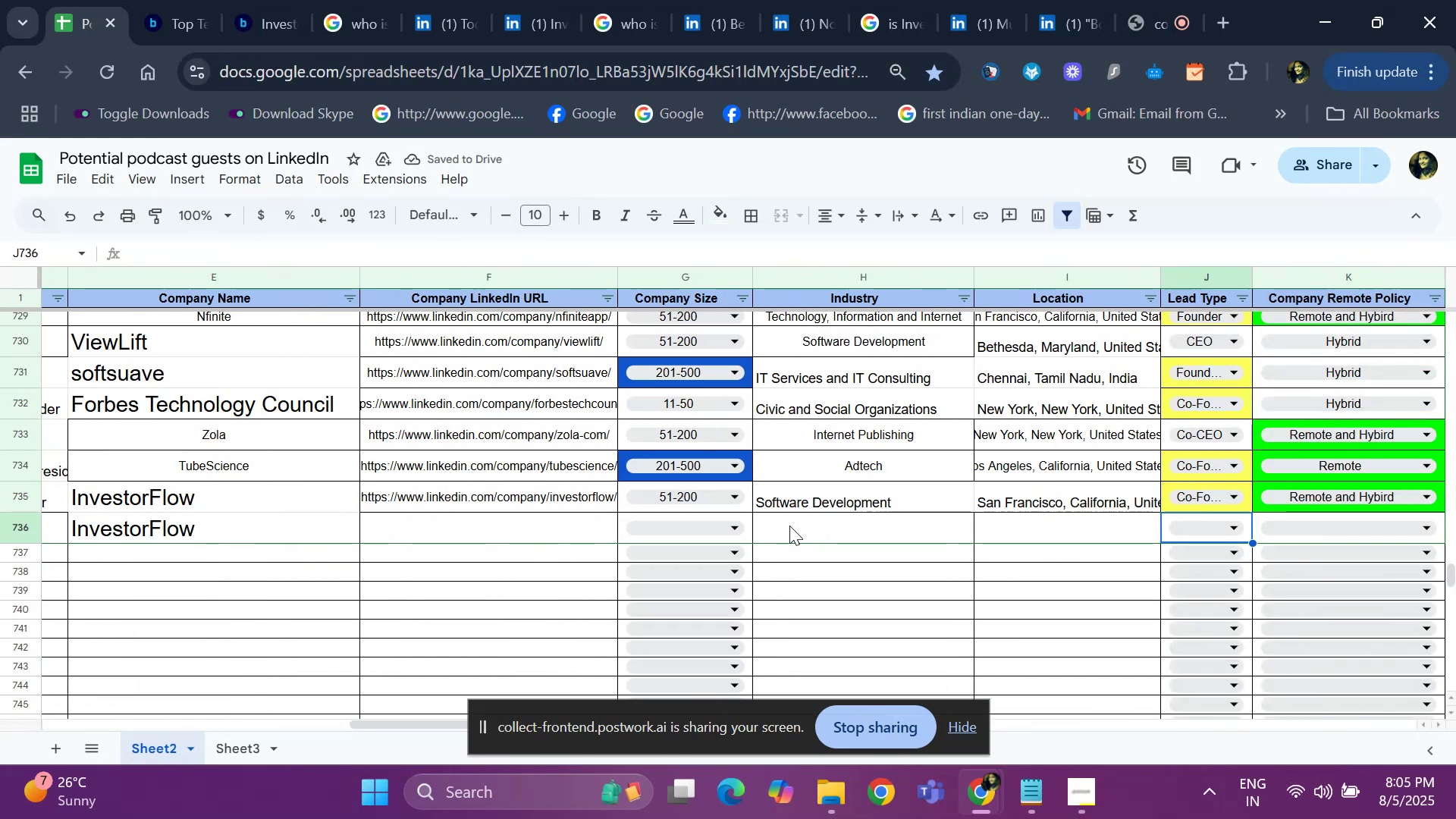 
type(COO)
 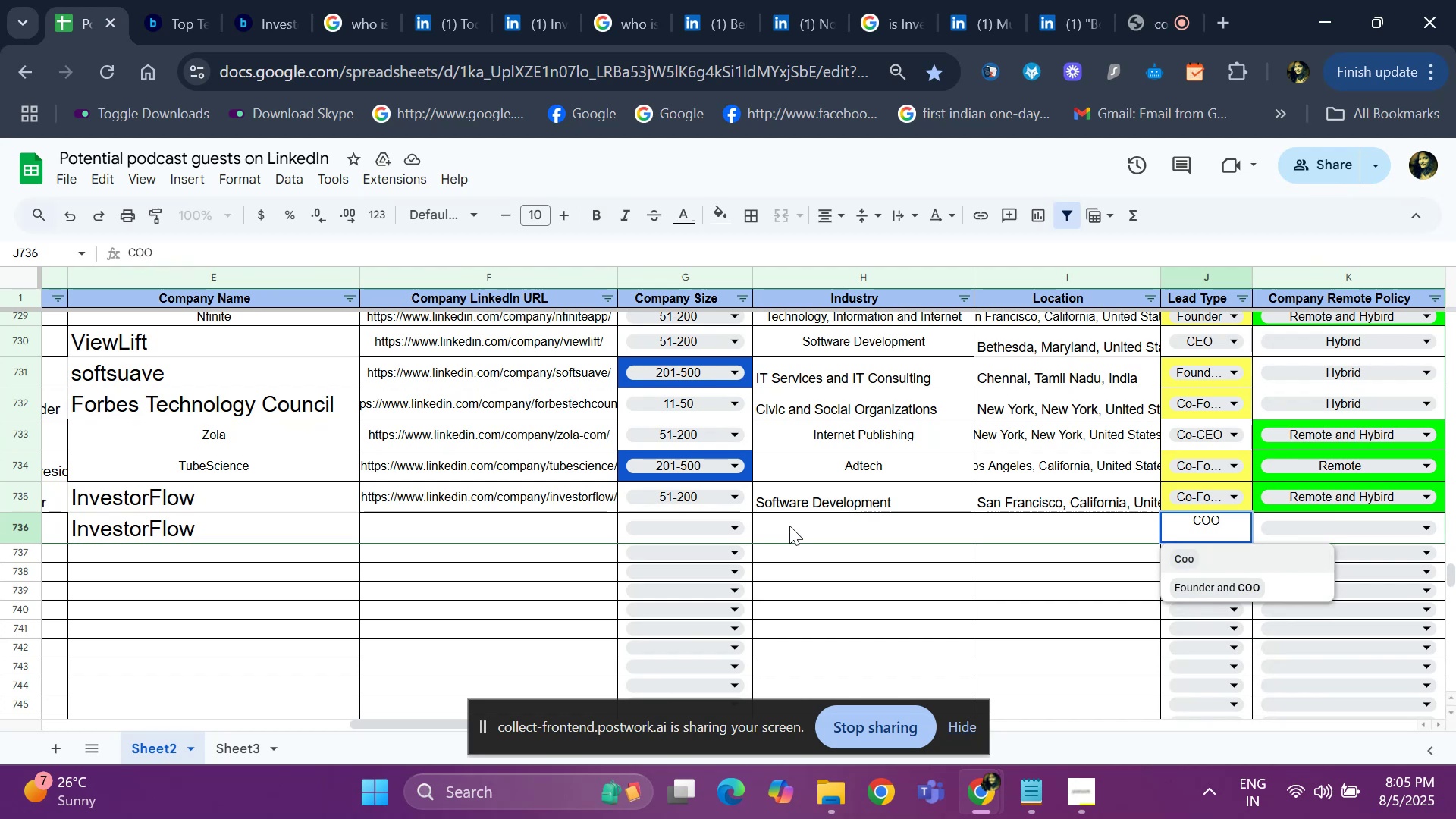 
key(Enter)
 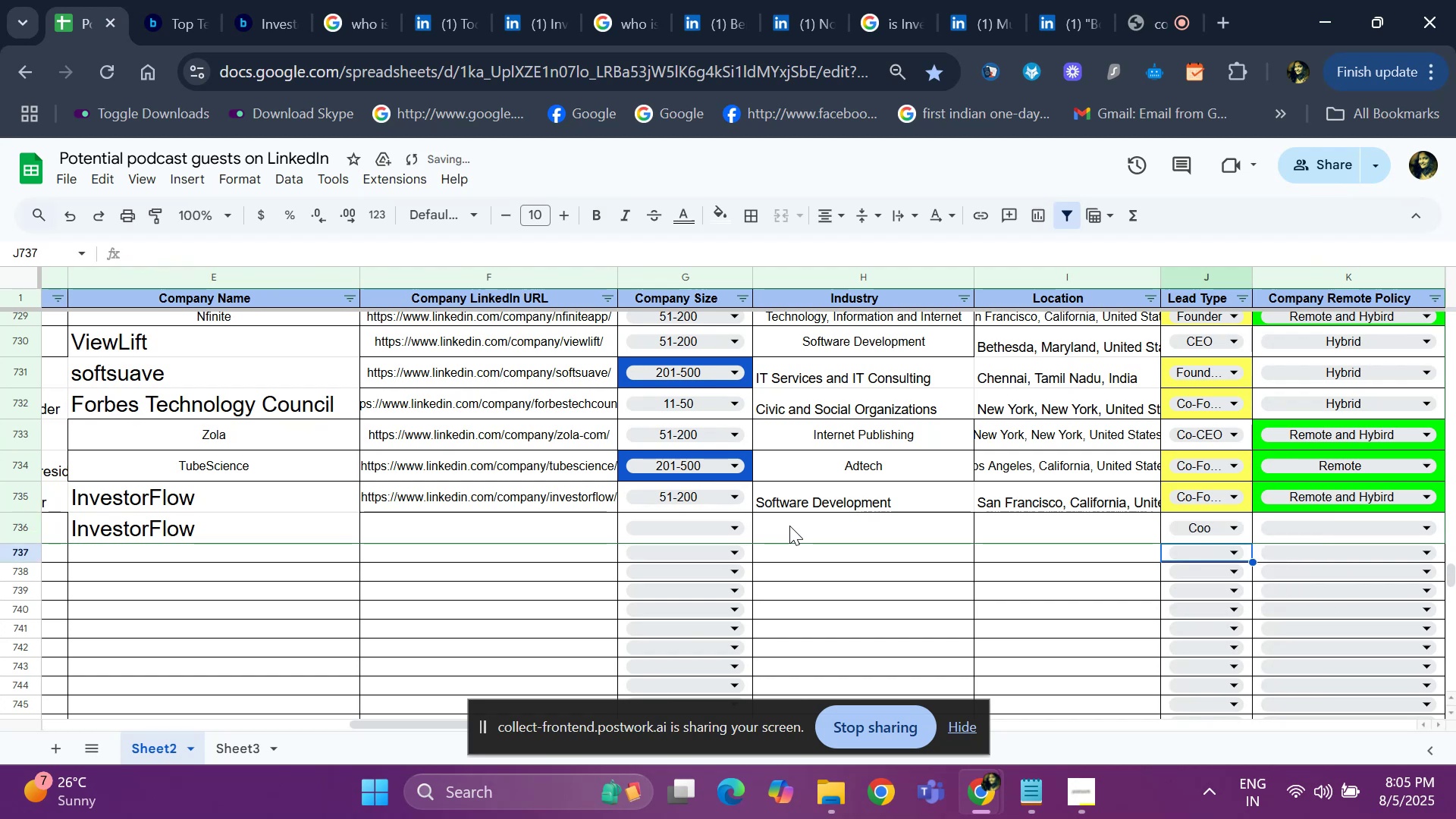 
hold_key(key=ArrowLeft, duration=0.84)
 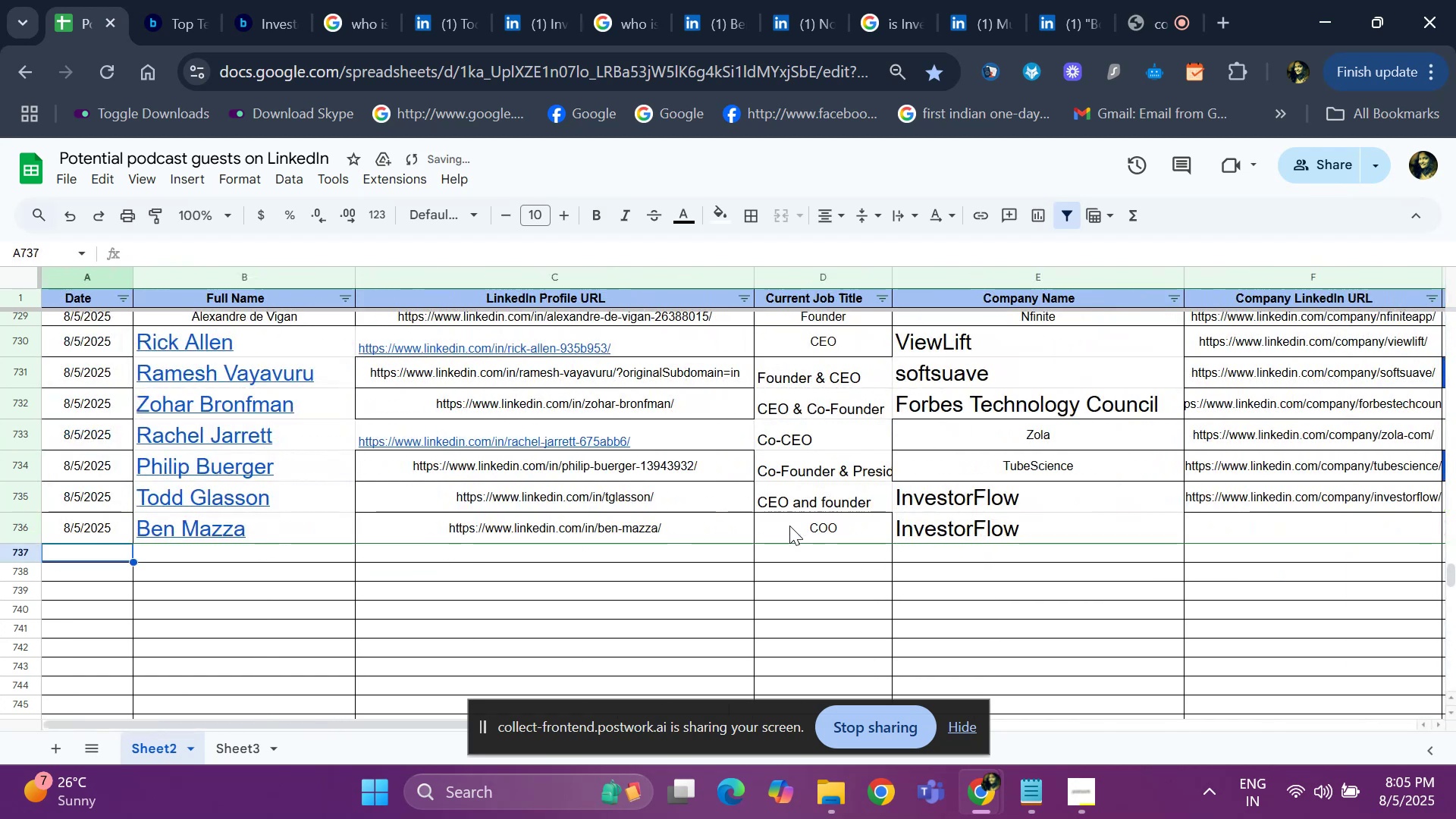 
key(ArrowUp)
 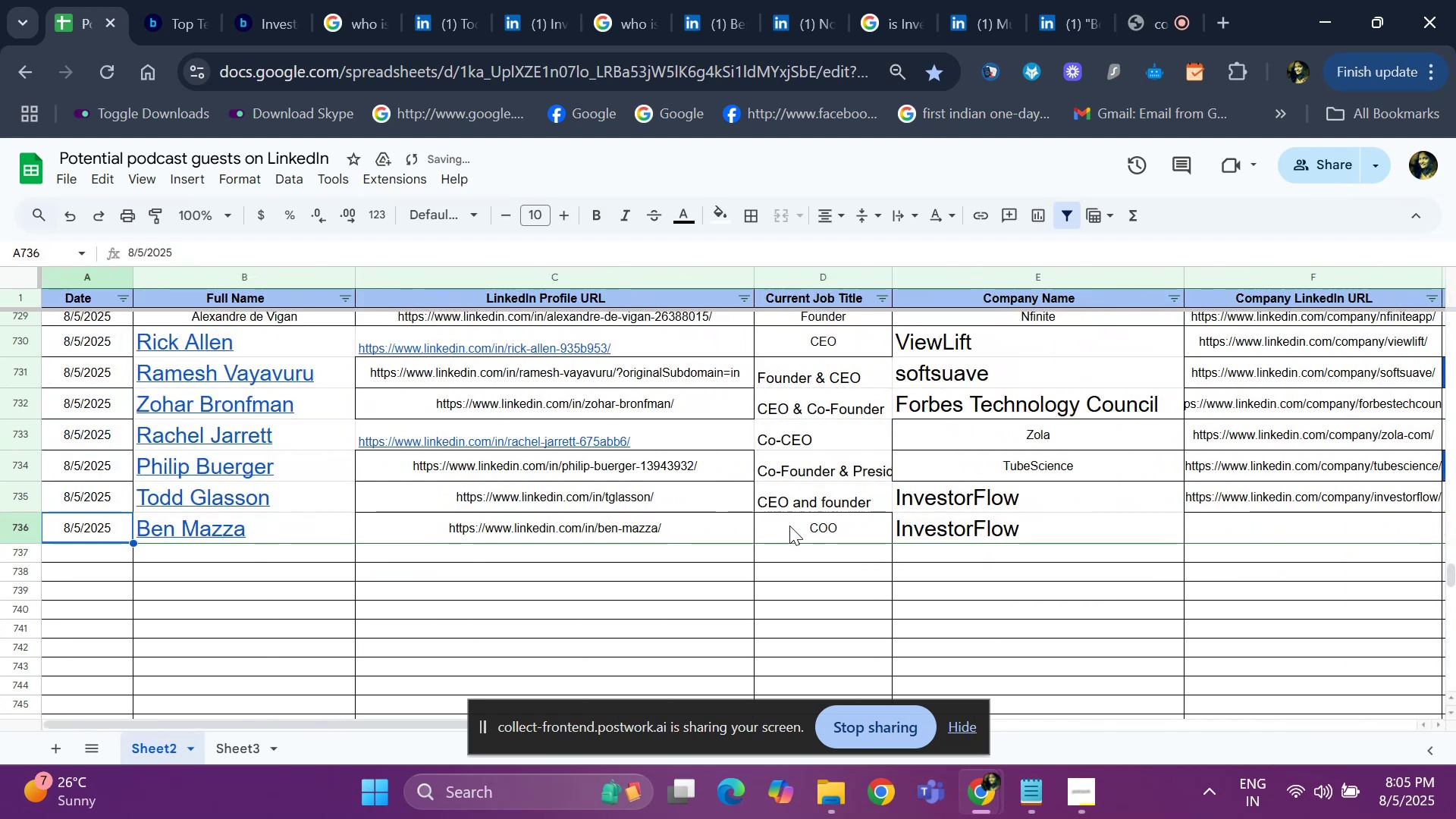 
key(ArrowRight)
 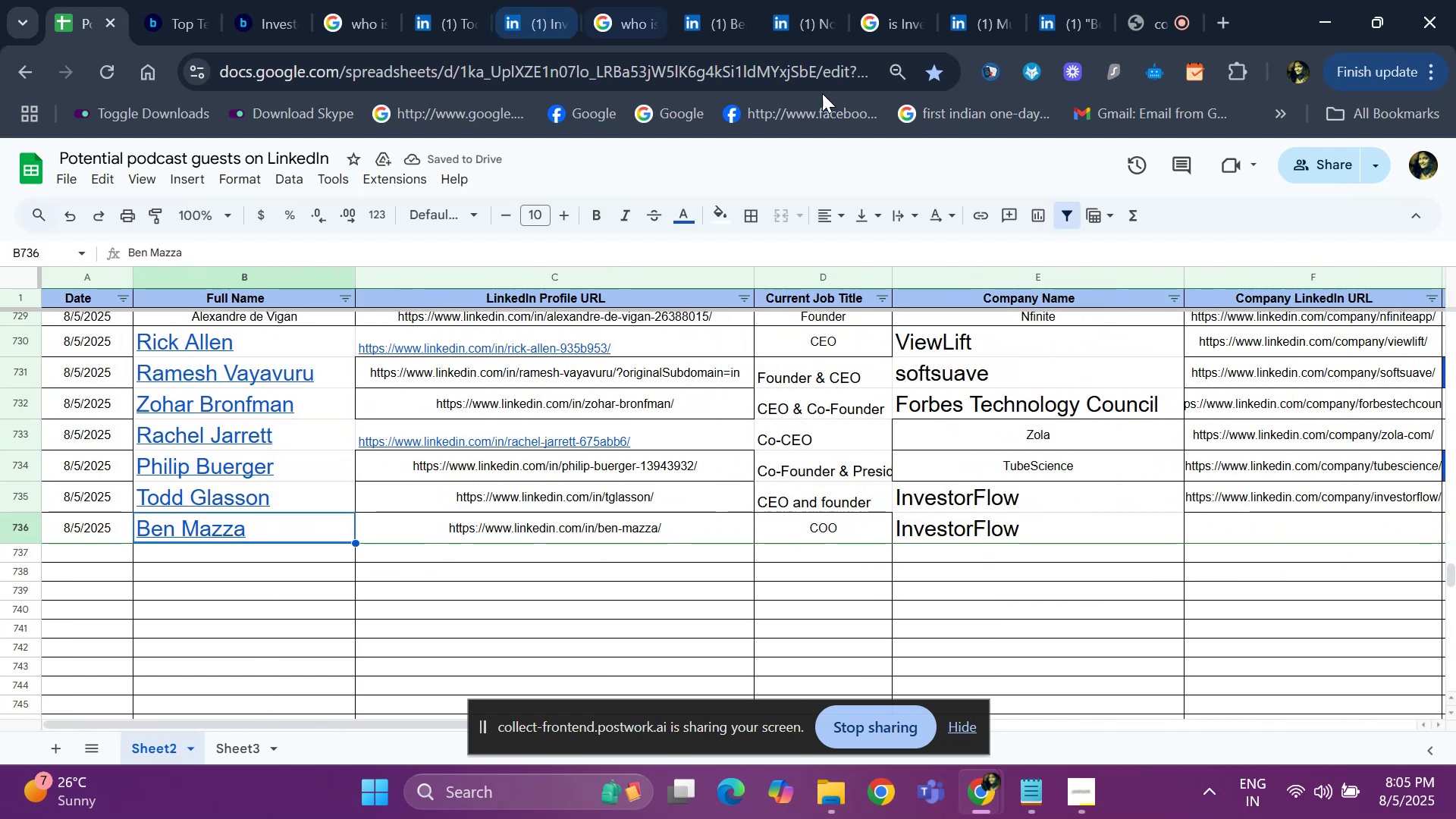 
wait(8.02)
 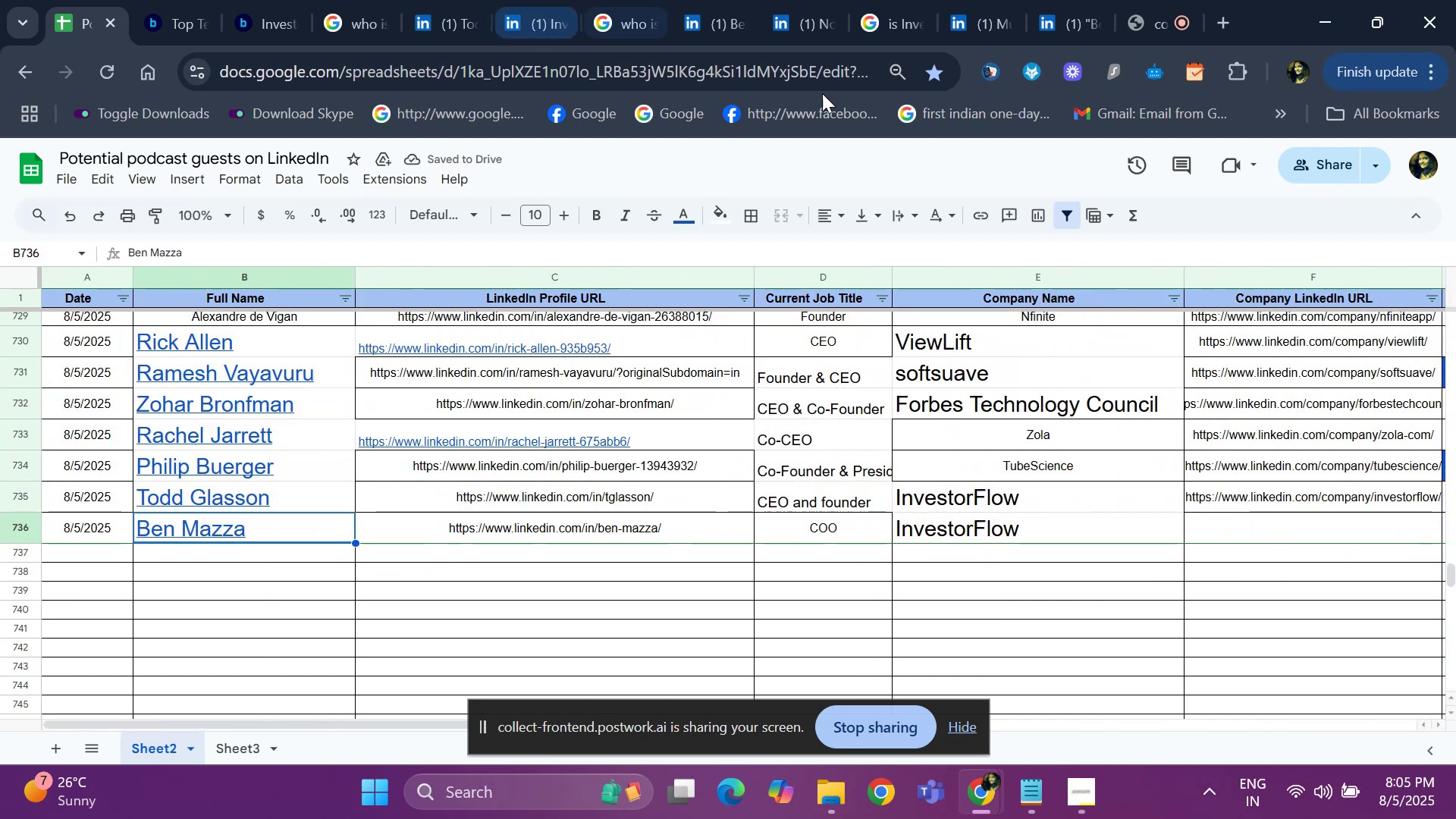 
key(ArrowRight)
 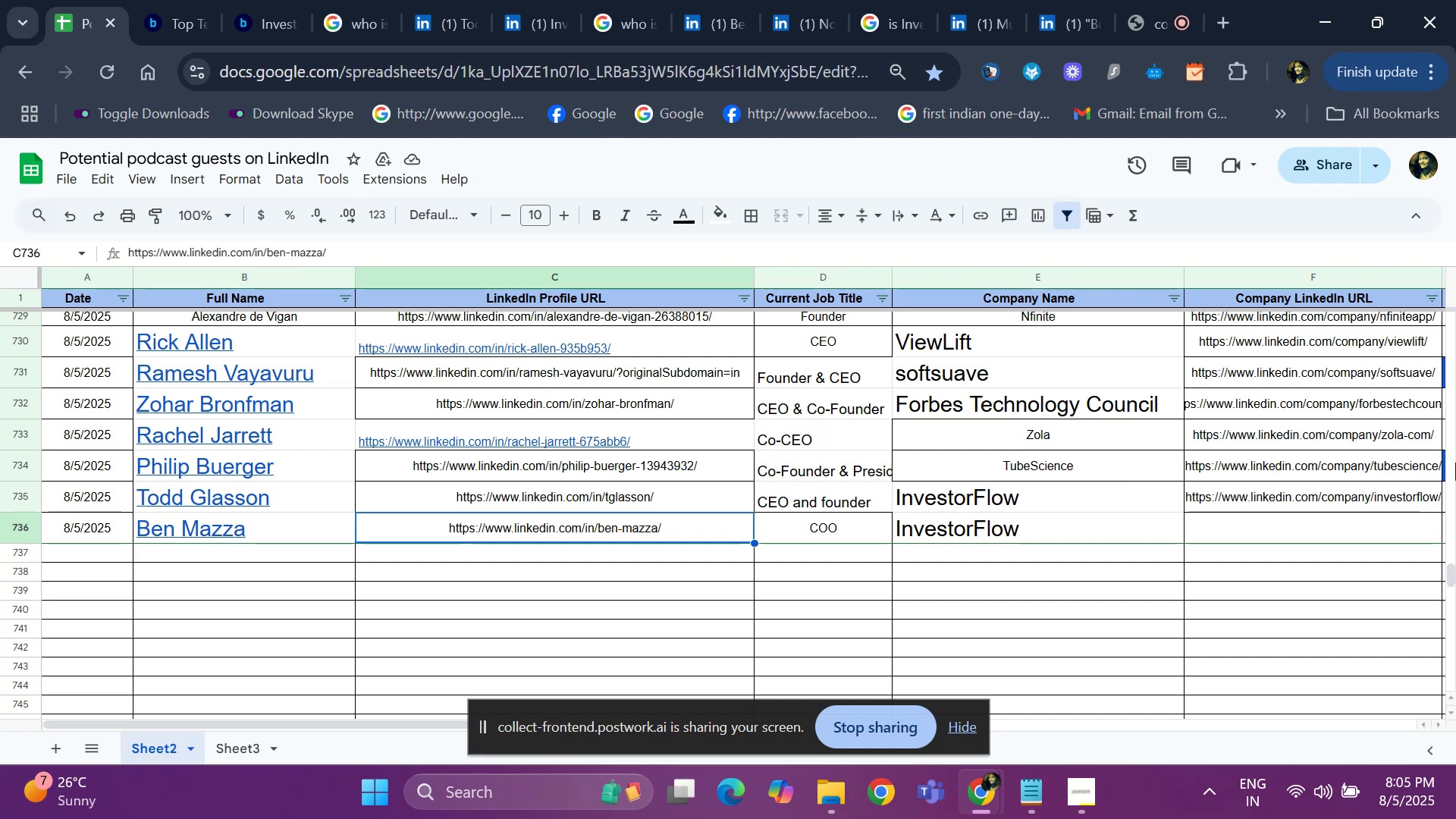 
key(ArrowRight)
 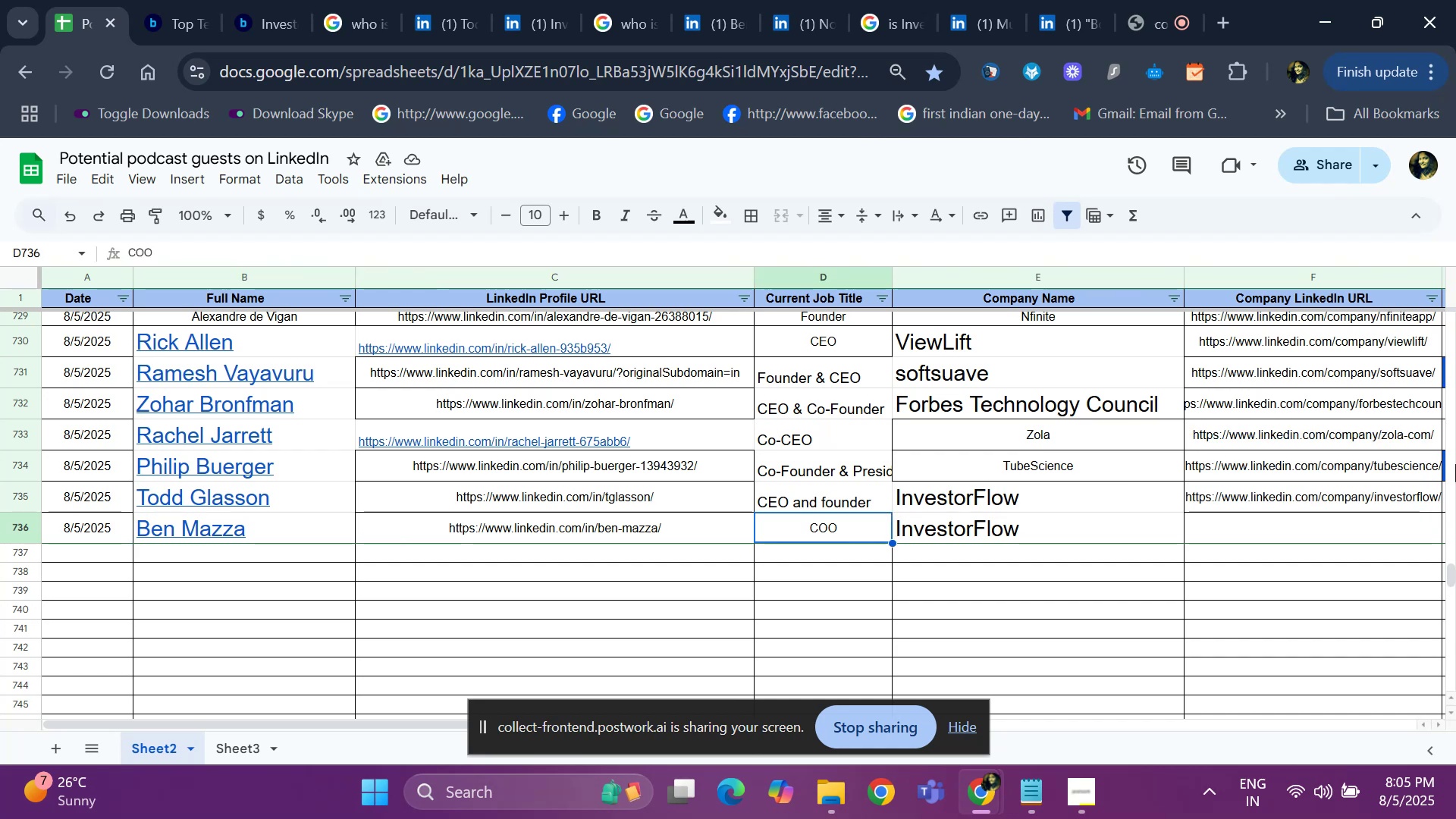 
key(ArrowRight)
 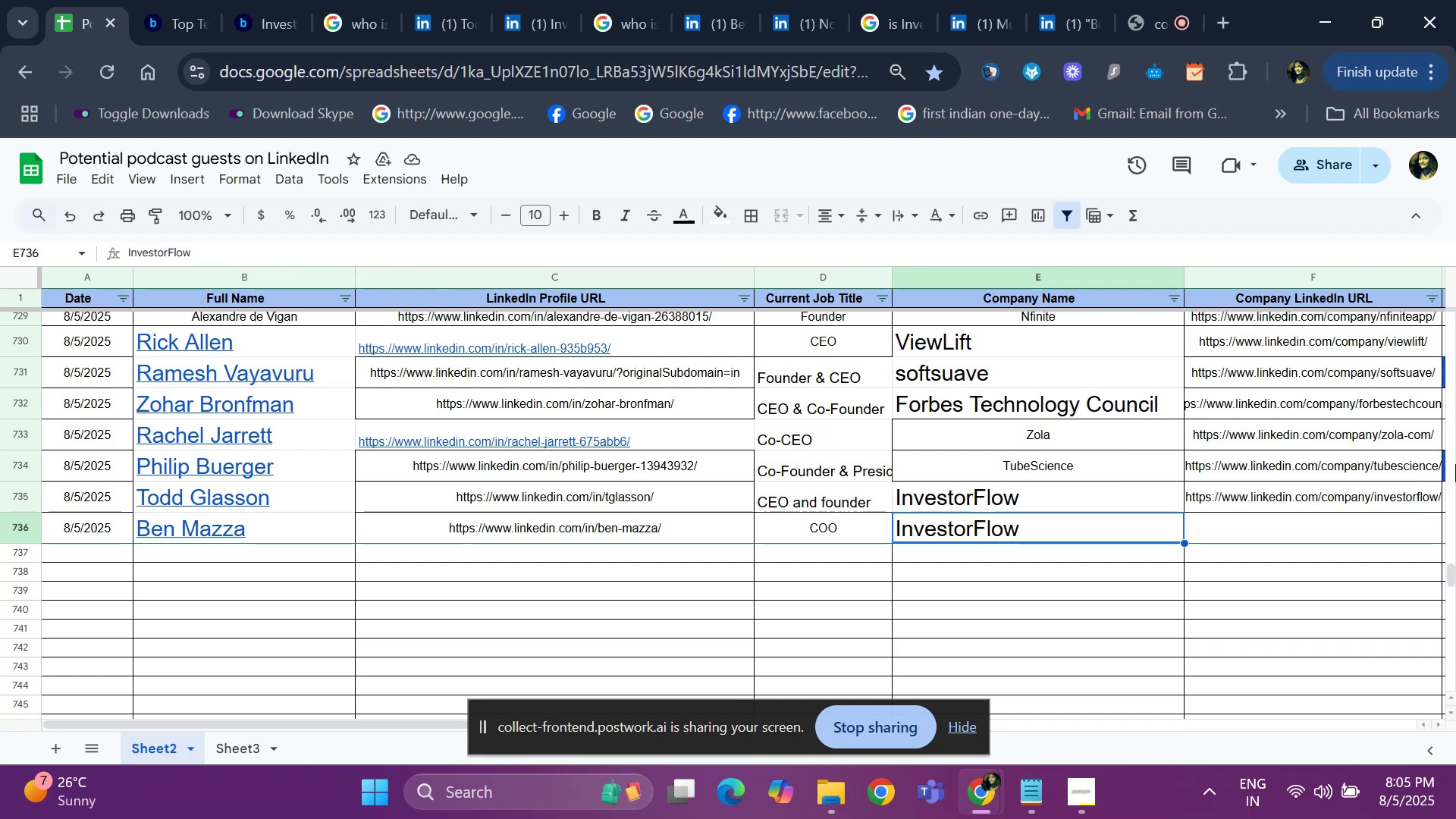 
key(ArrowRight)
 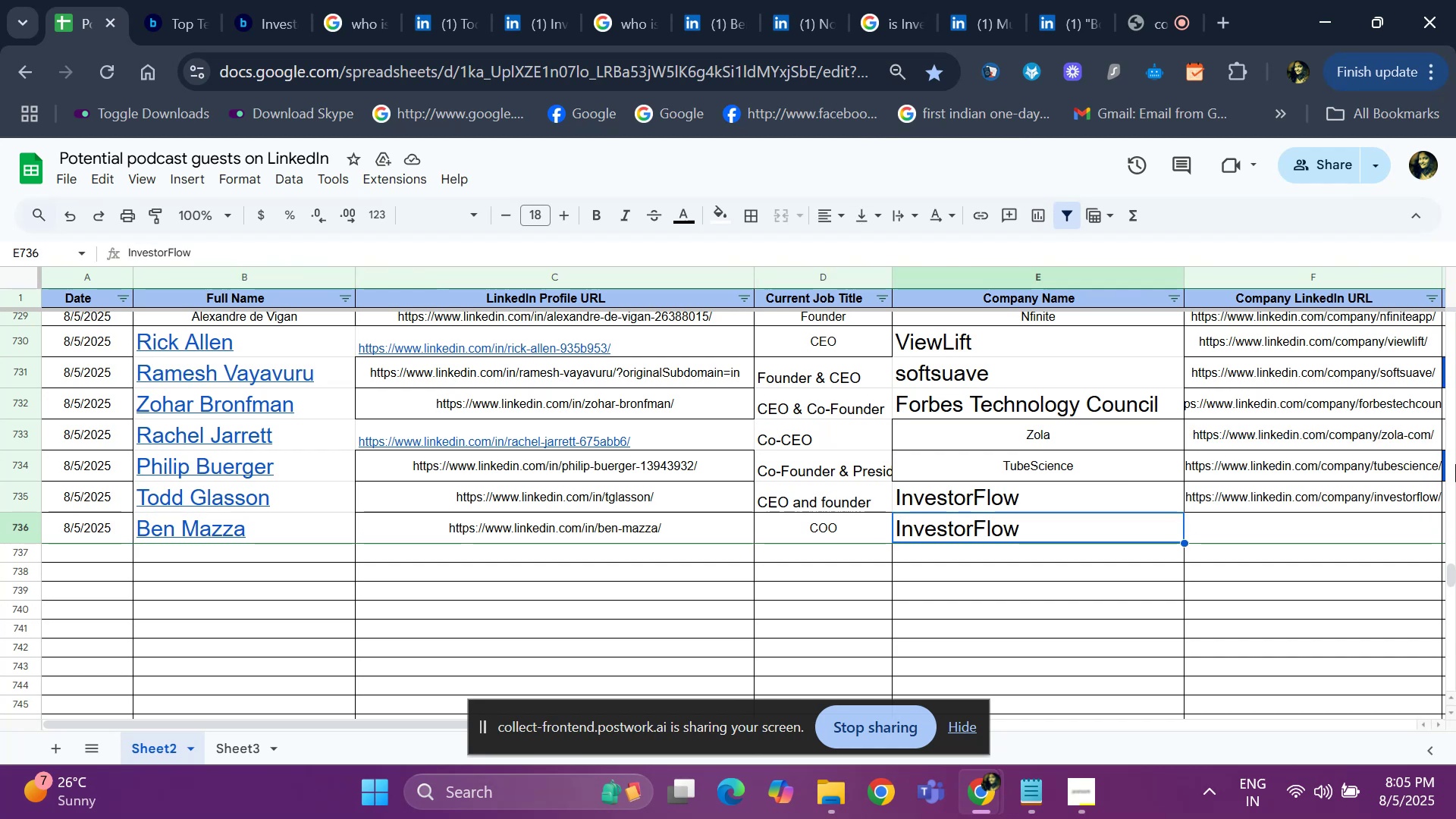 
key(ArrowRight)
 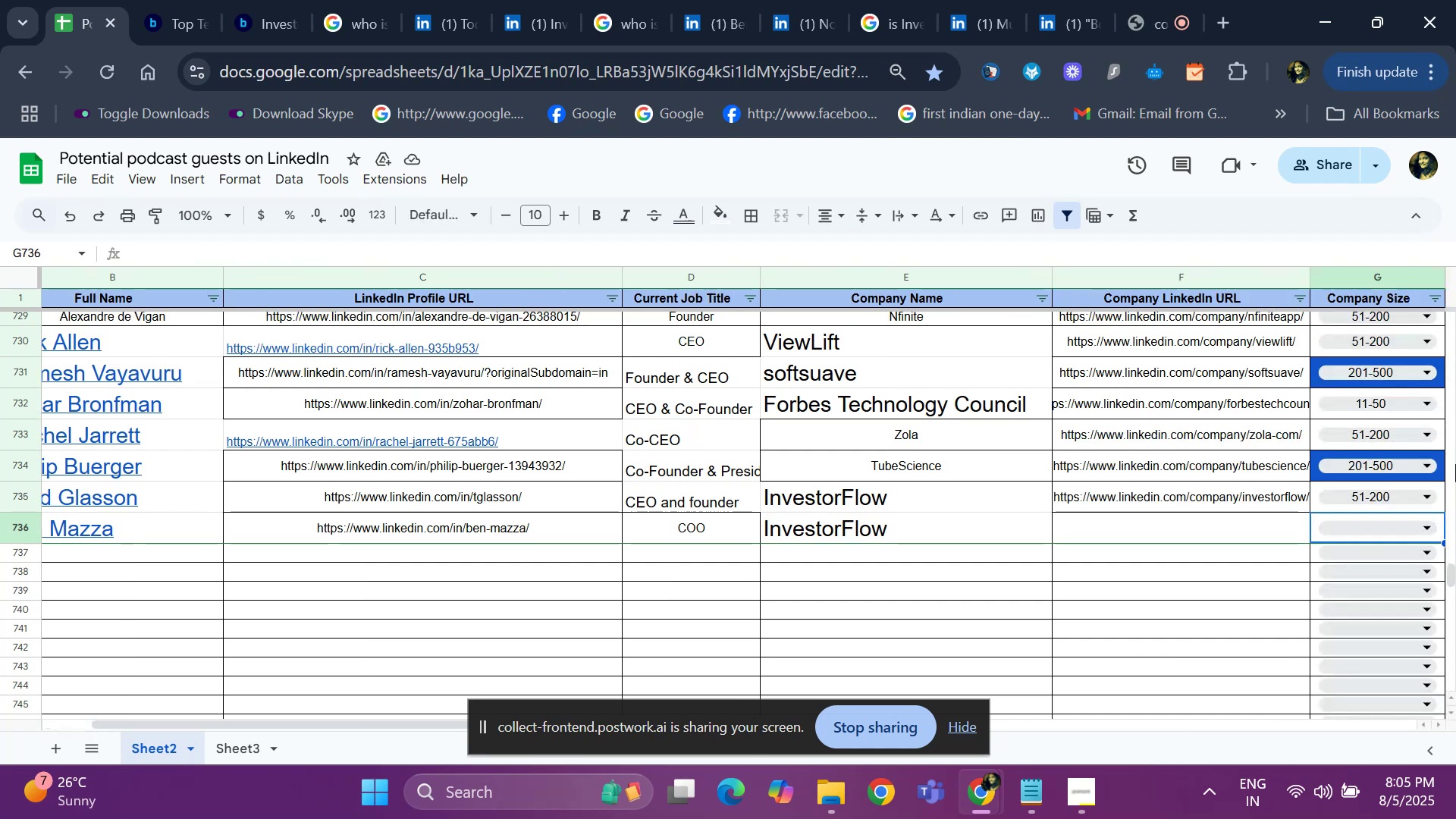 
key(ArrowRight)
 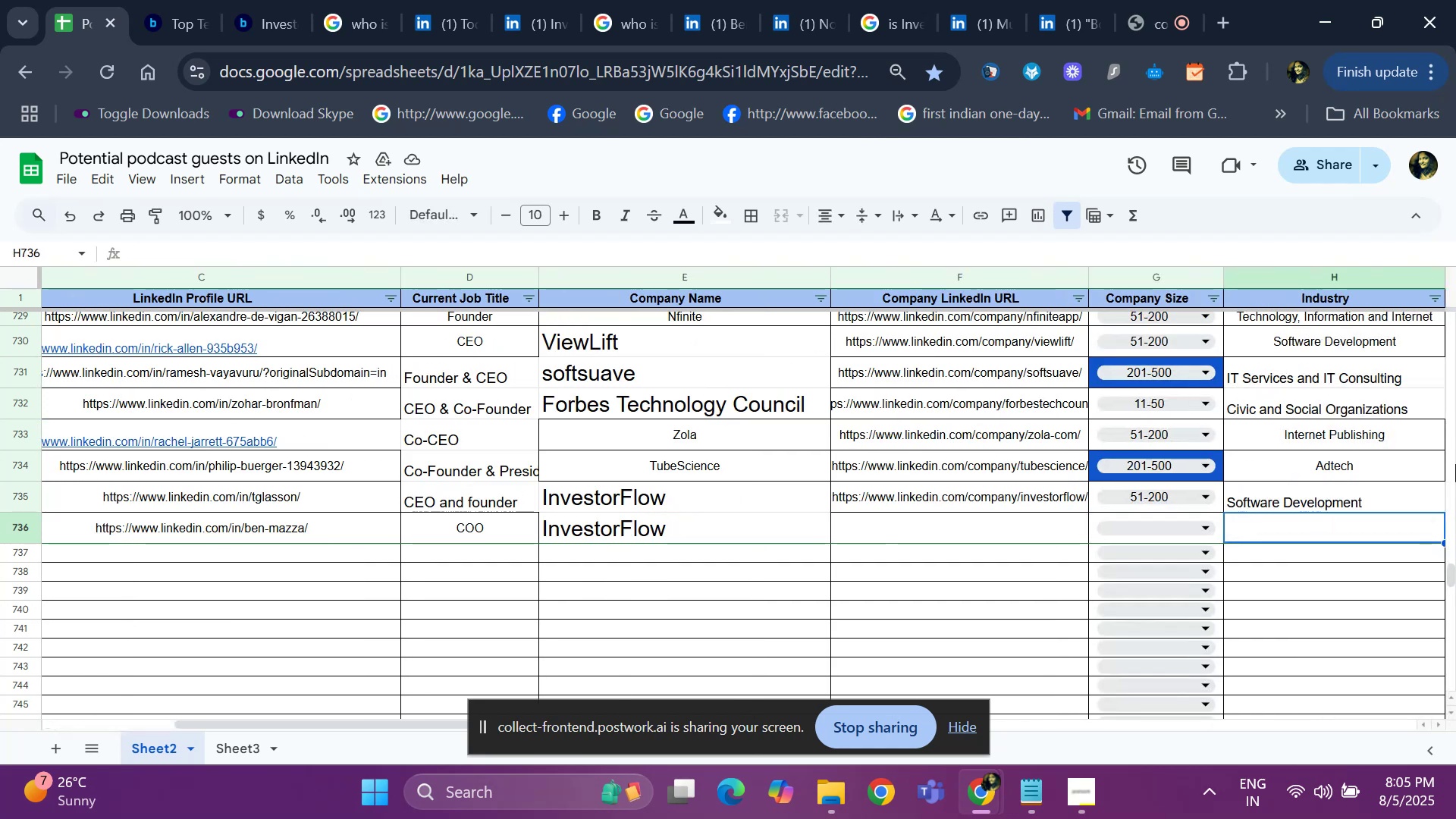 
key(ArrowLeft)
 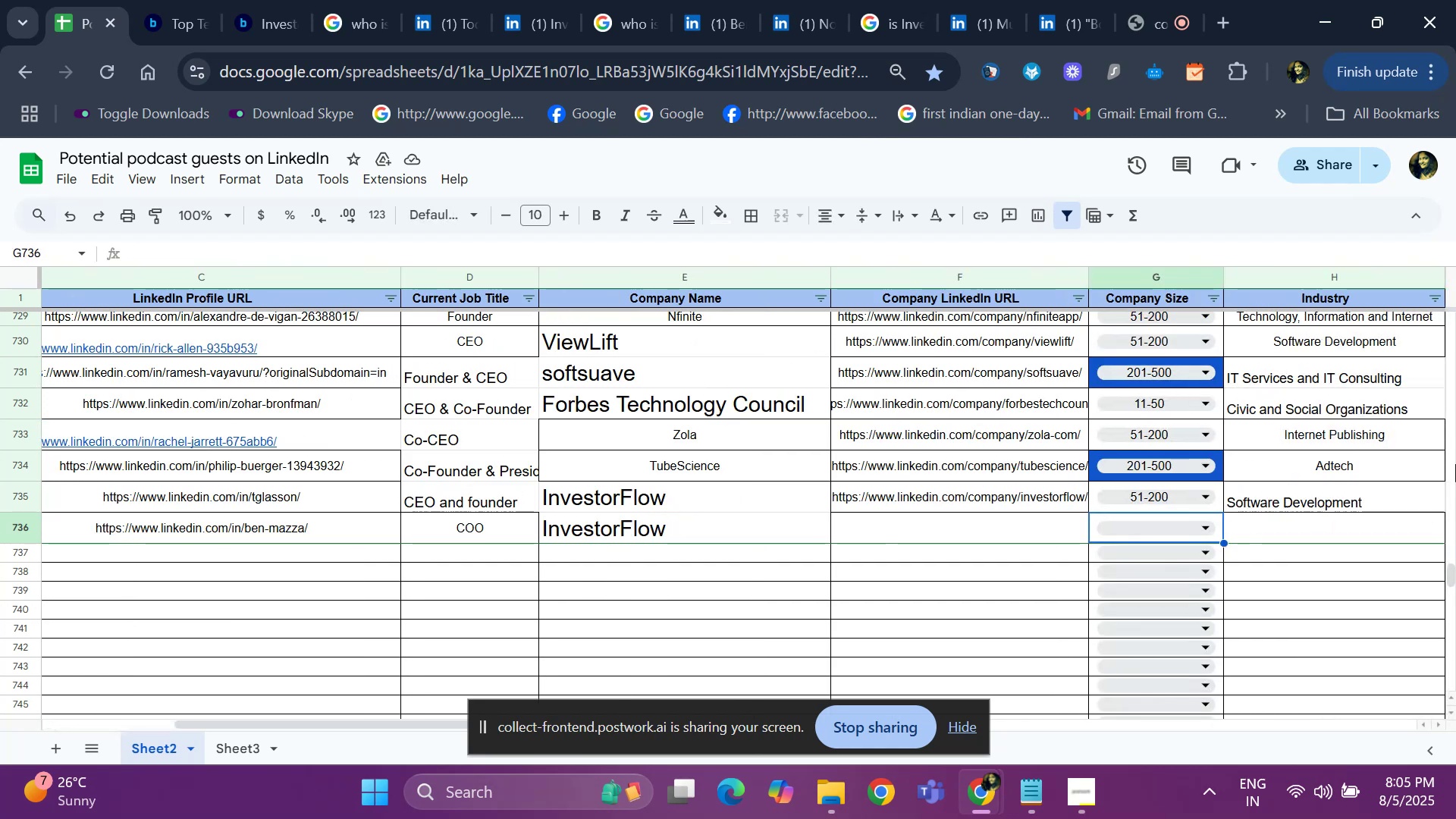 
key(ArrowLeft)
 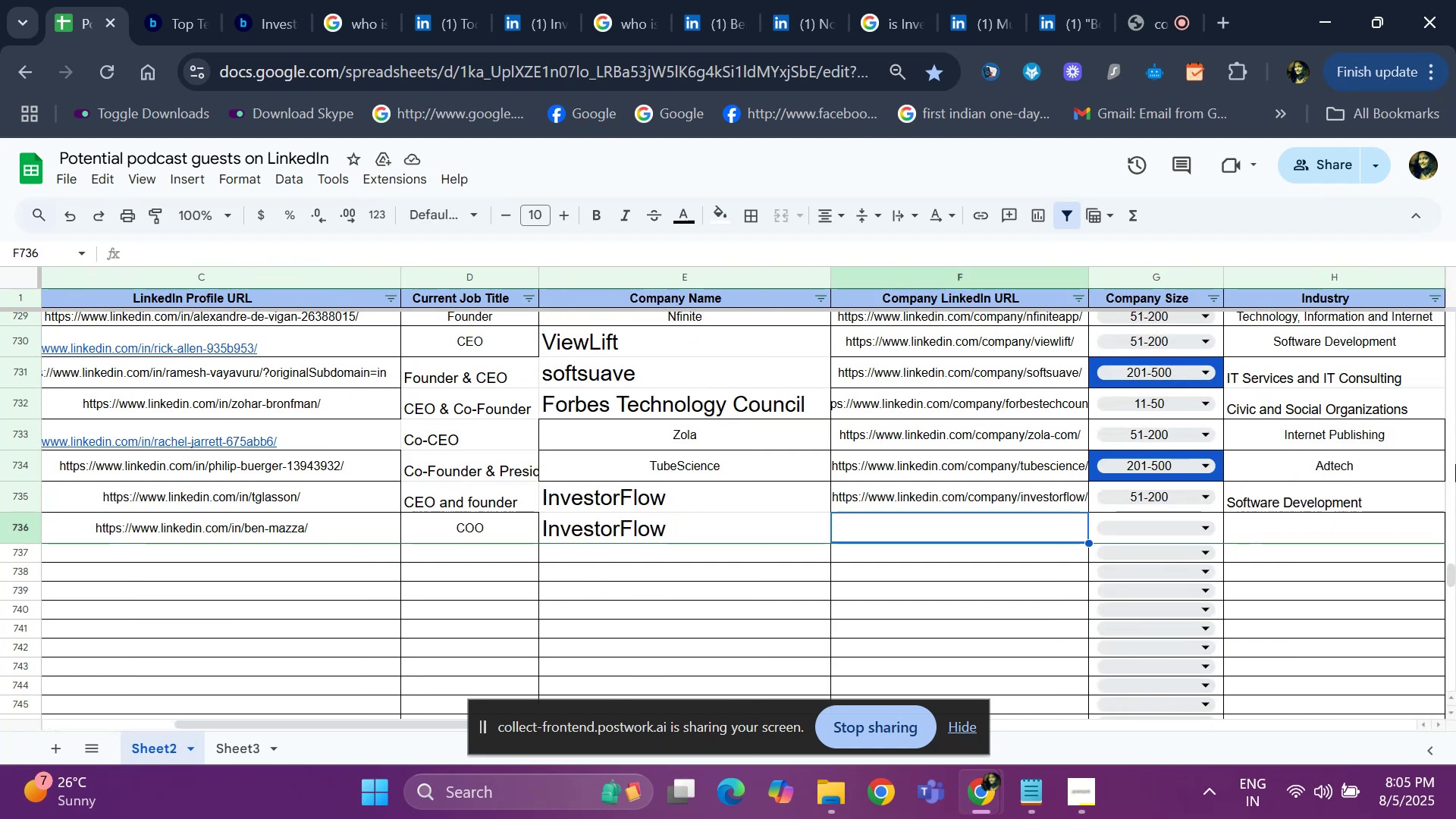 
key(ArrowLeft)
 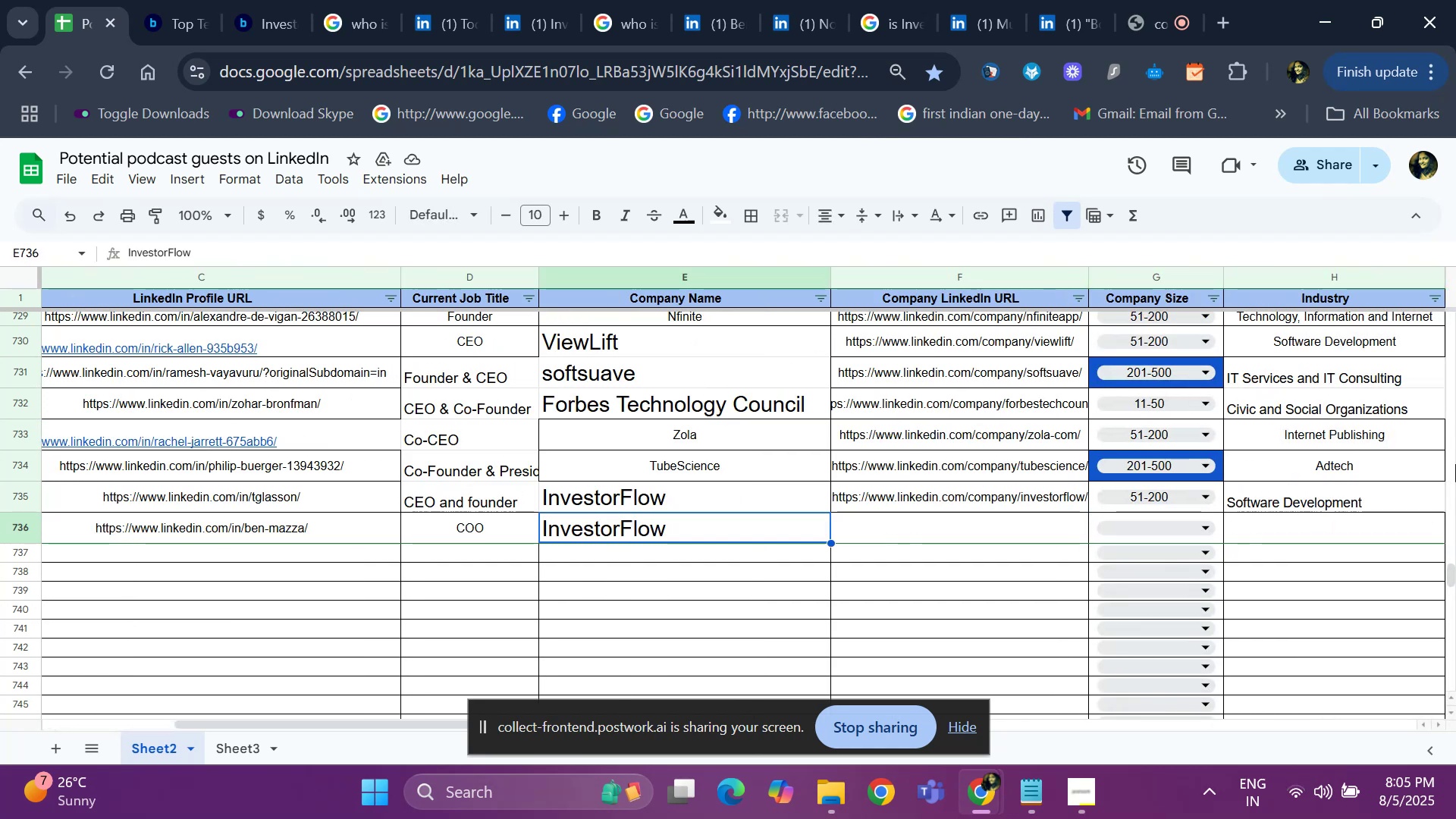 
key(Control+C)
 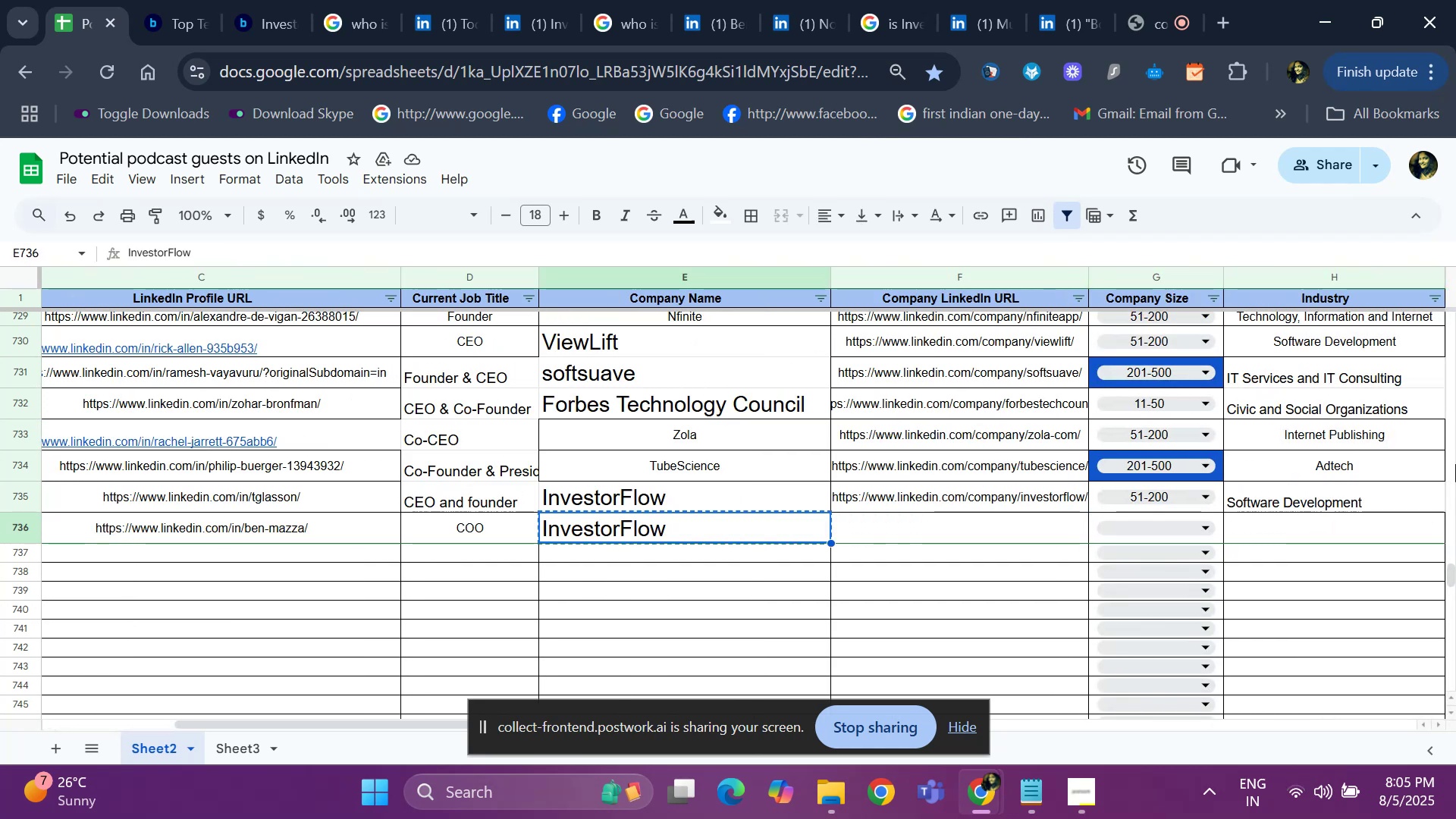 
key(ArrowUp)
 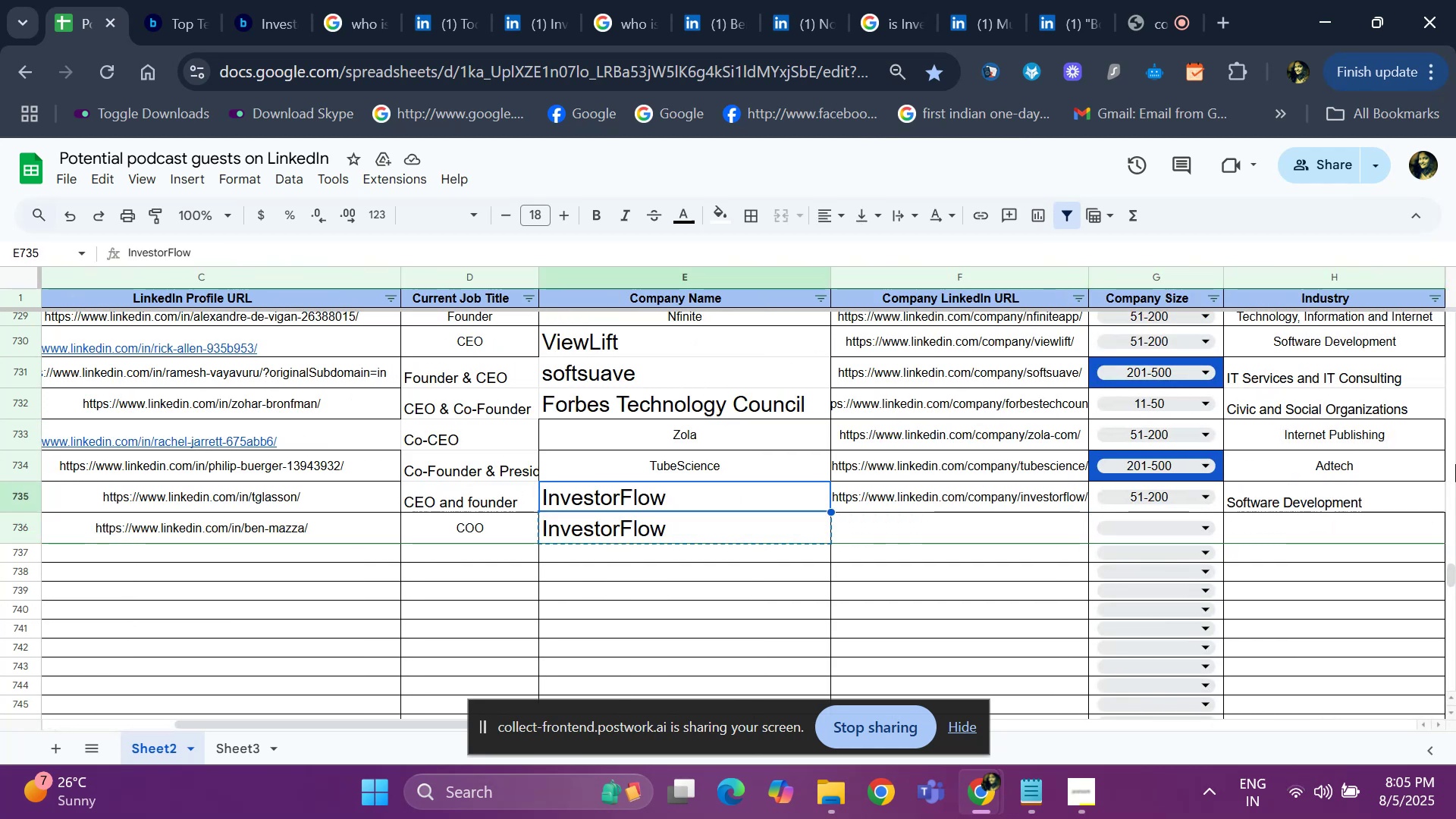 
key(Shift+ArrowRight)
 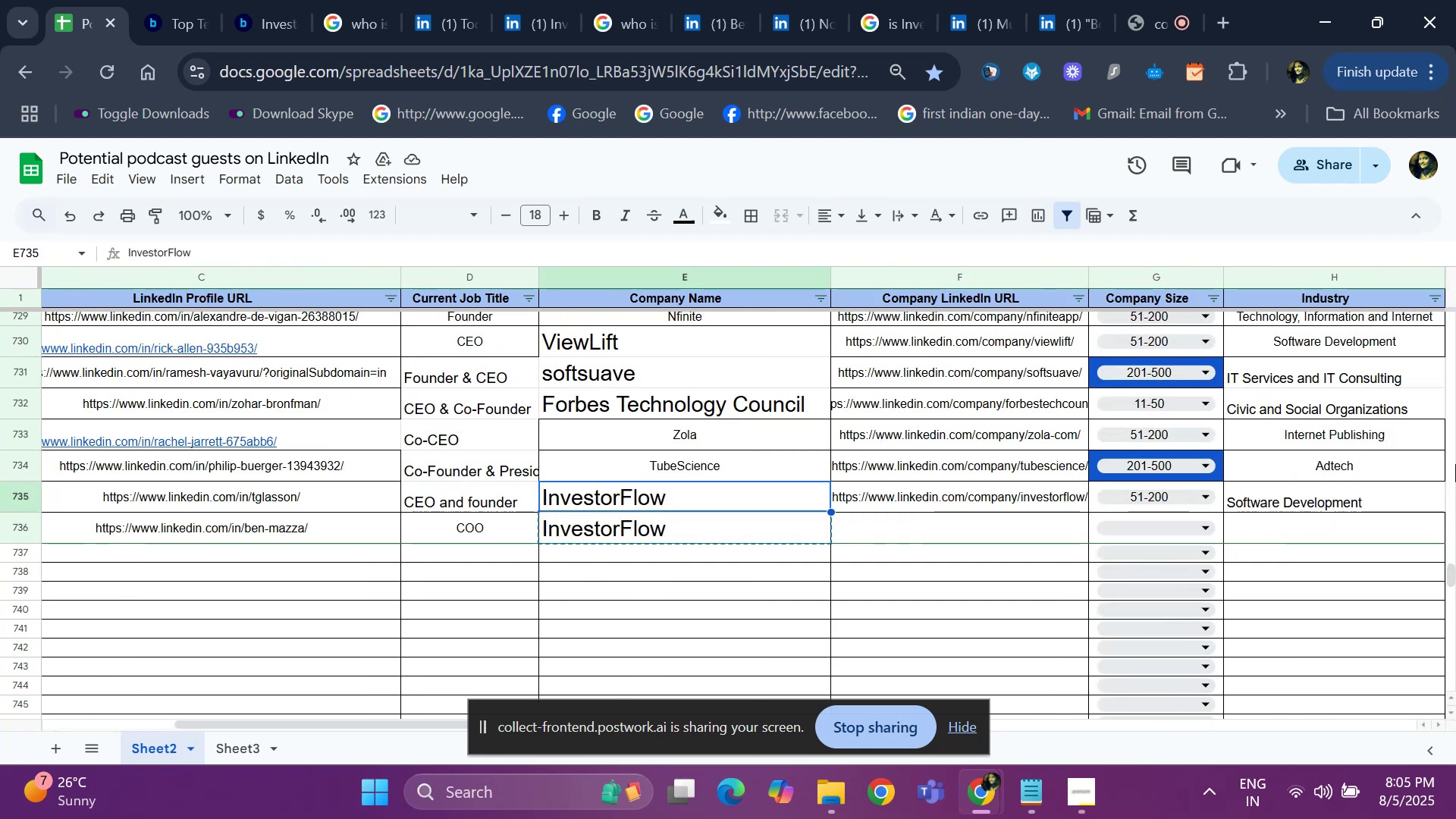 
key(Shift+ArrowRight)
 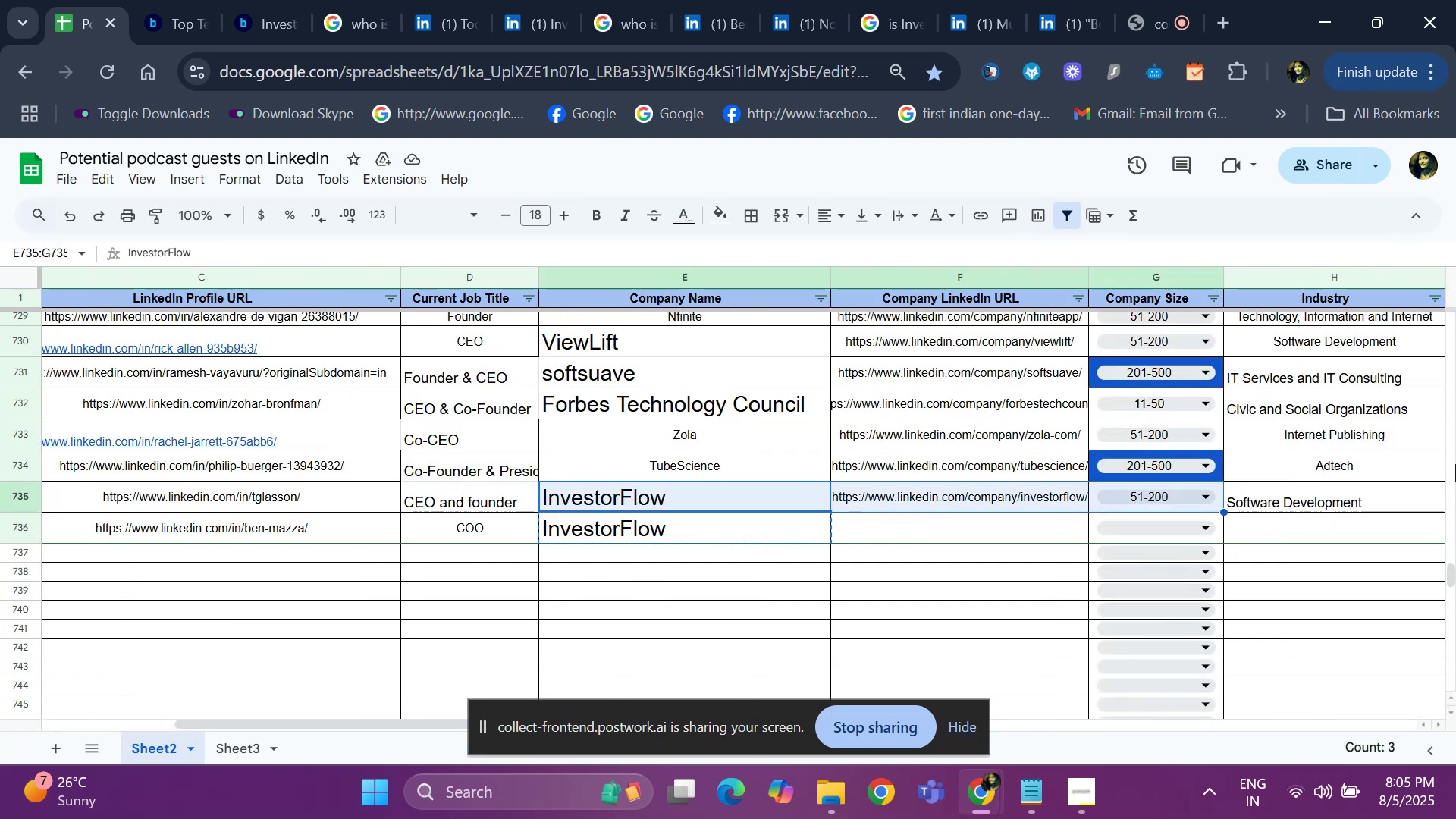 
key(Shift+ArrowRight)
 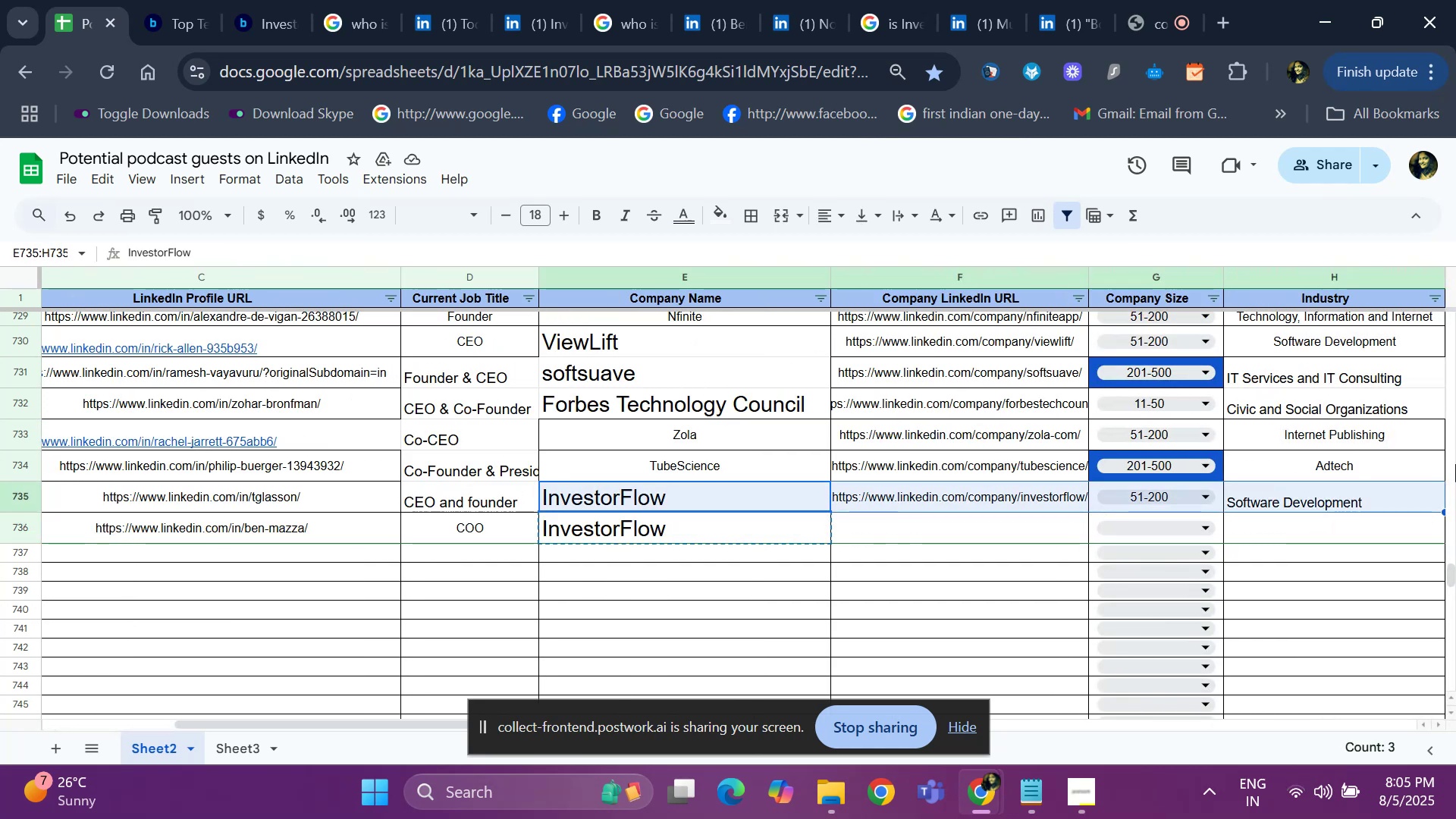 
key(Shift+ArrowRight)
 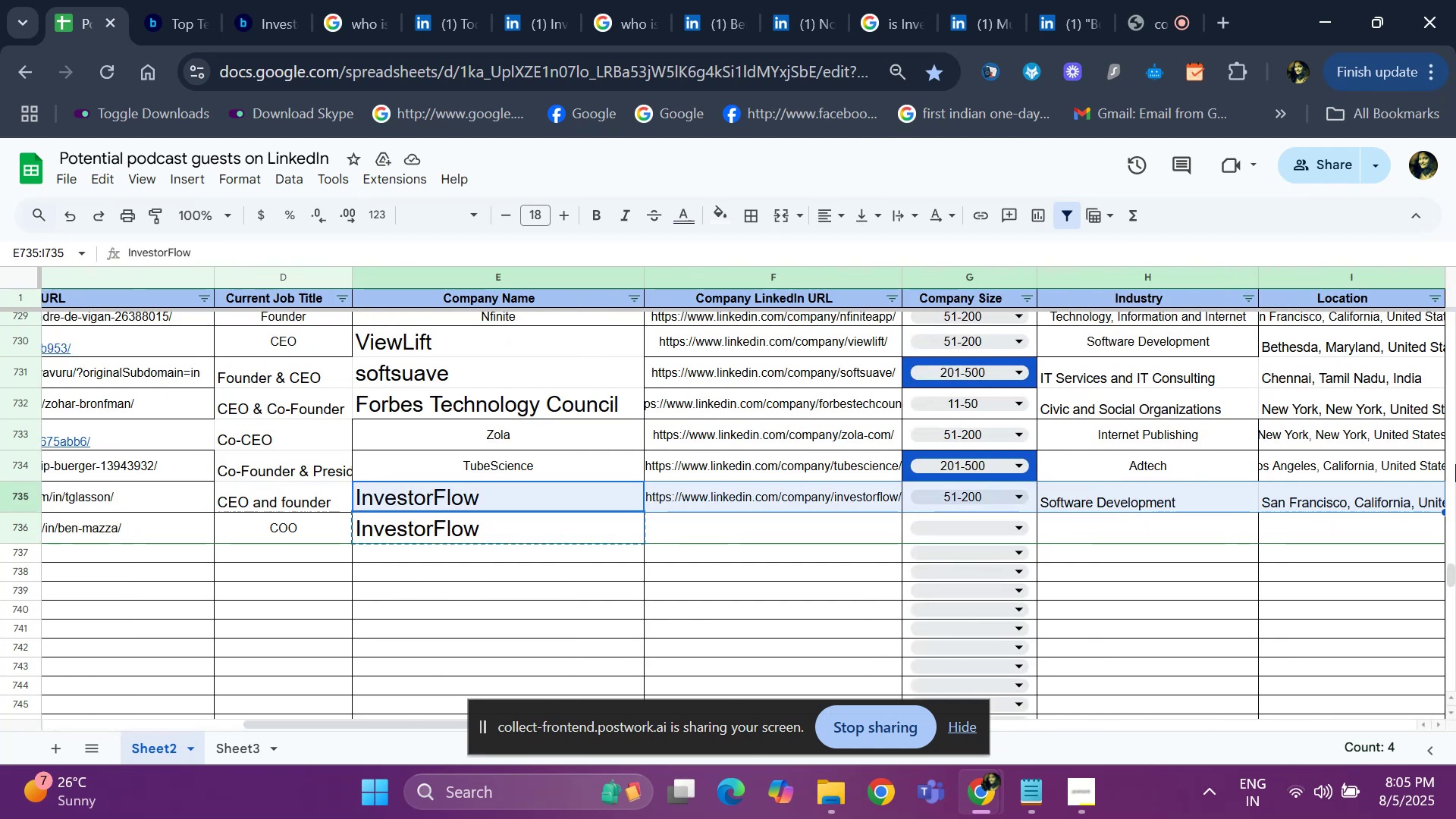 
key(Shift+ArrowRight)
 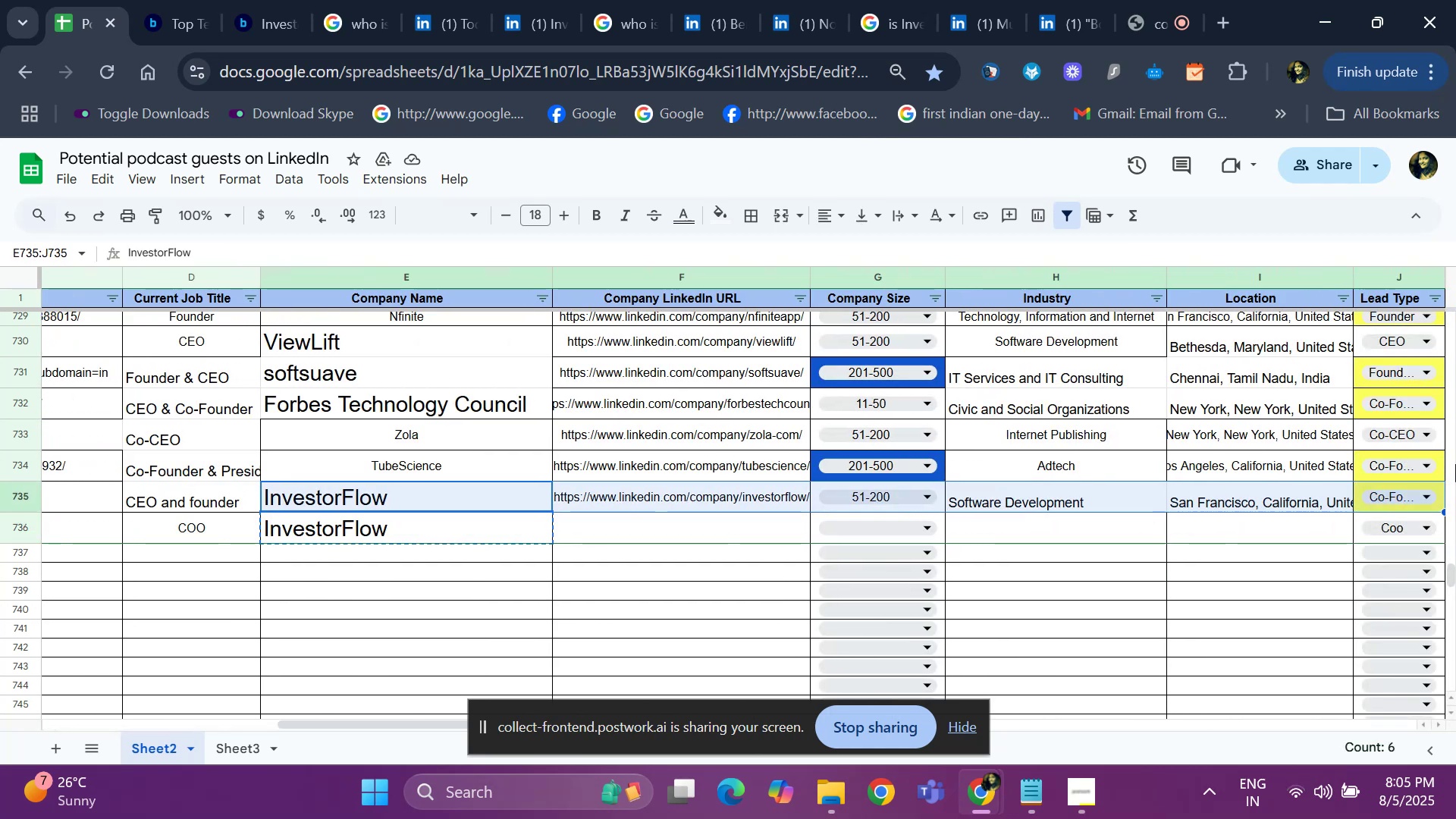 
key(Shift+ArrowLeft)
 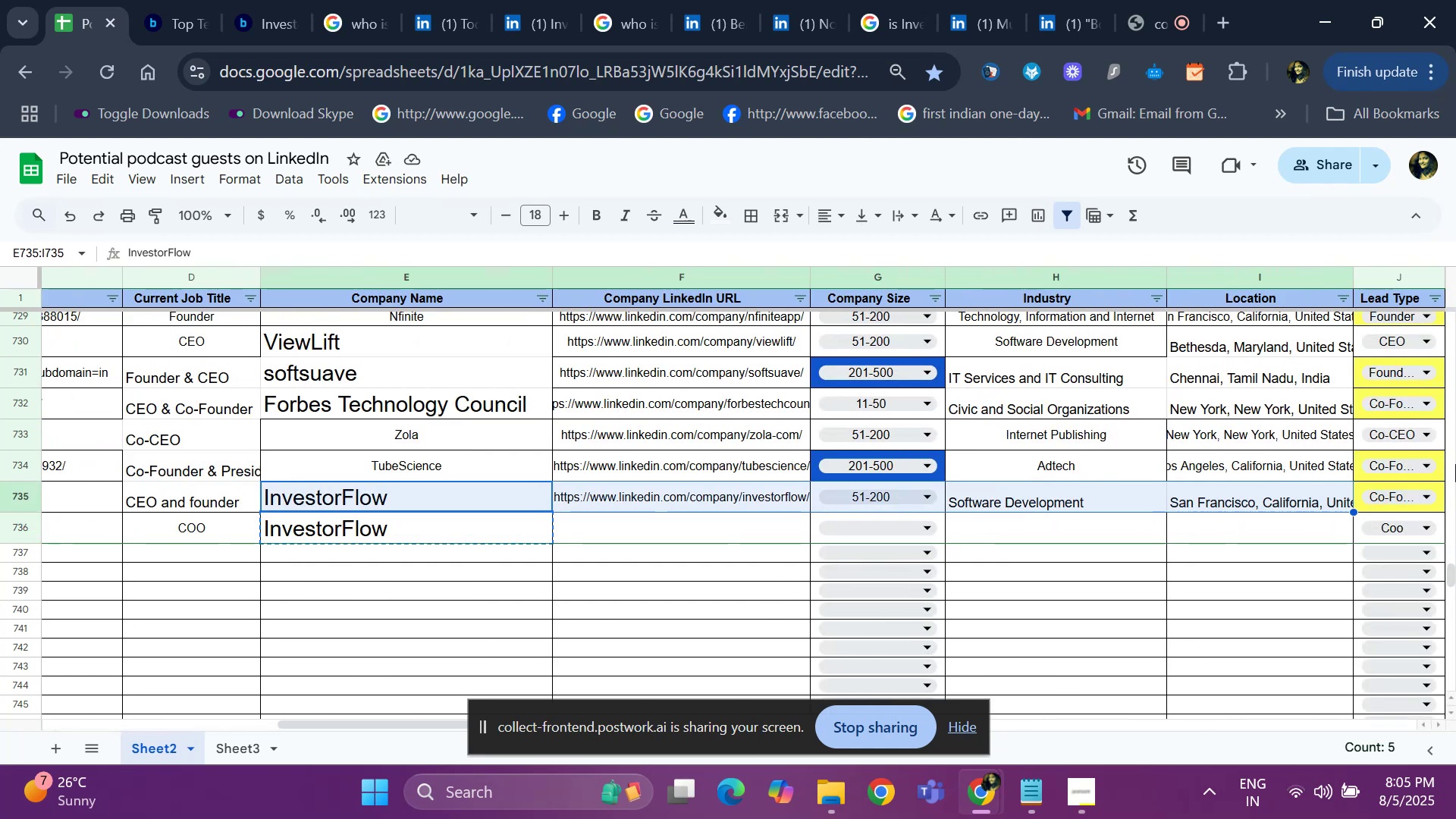 
key(Control+C)
 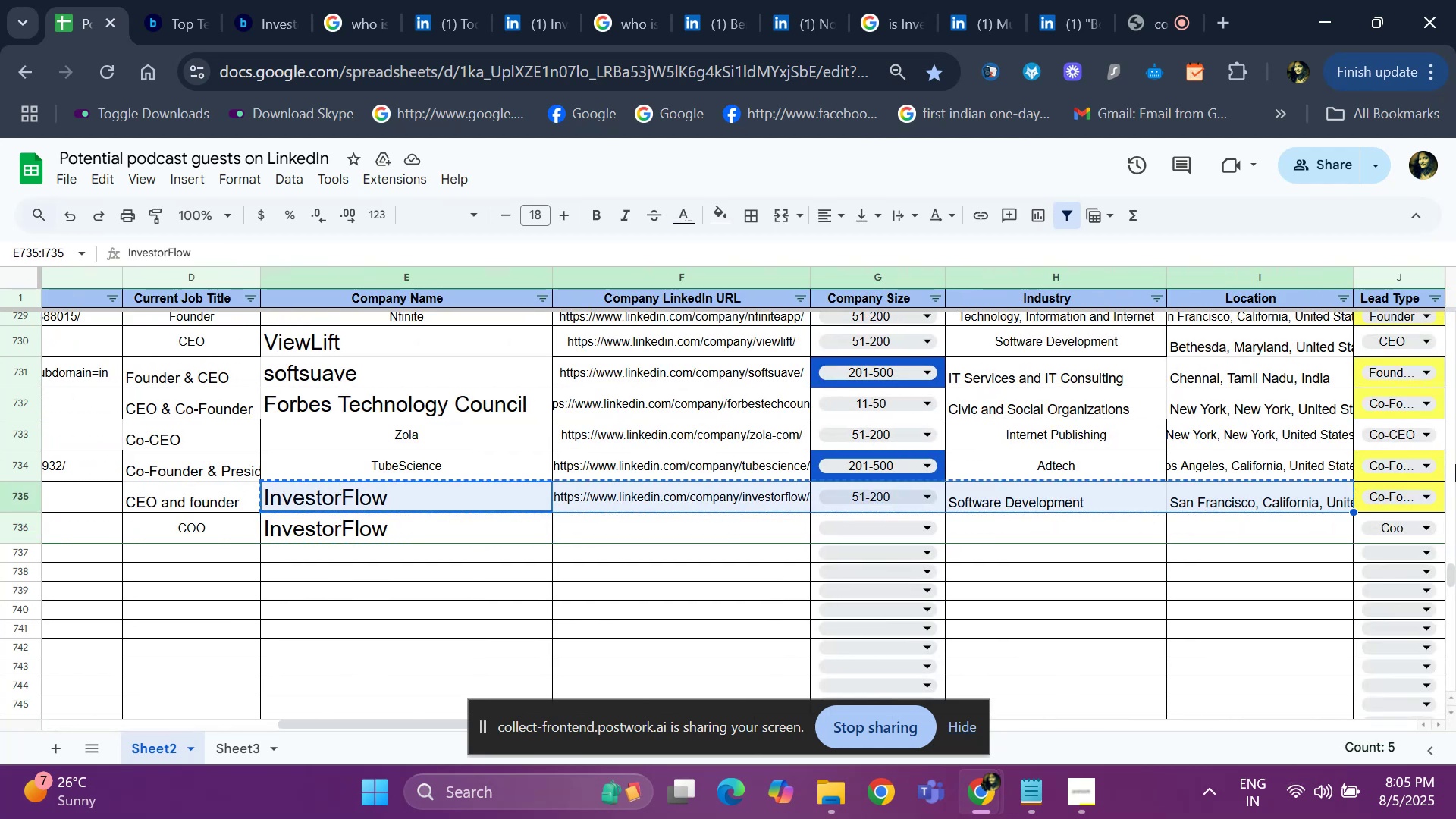 
key(ArrowDown)
 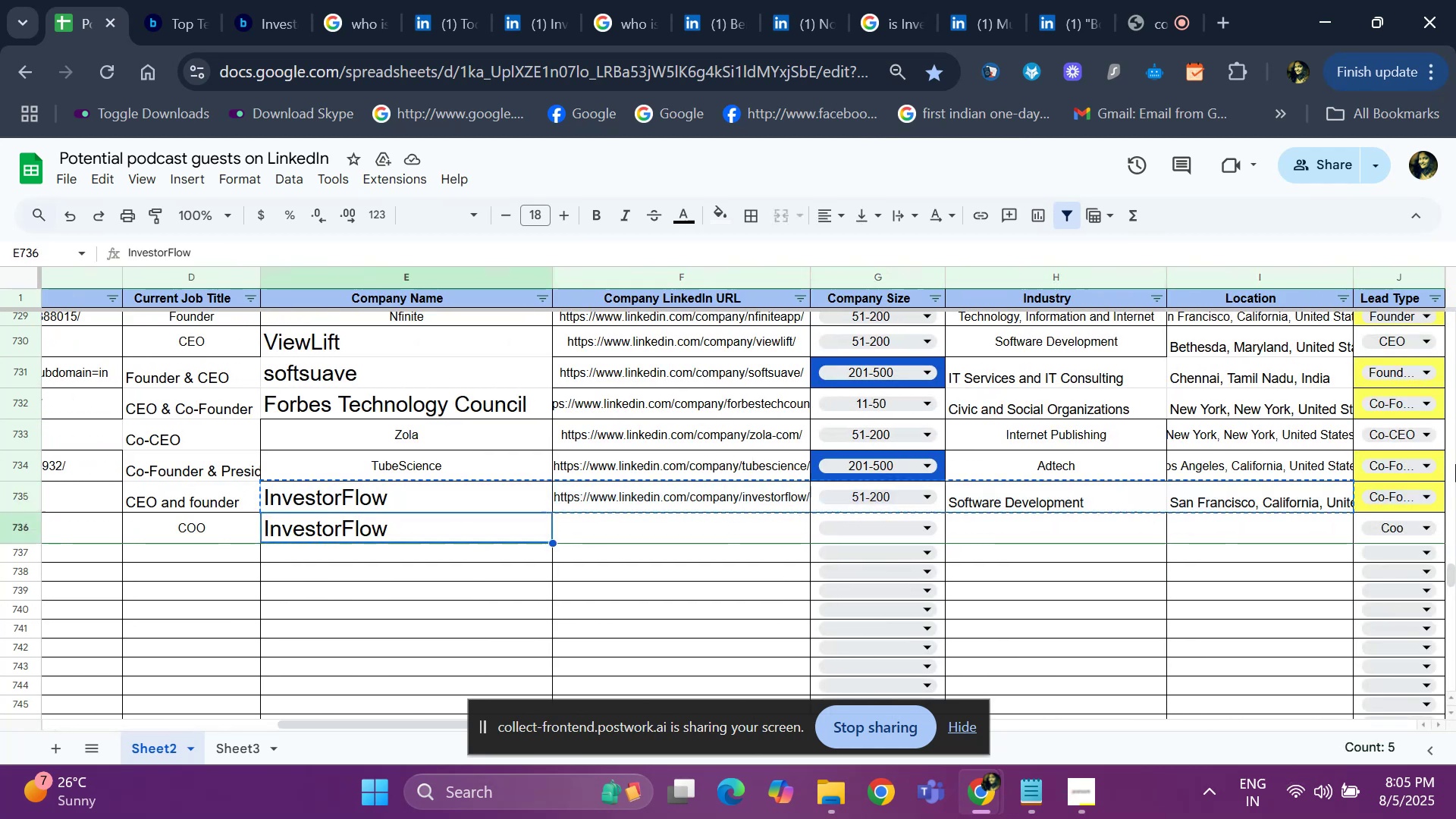 
key(ArrowDown)
 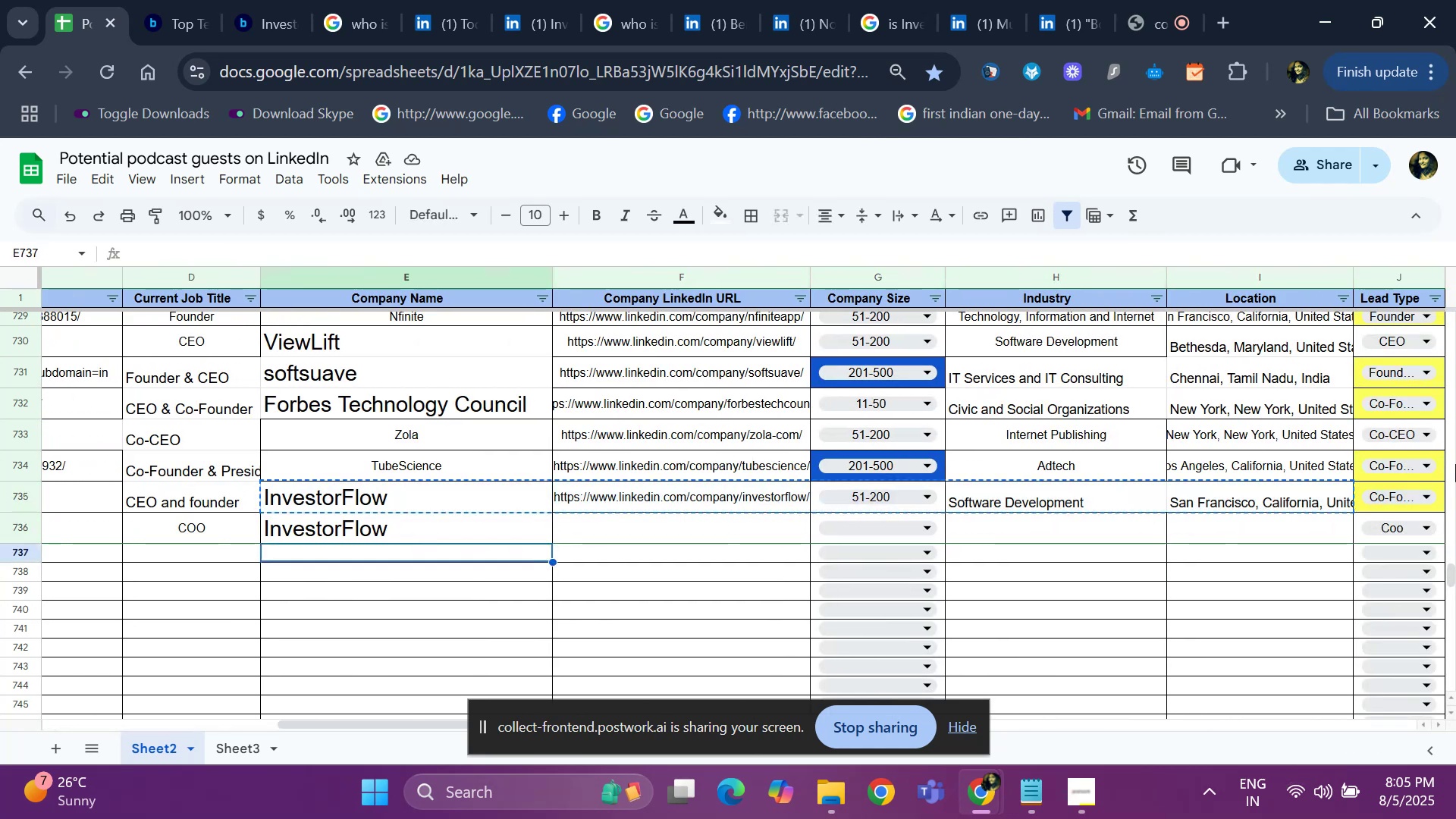 
key(ArrowUp)
 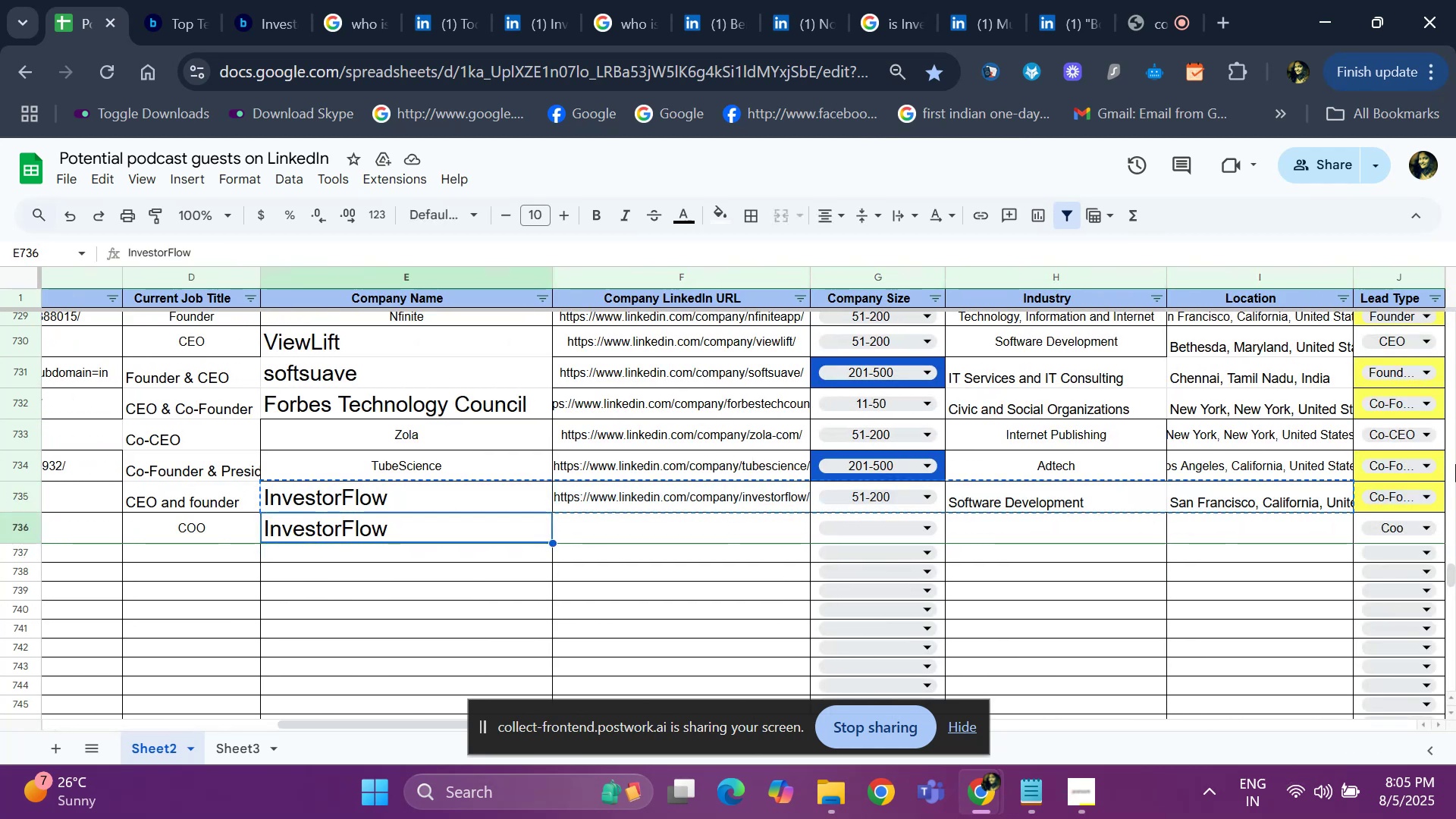 
key(Control+V)
 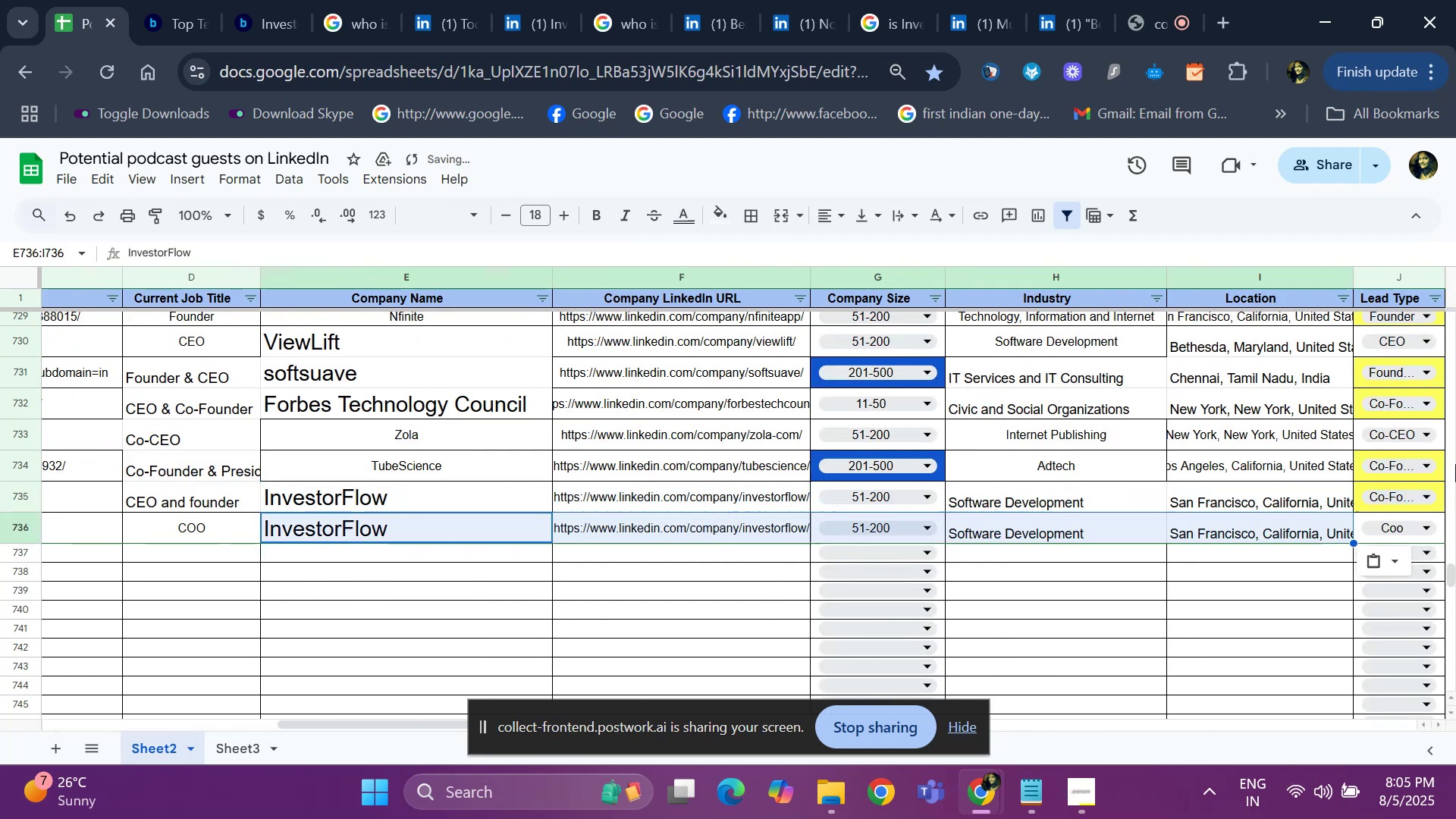 
key(ArrowRight)
 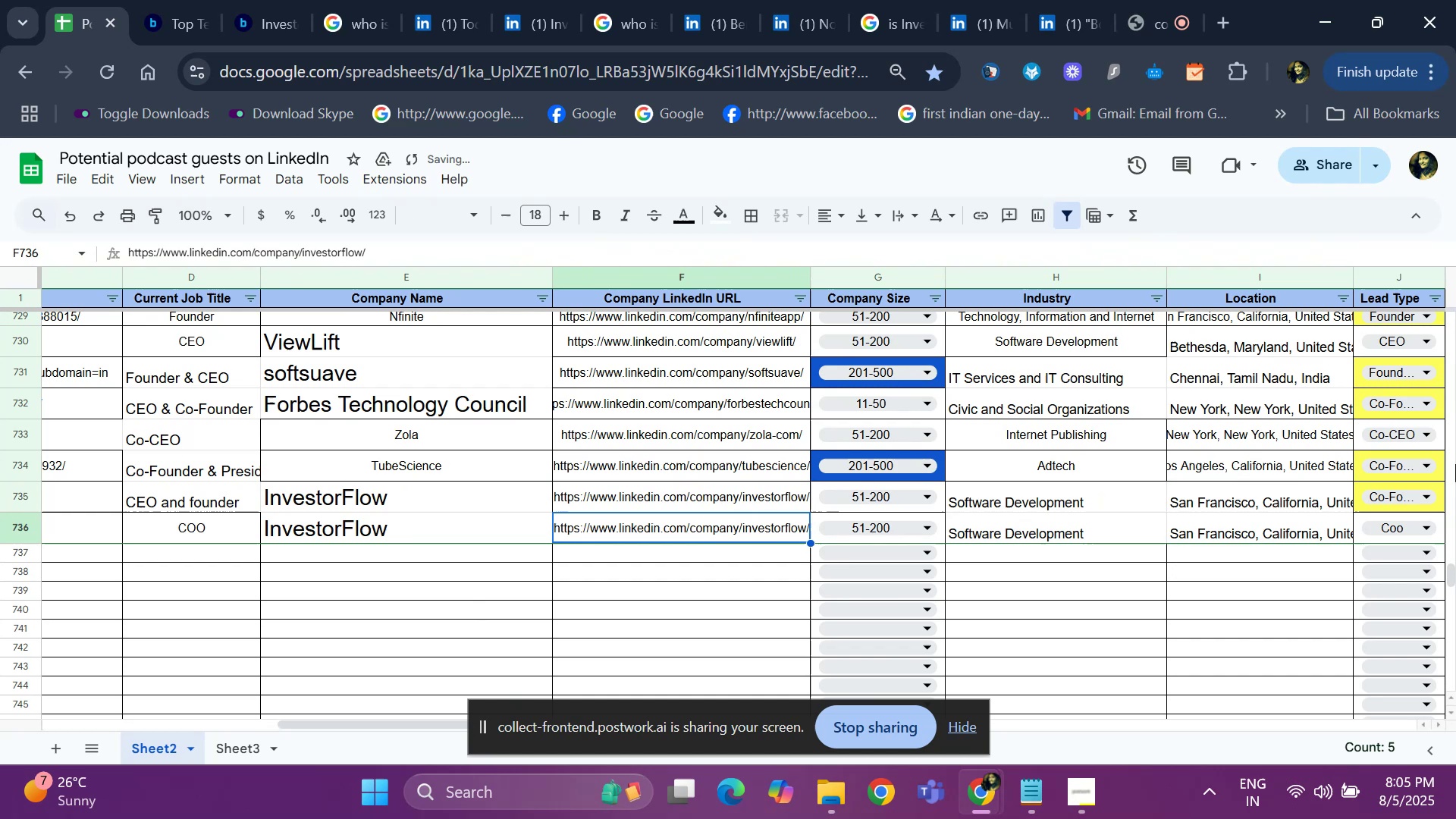 
key(ArrowRight)
 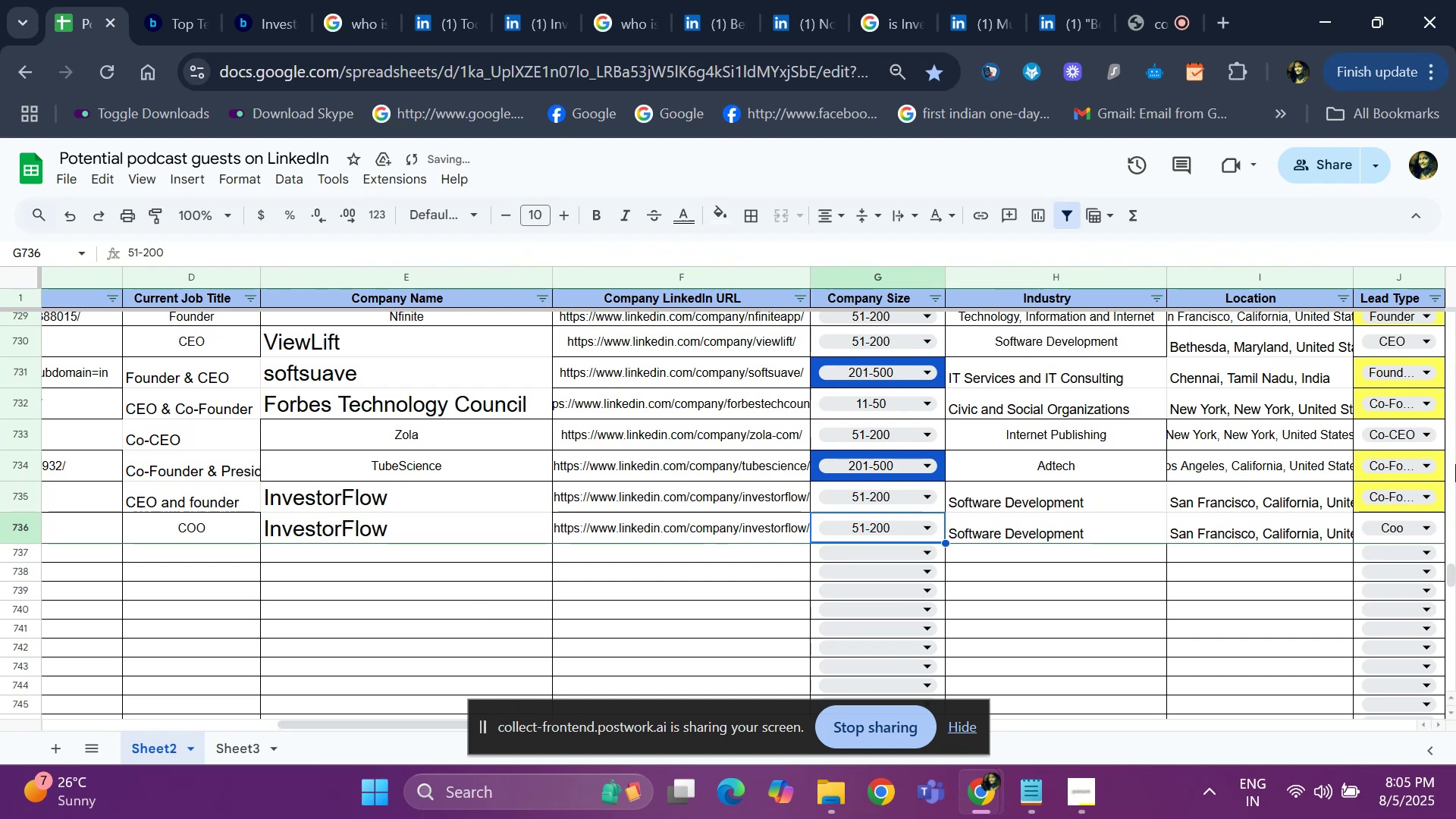 
key(ArrowRight)
 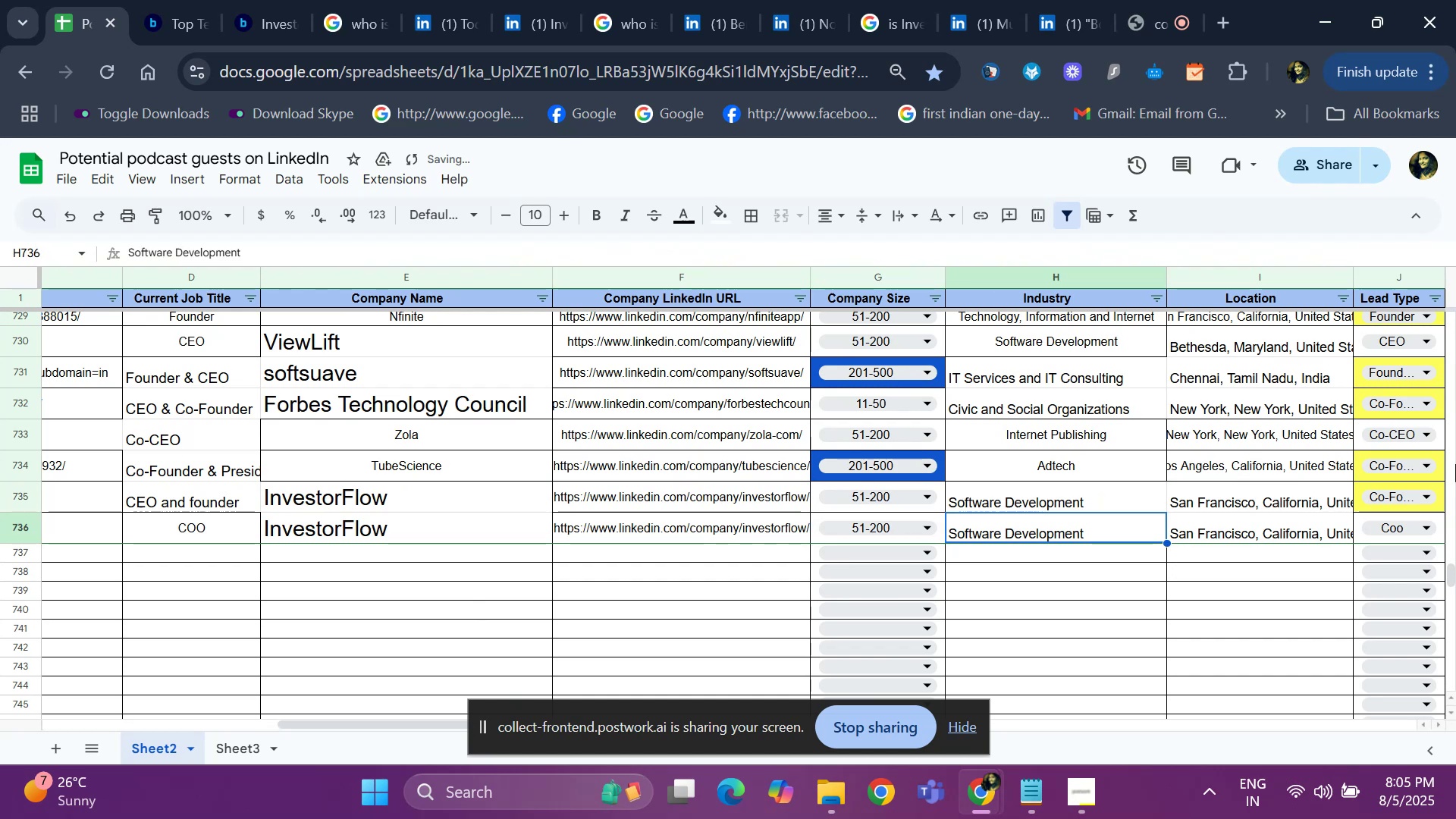 
key(ArrowRight)
 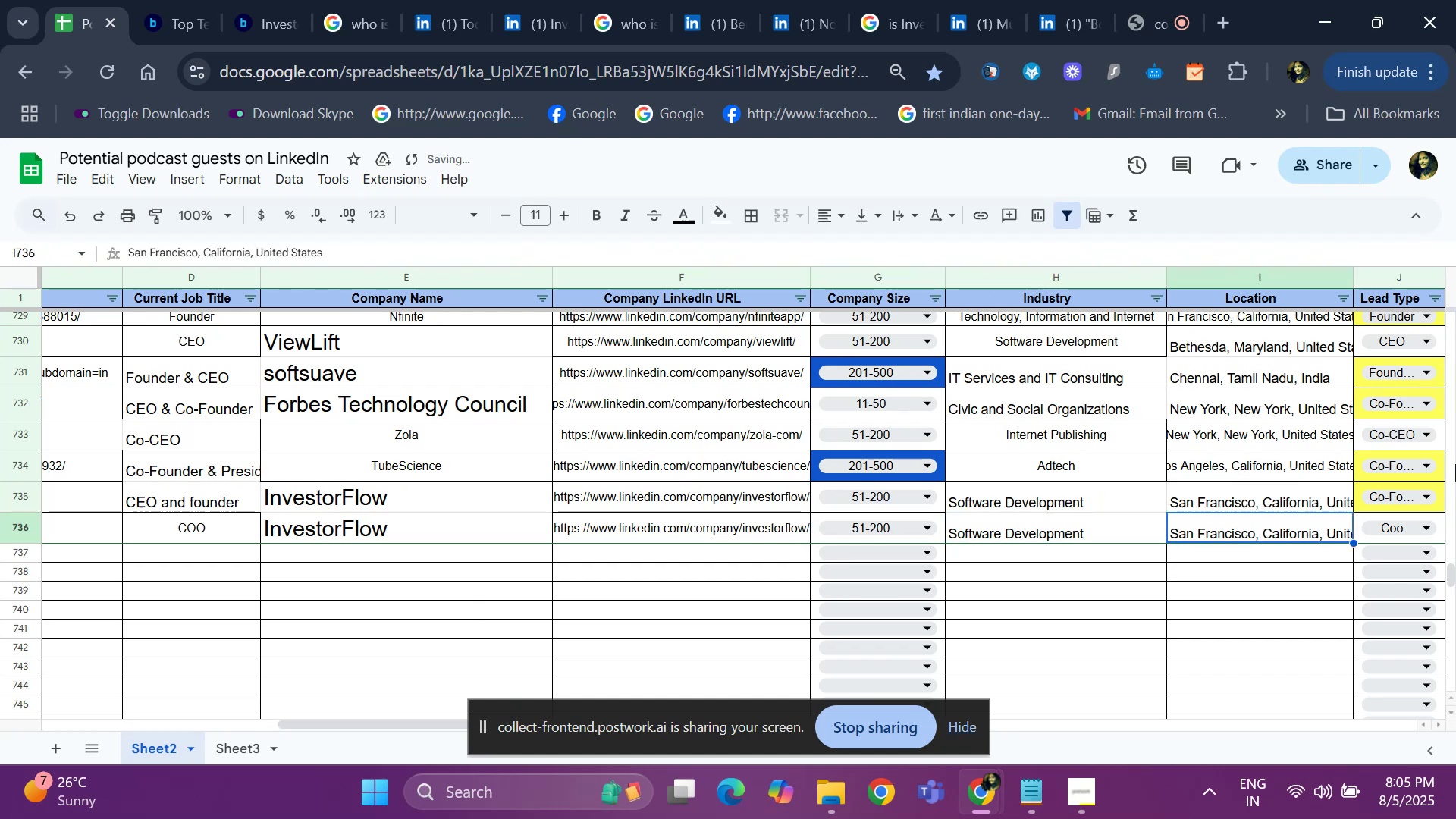 
key(ArrowRight)
 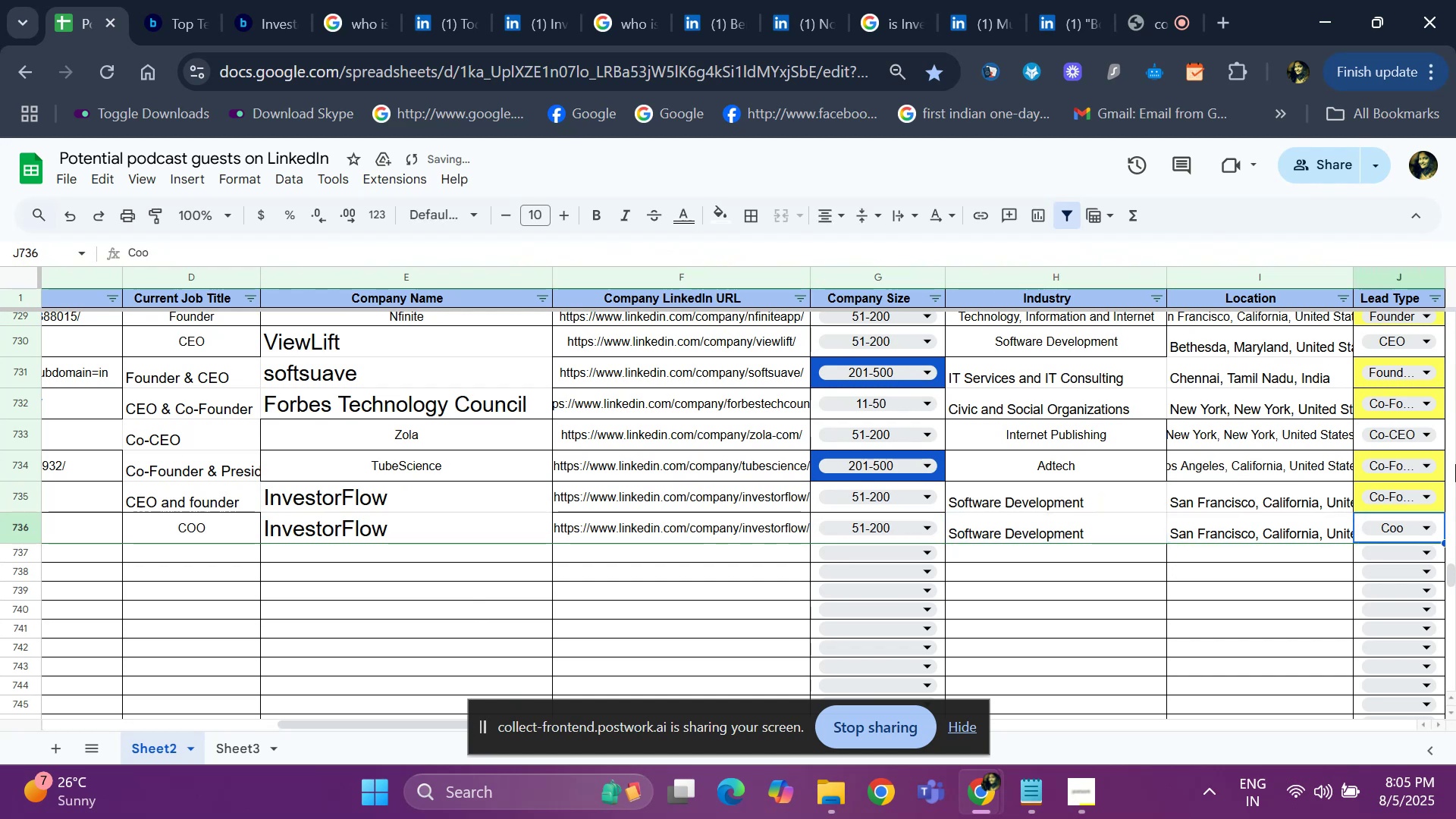 
key(ArrowRight)
 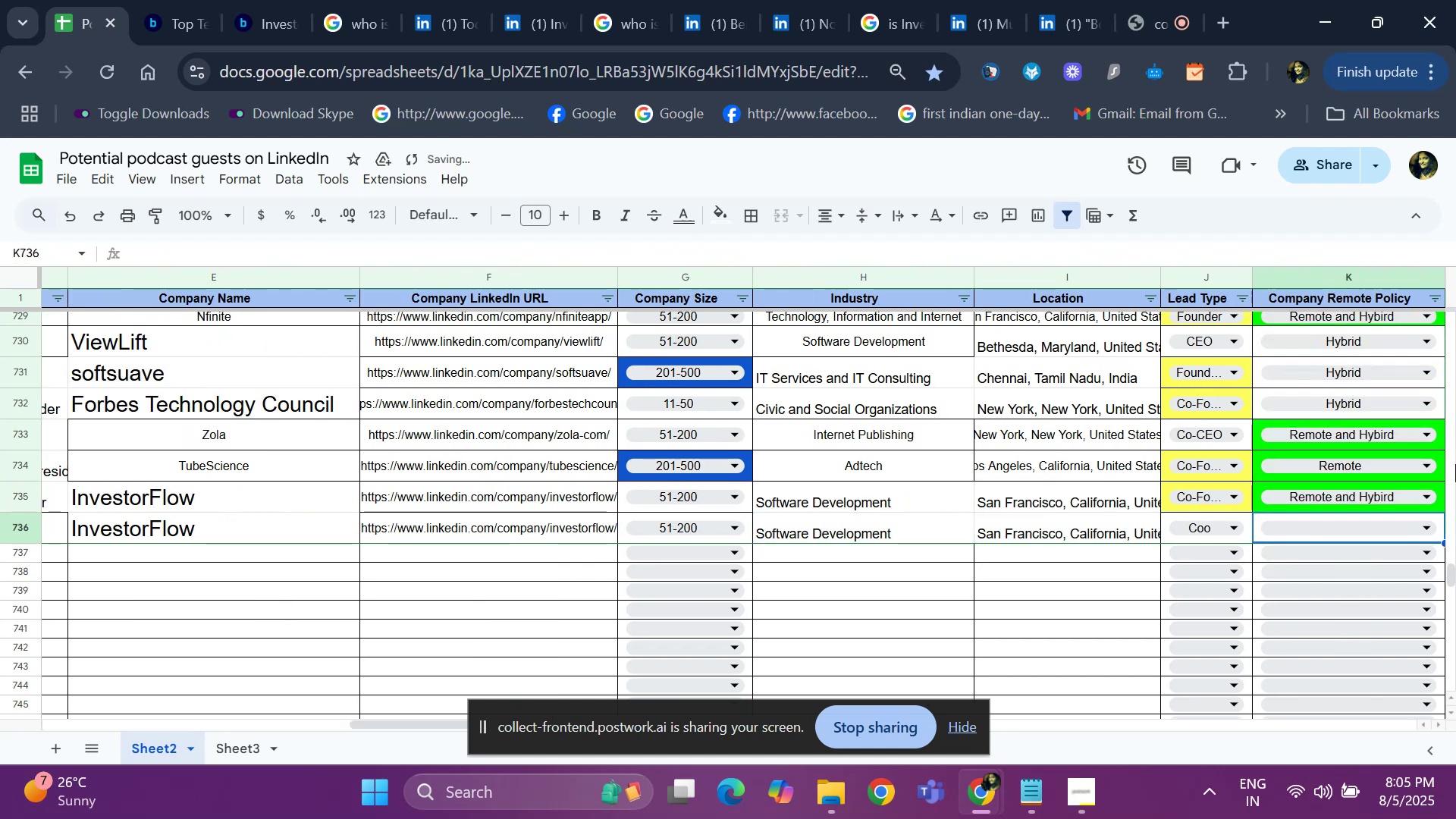 
key(Control+ControlLeft)
 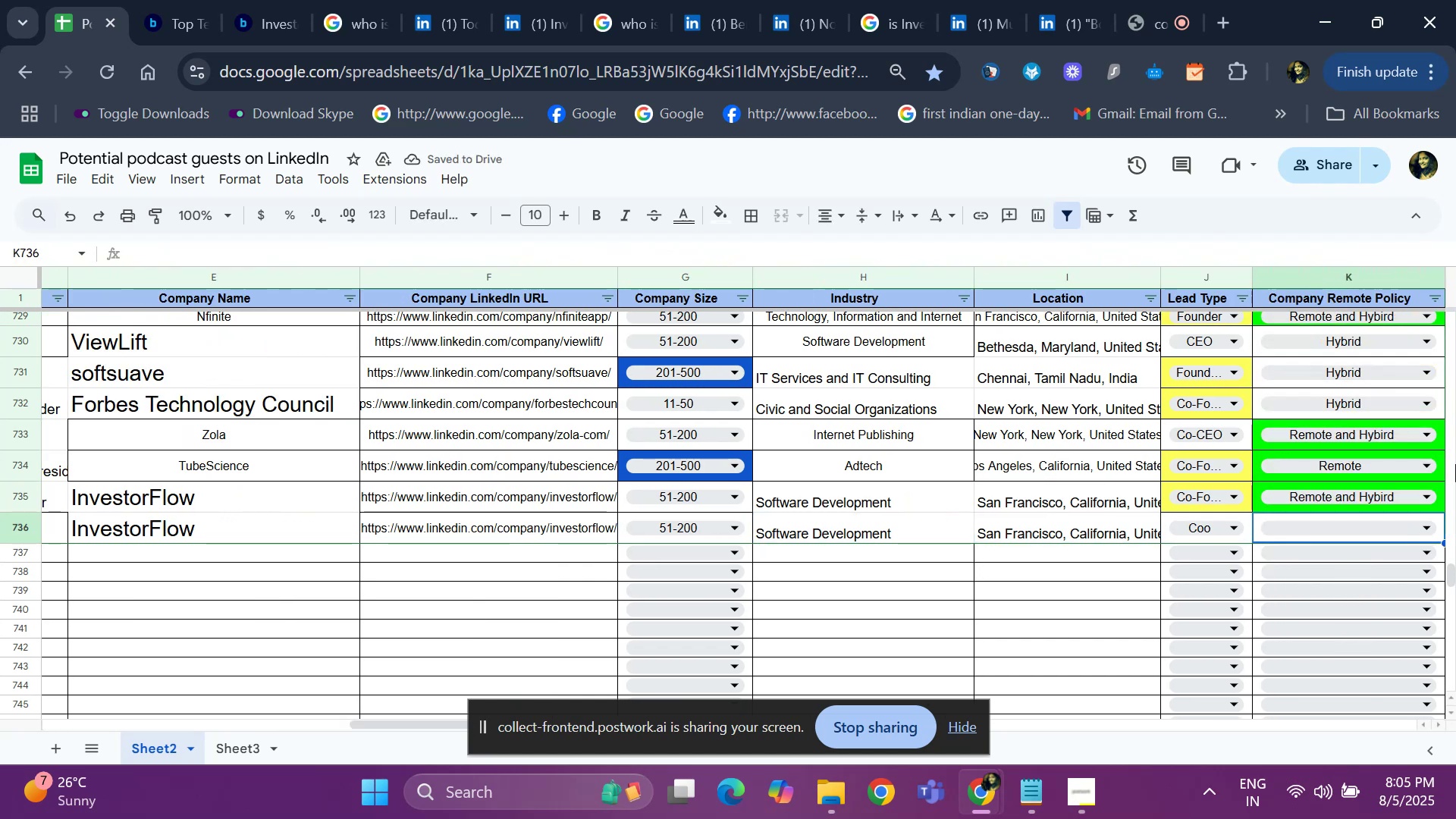 
key(Control+D)
 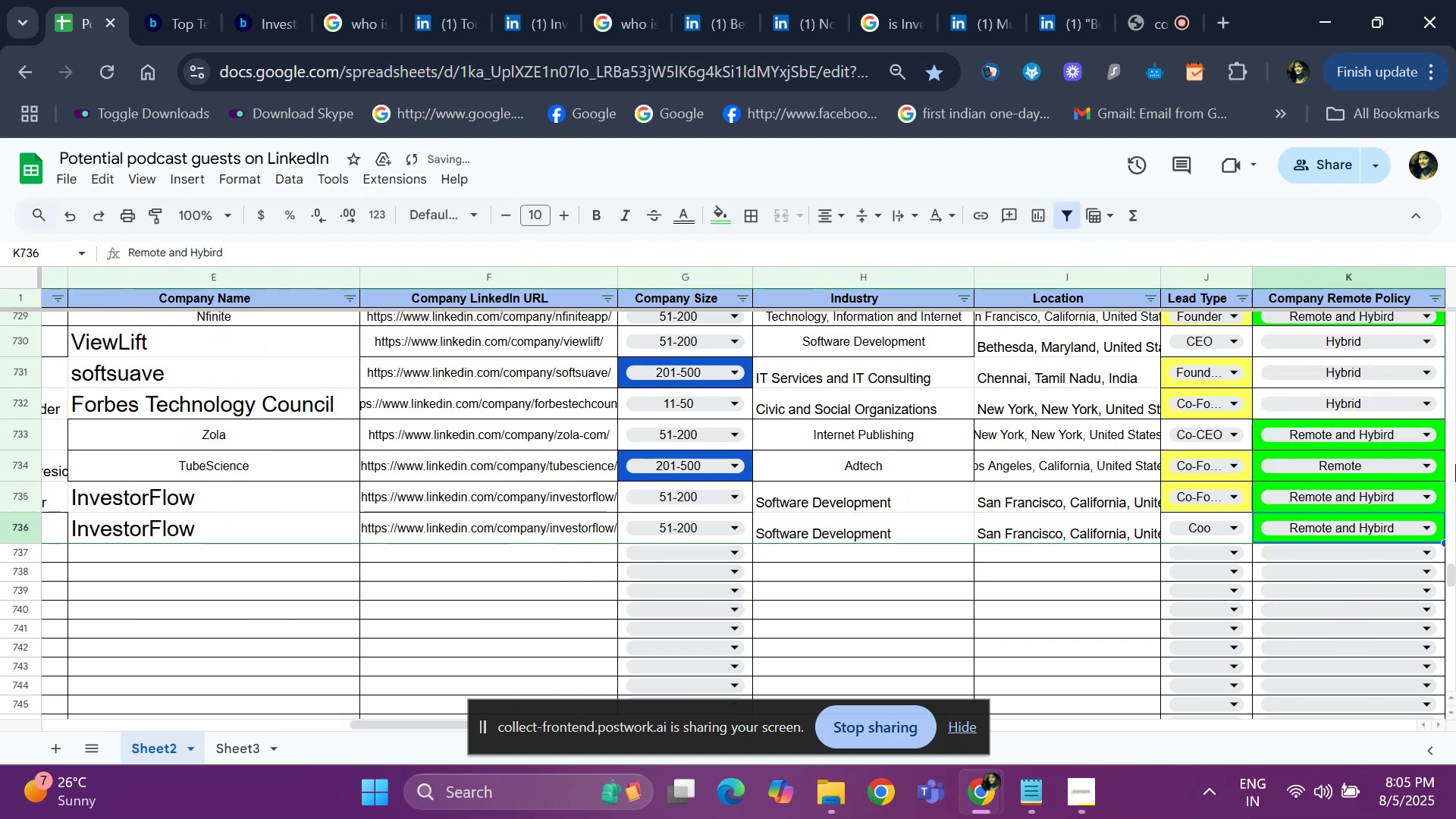 
hold_key(key=ArrowLeft, duration=0.95)
 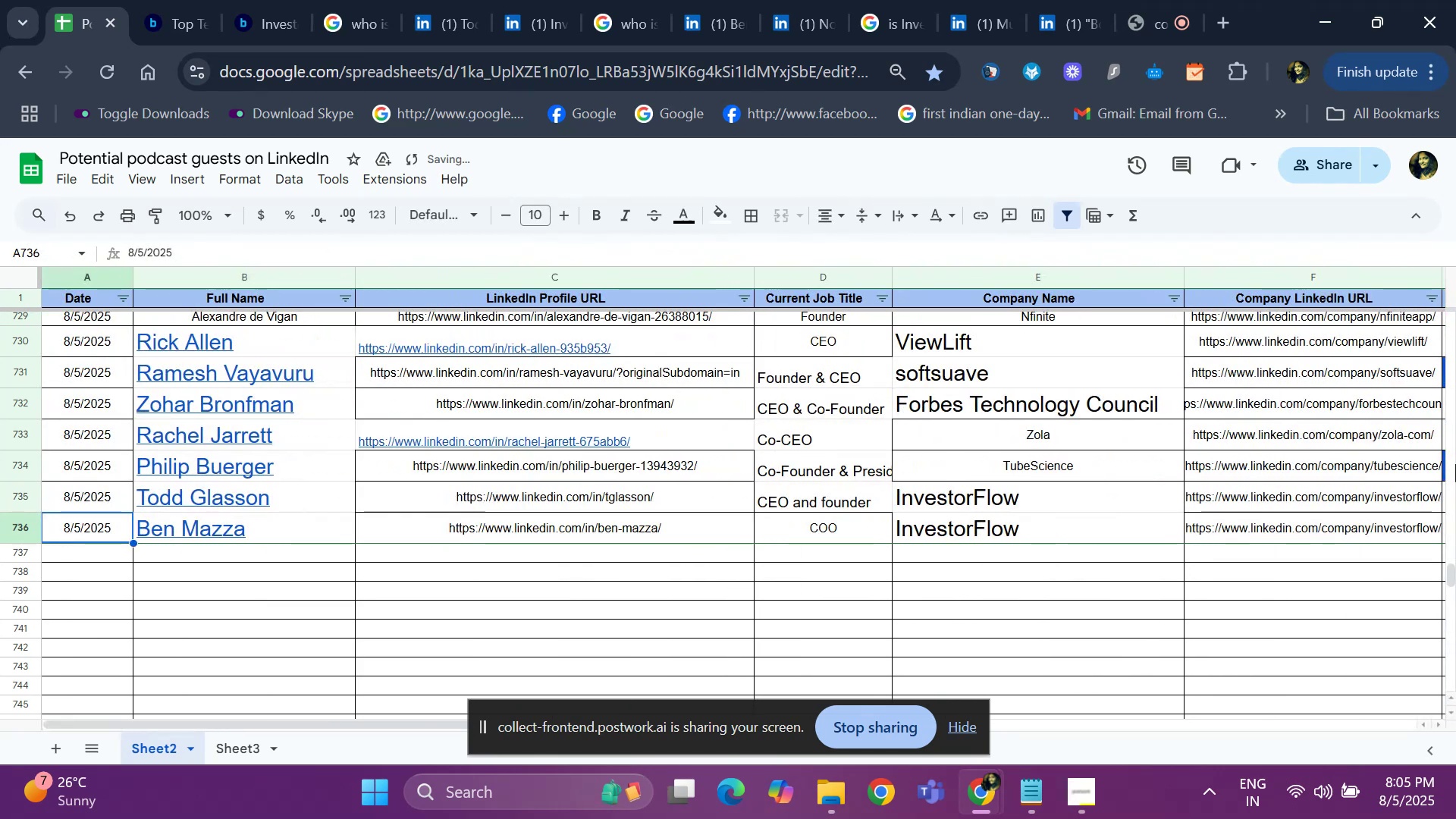 
key(ArrowDown)
 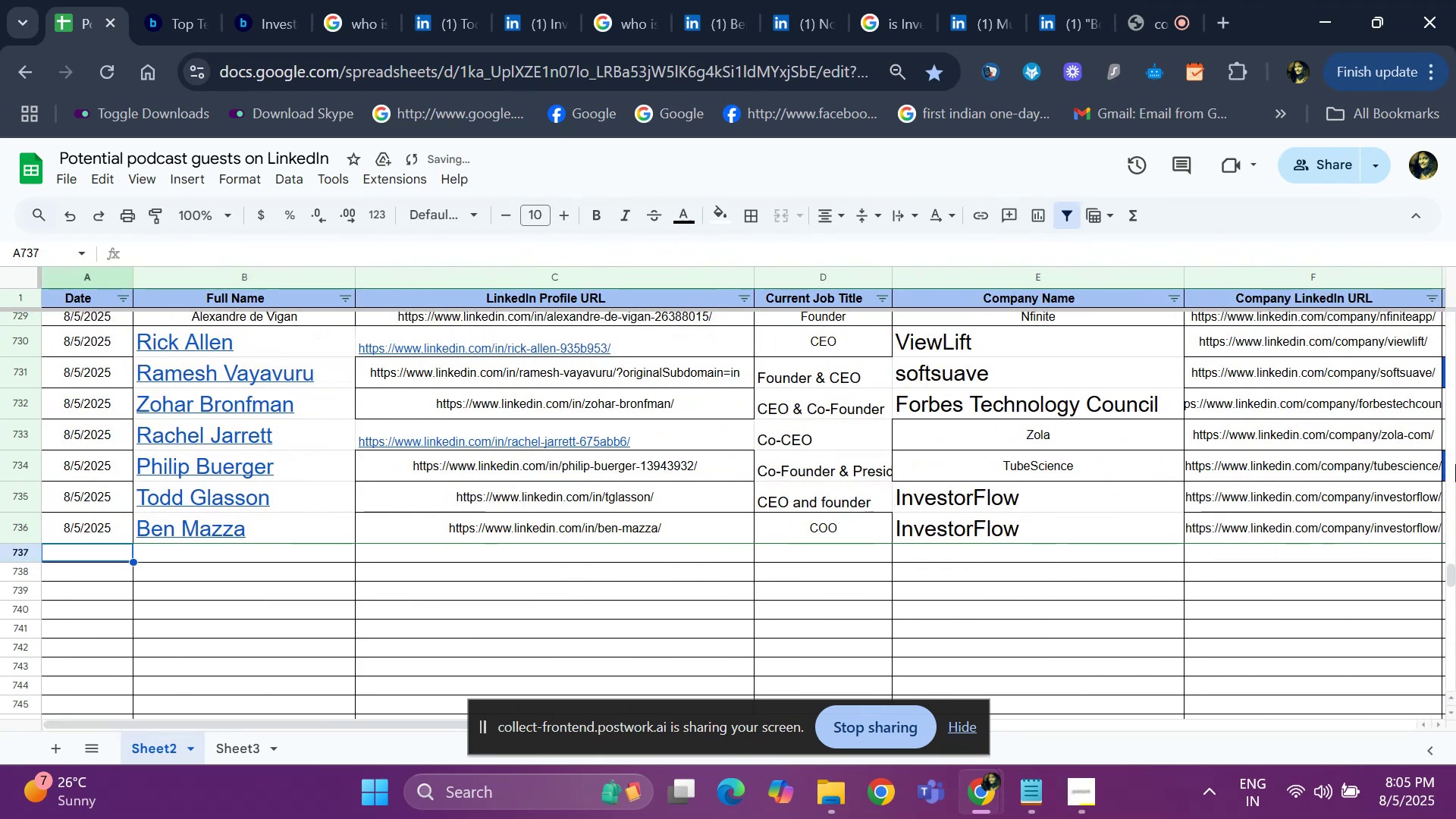 
key(Control+D)
 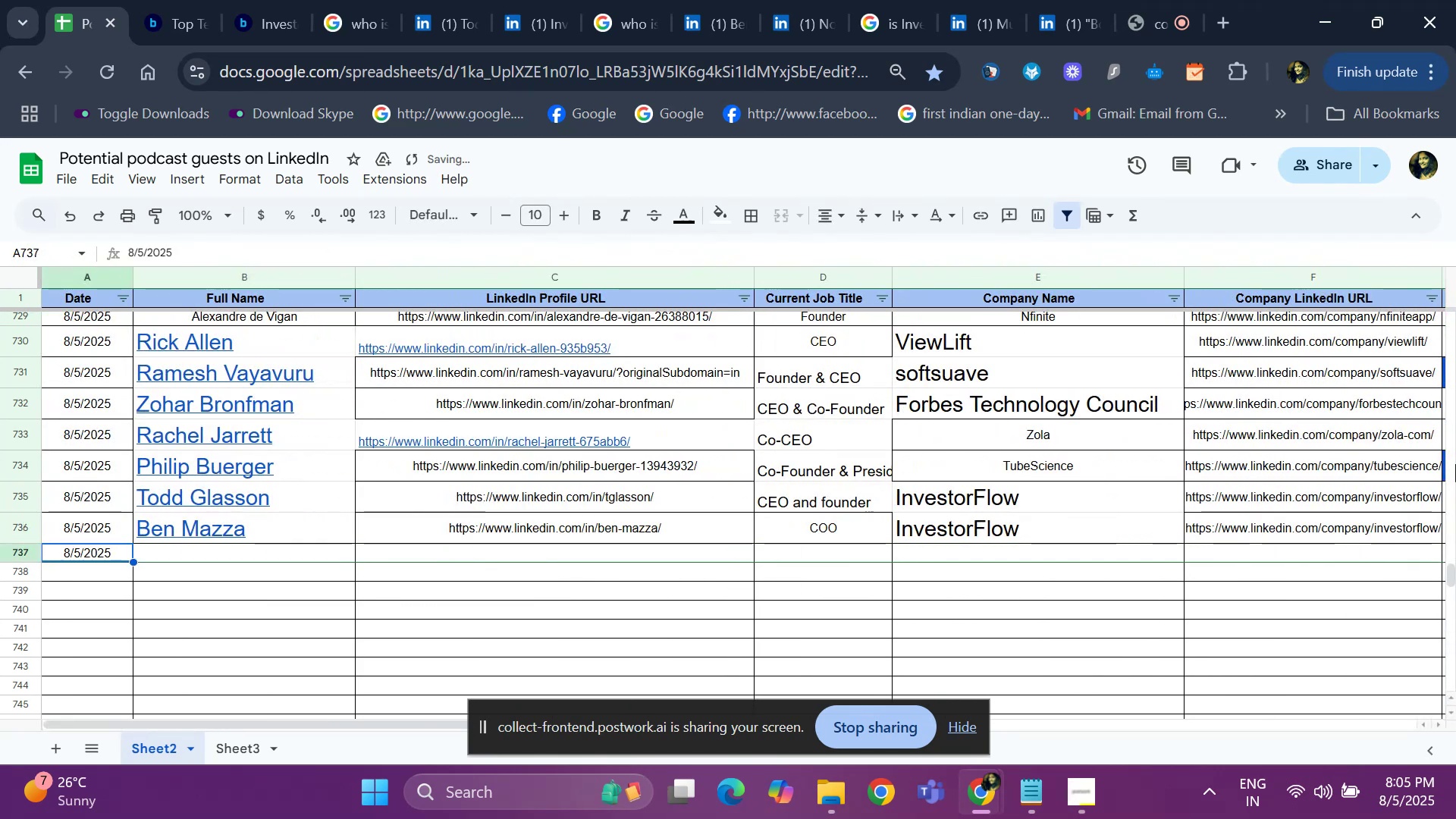 
key(ArrowRight)
 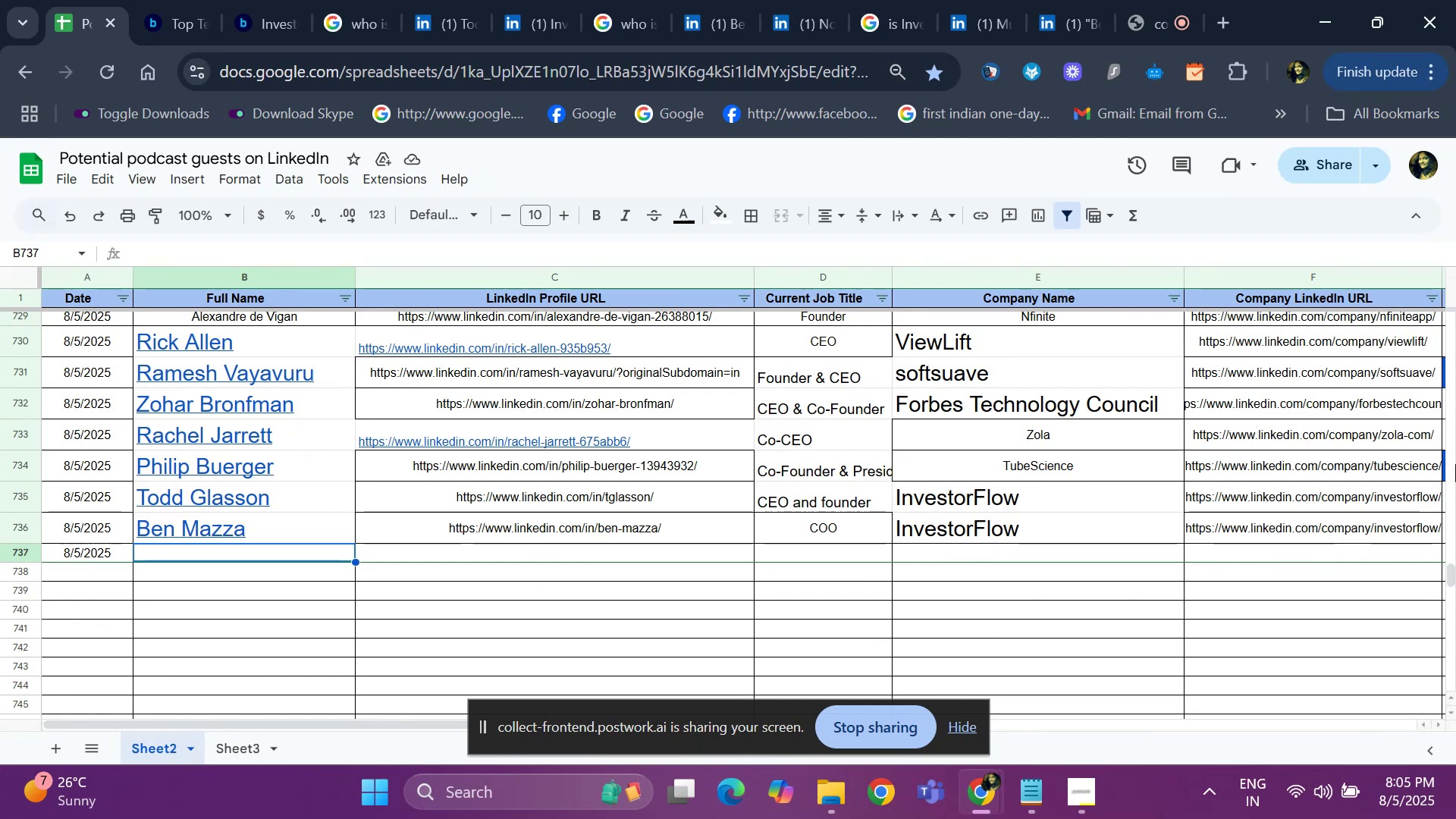 
wait(14.96)
 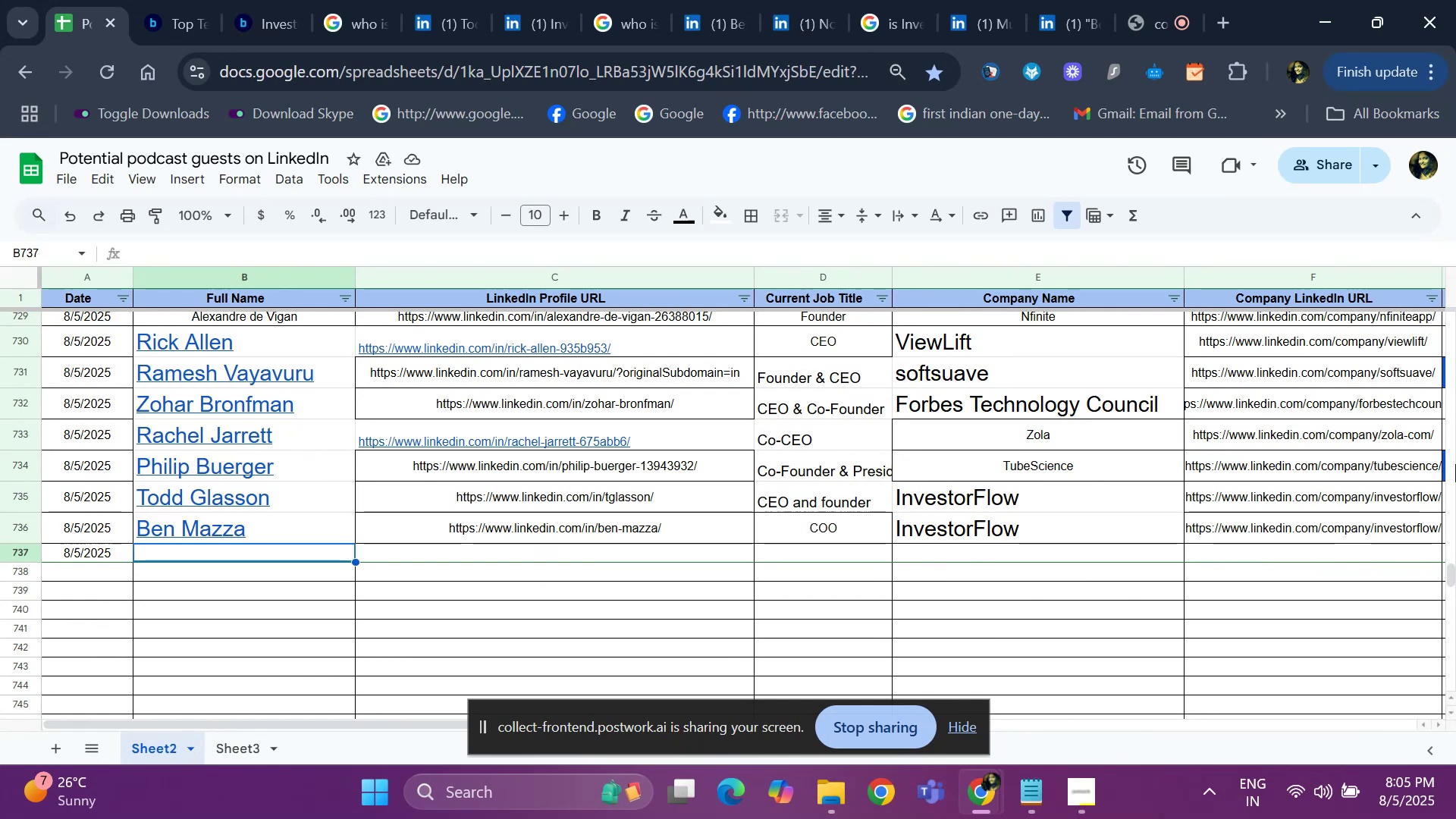 
left_click([441, 5])
 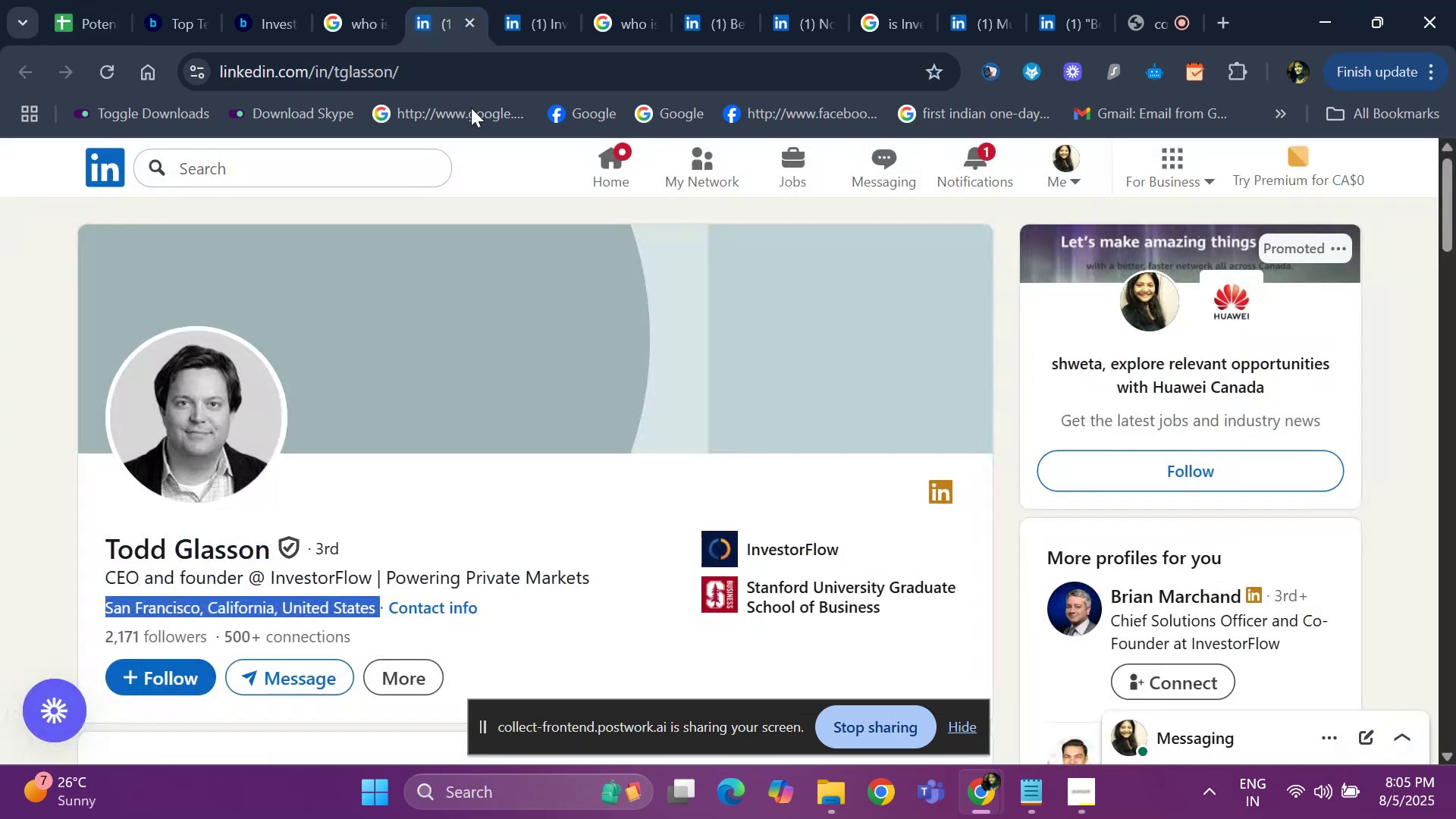 
key(ArrowDown)
 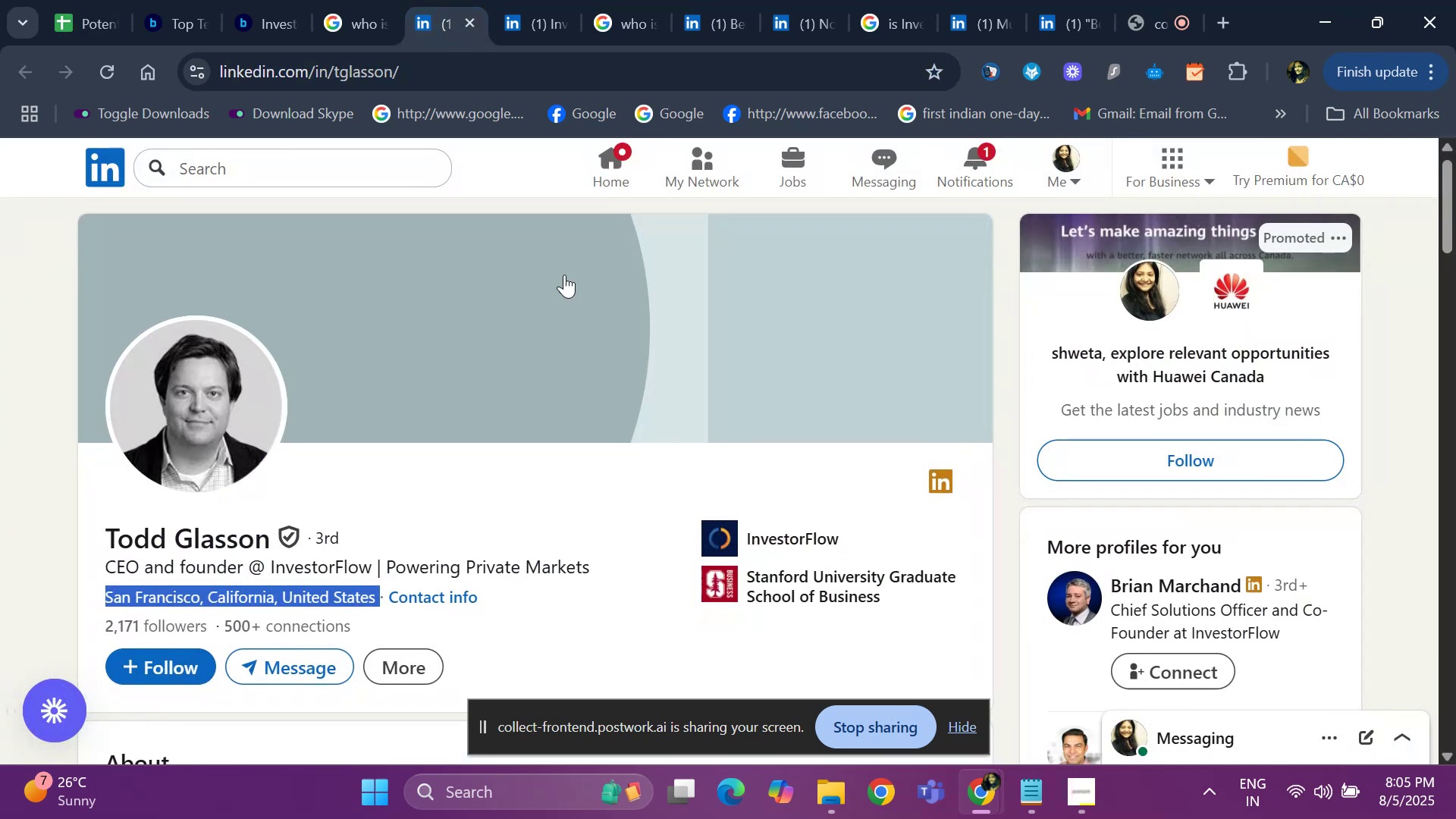 
key(ArrowDown)
 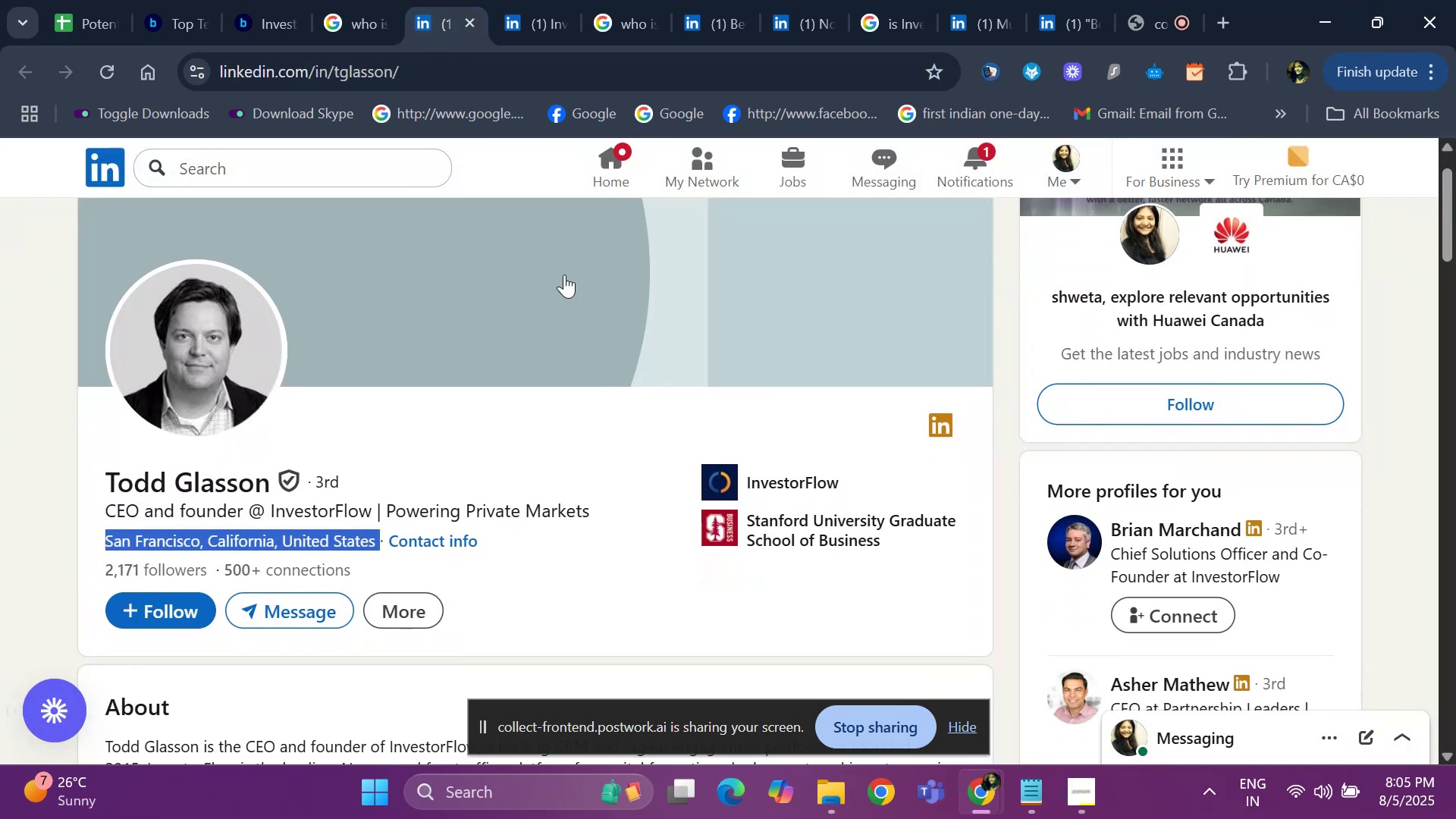 
key(ArrowDown)
 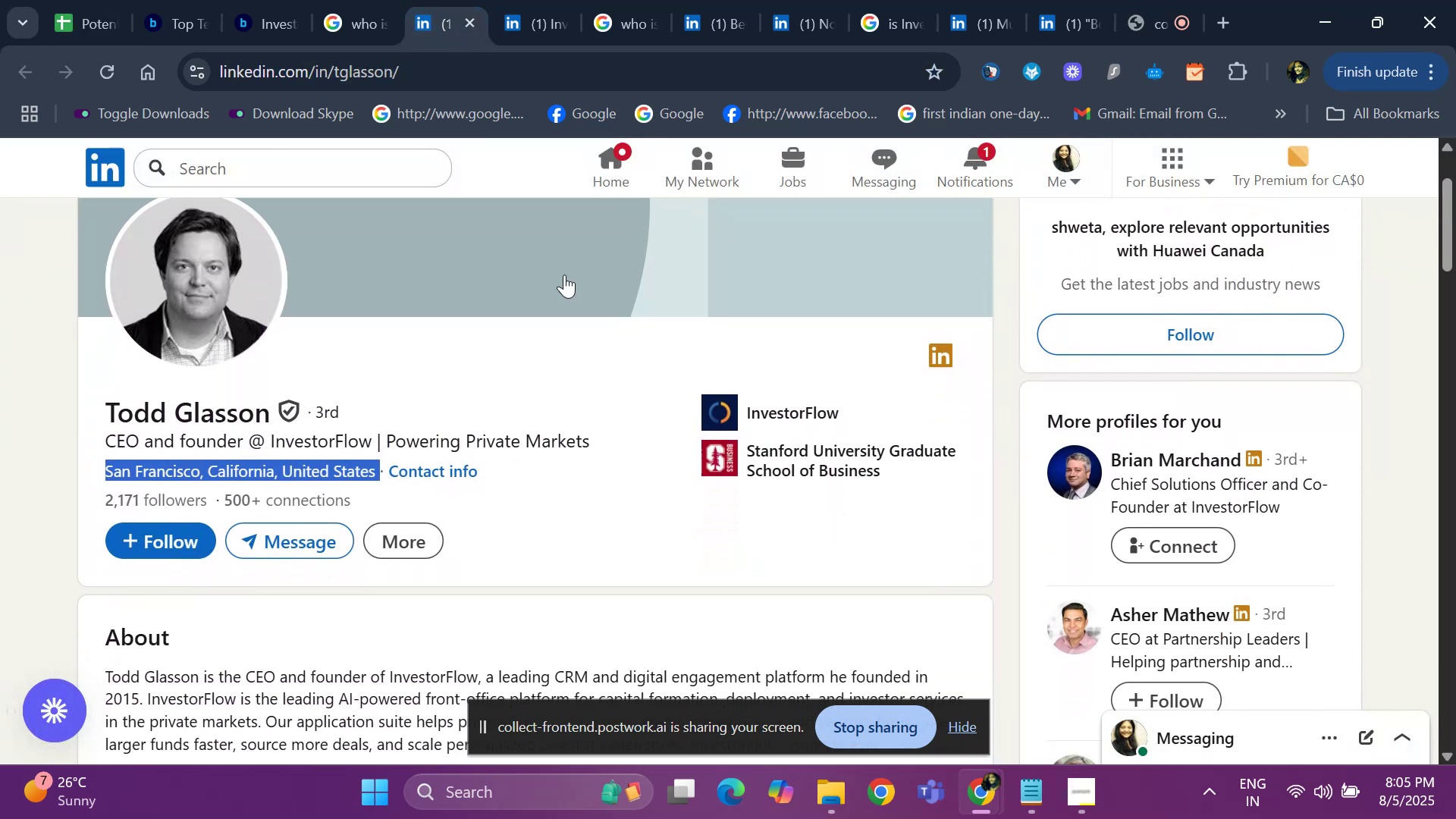 
key(ArrowDown)
 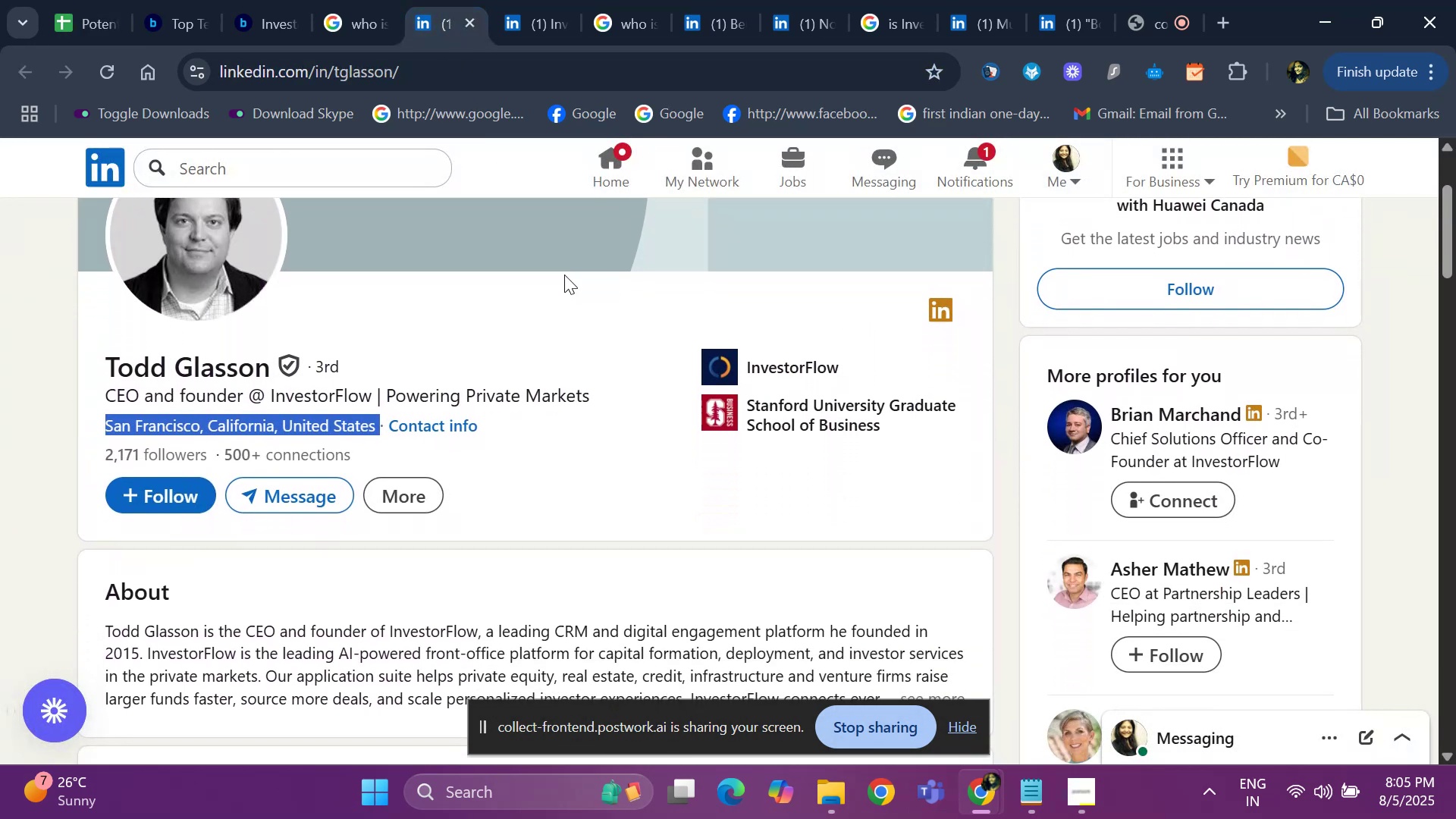 
wait(8.32)
 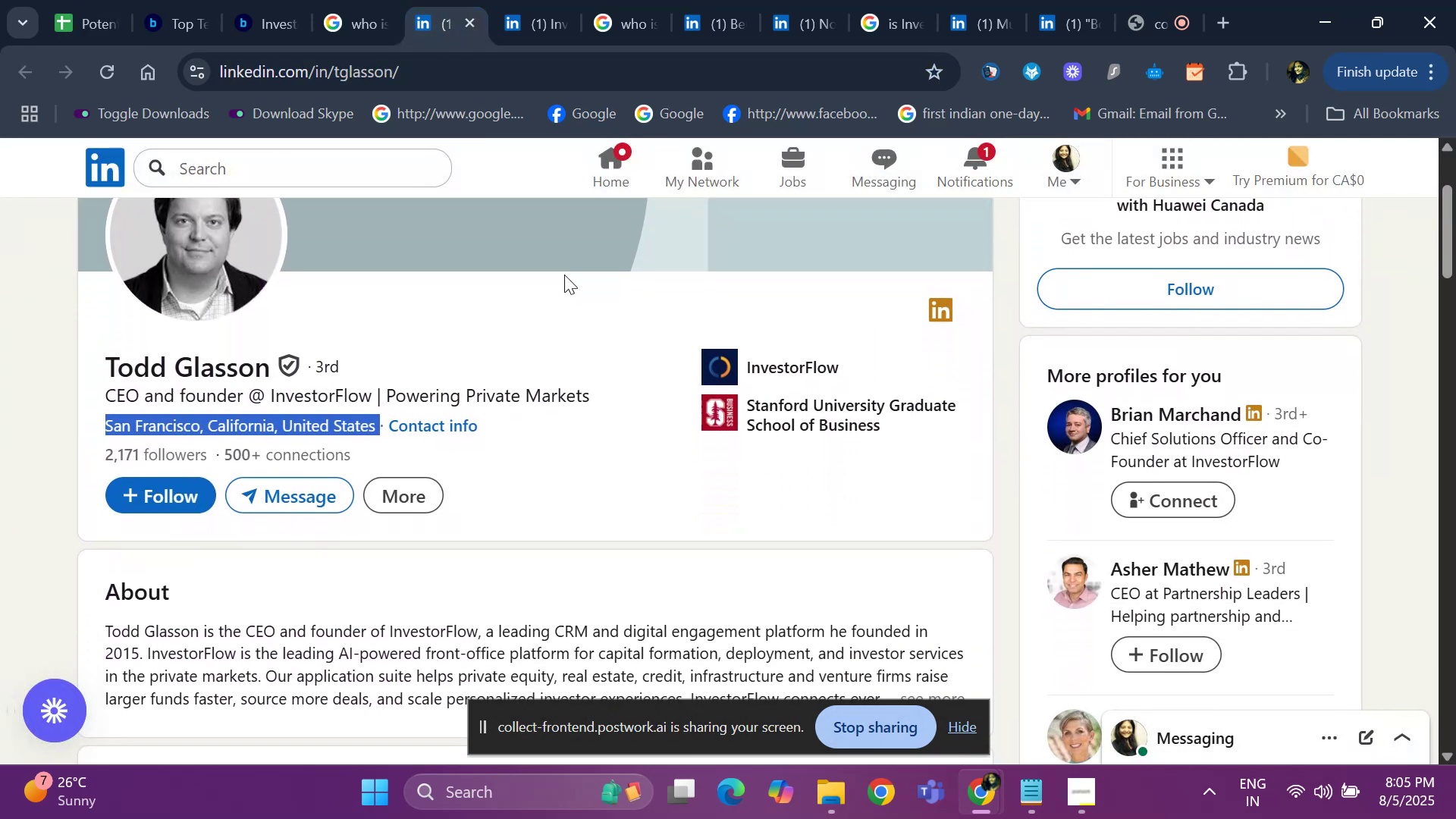 
left_click([1151, 406])
 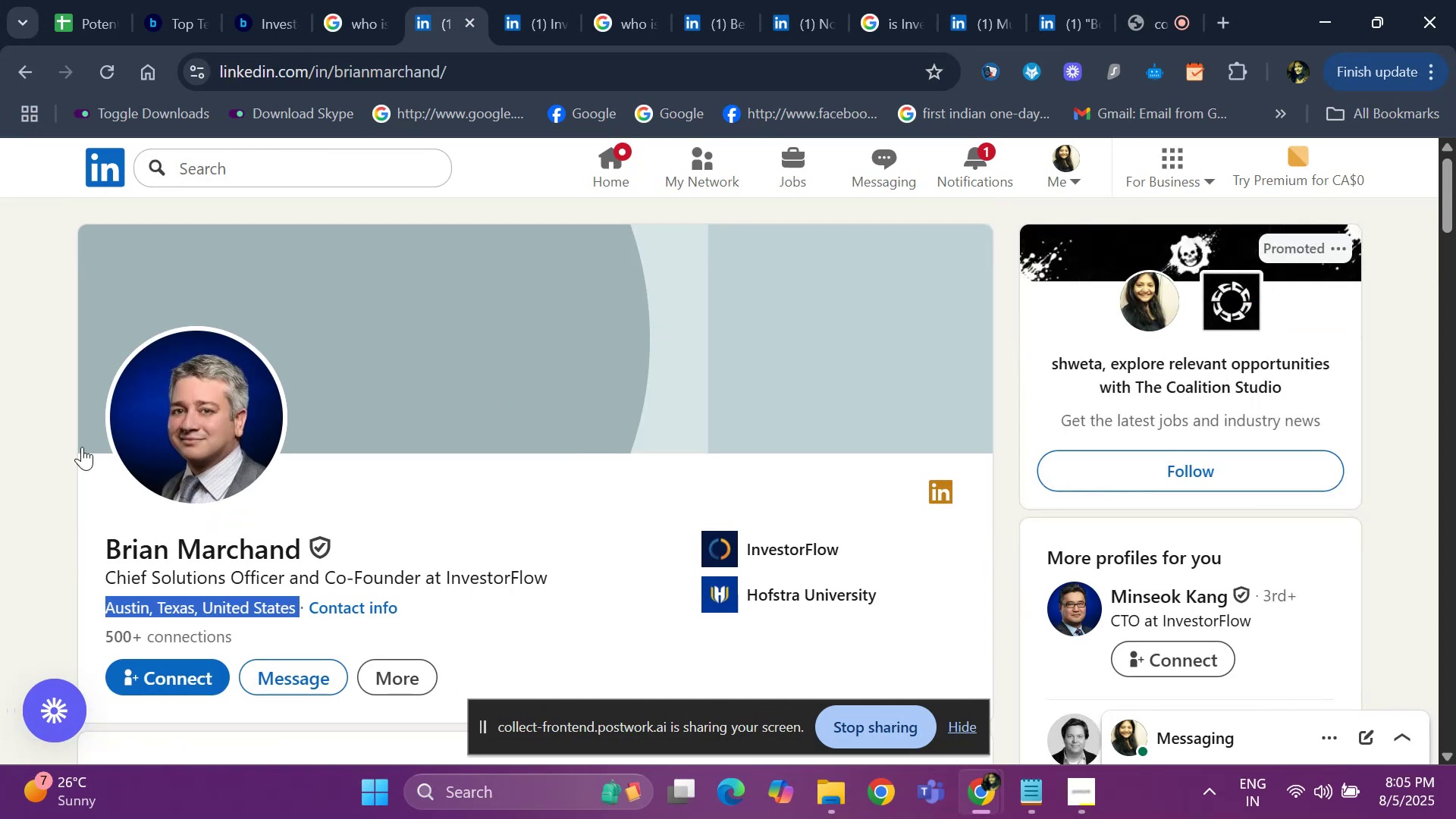 
left_click([82, 453])
 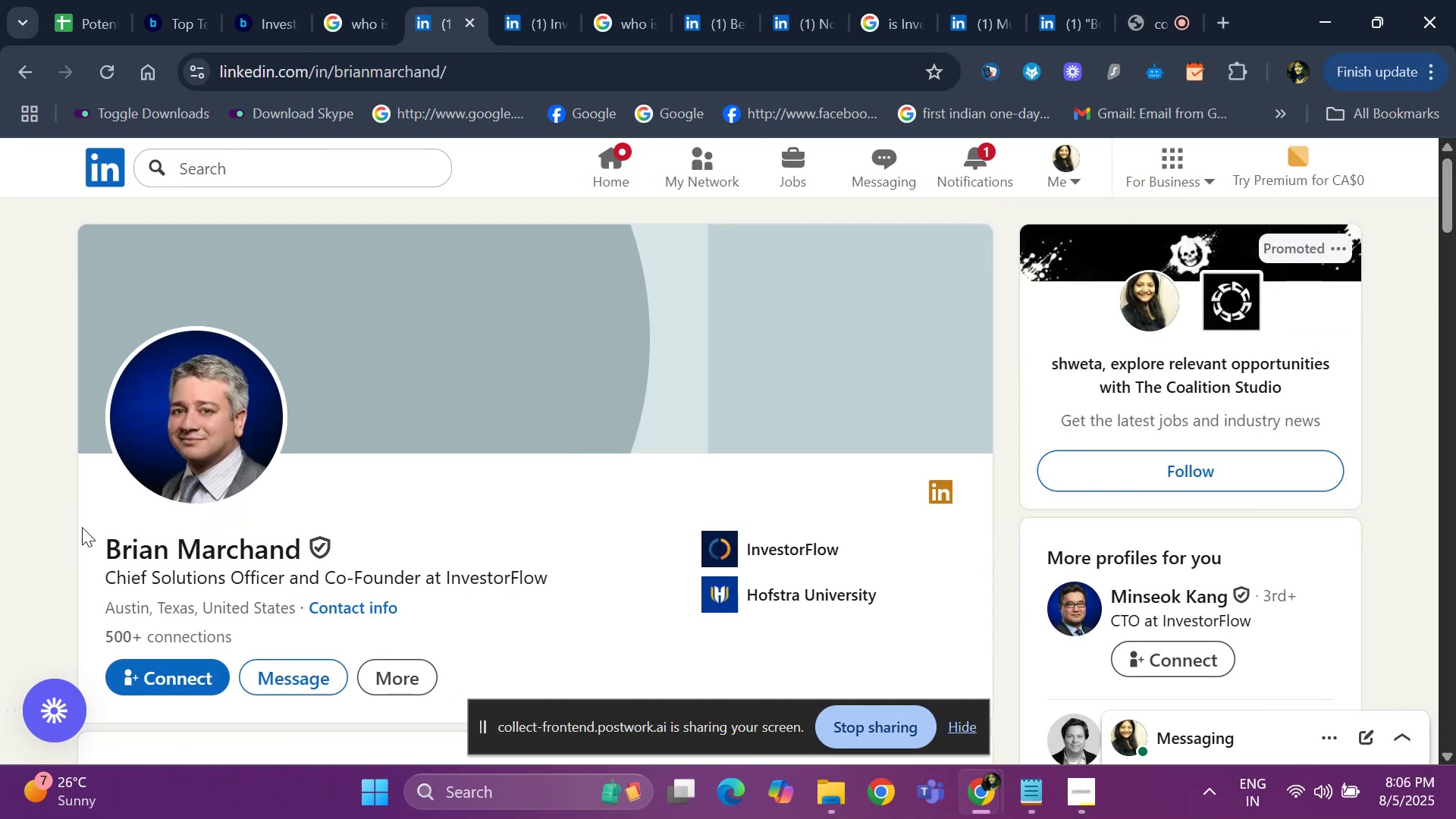 
left_click_drag(start_coordinate=[93, 530], to_coordinate=[303, 536])
 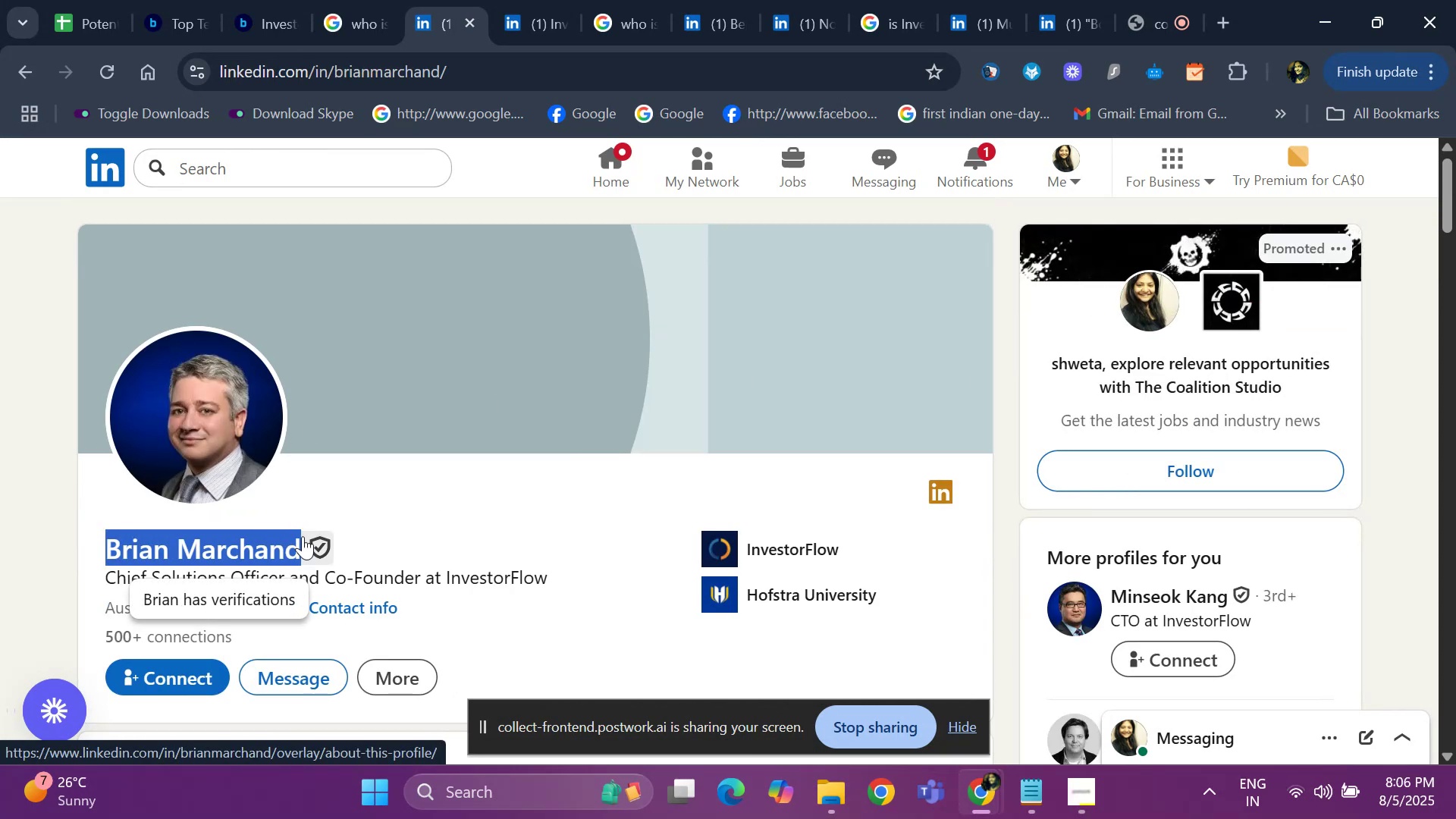 
key(Control+C)
 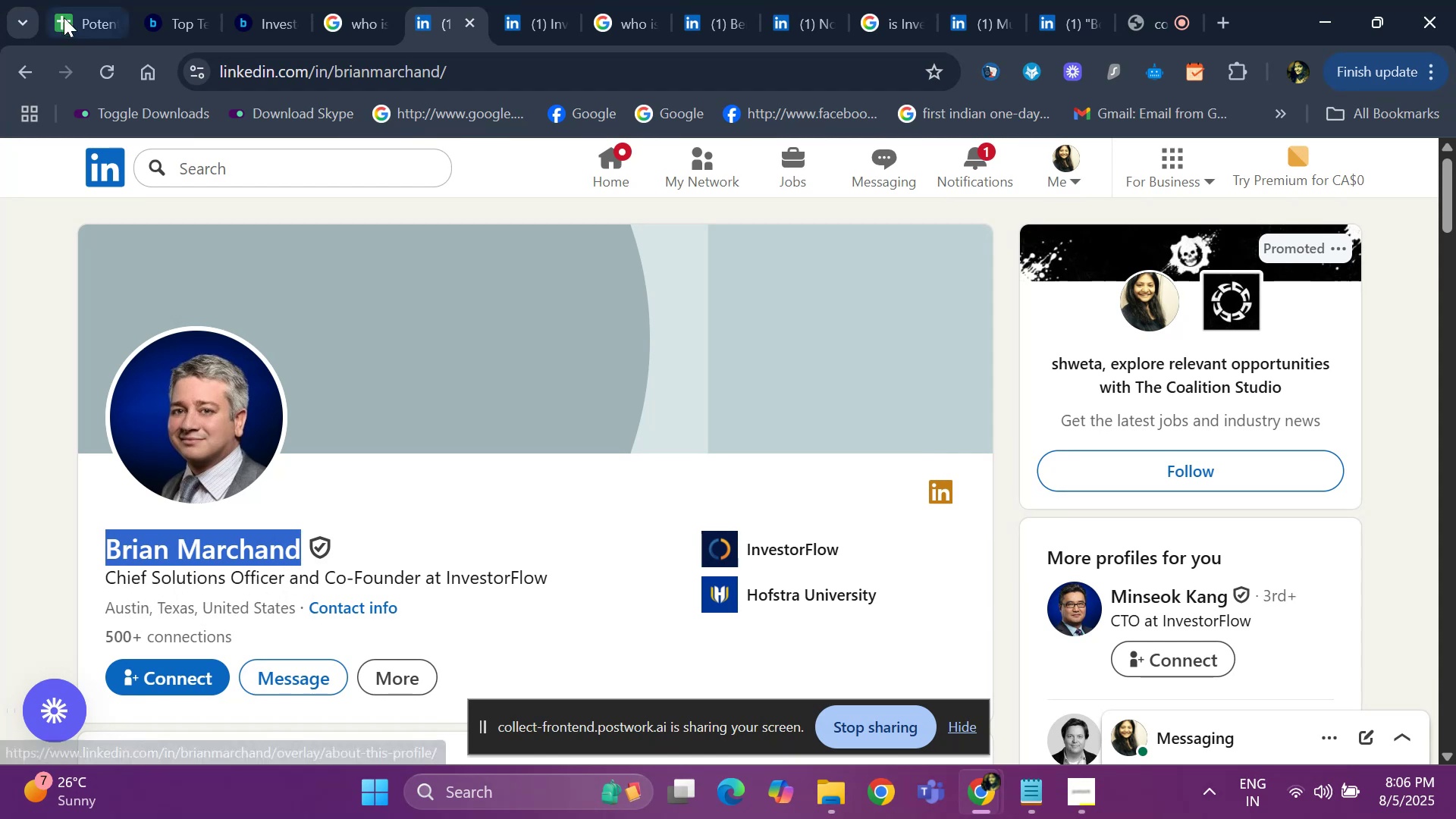 
left_click([66, 19])
 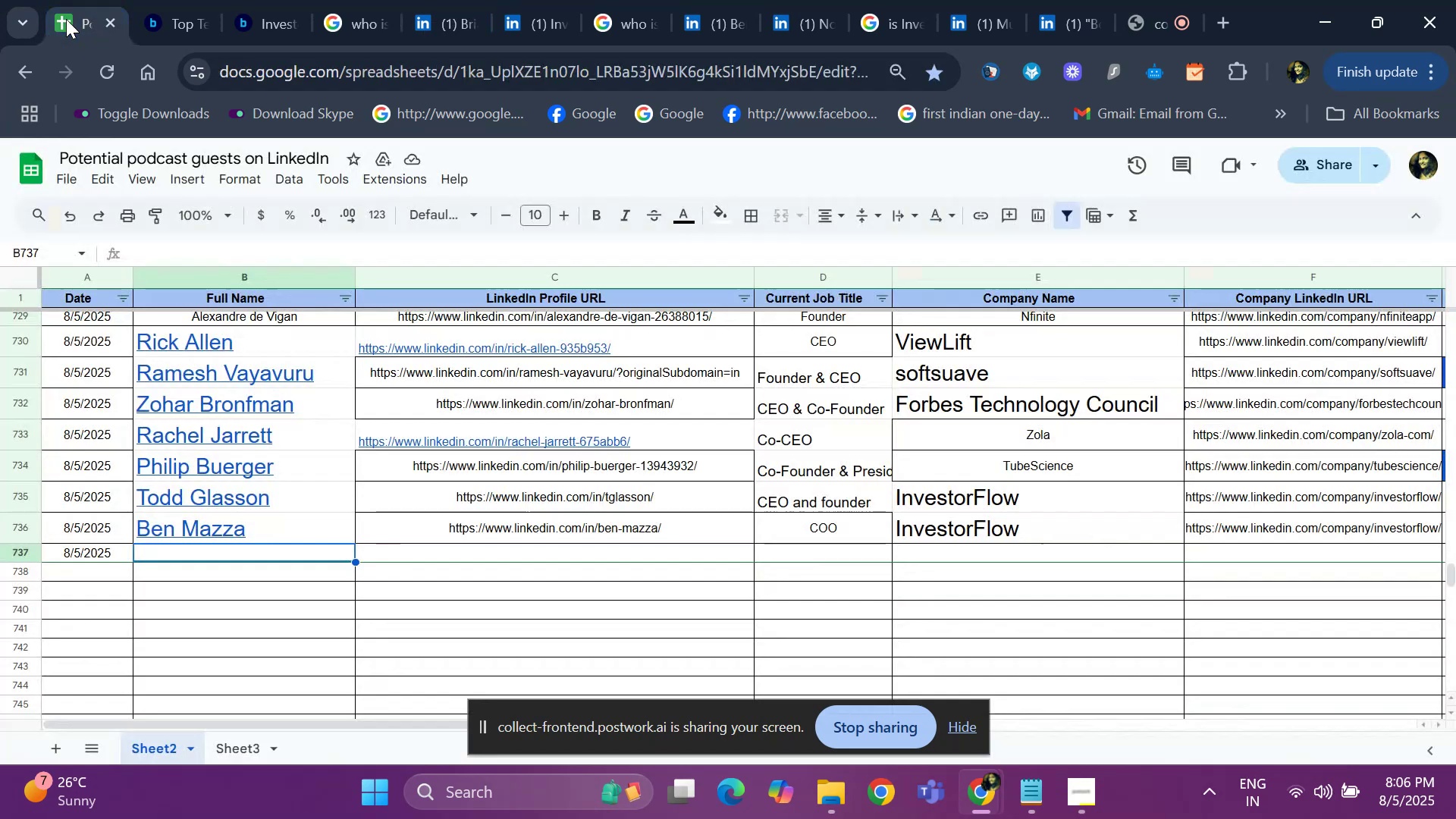 
key(Control+ControlLeft)
 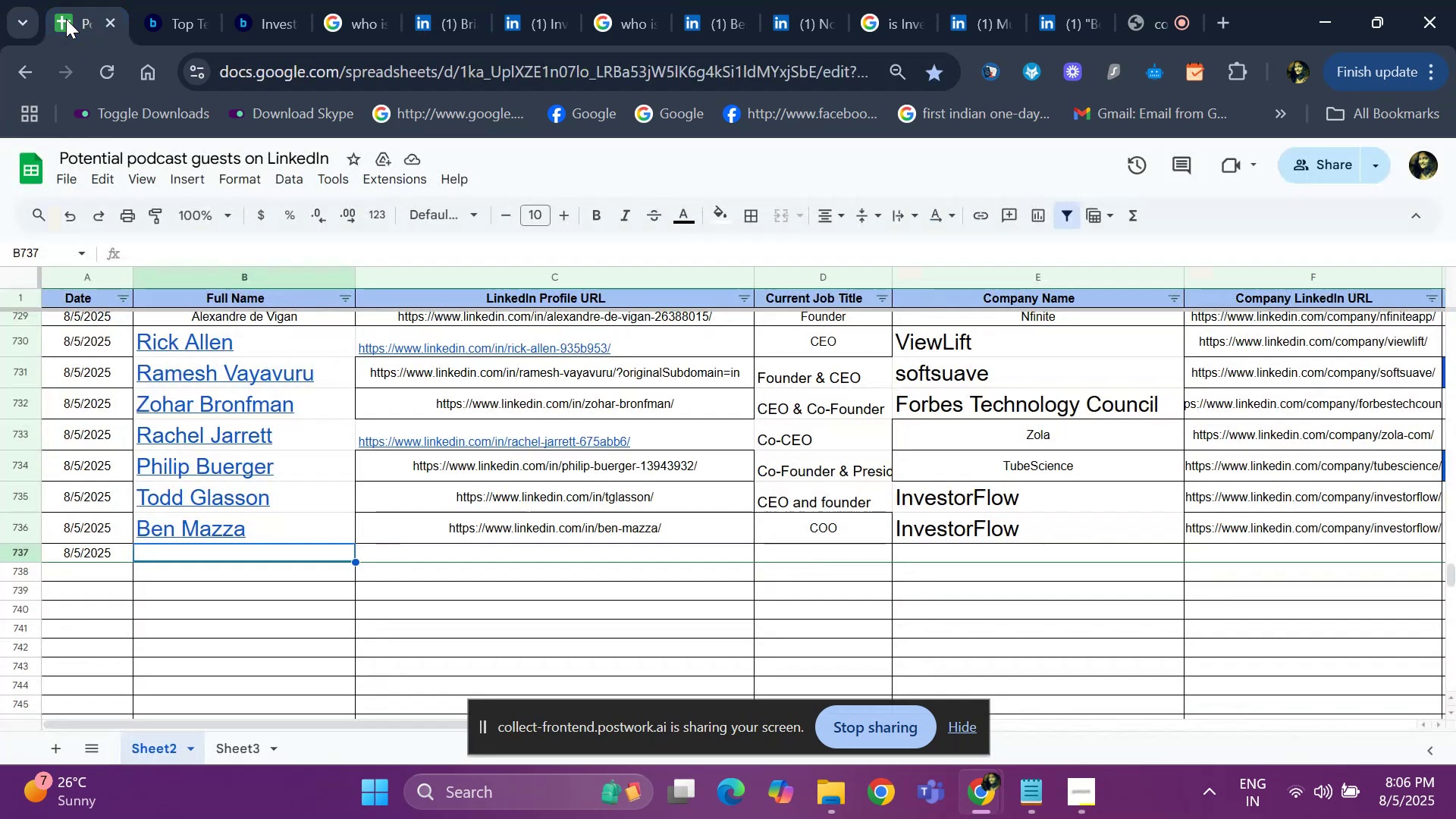 
key(Control+V)
 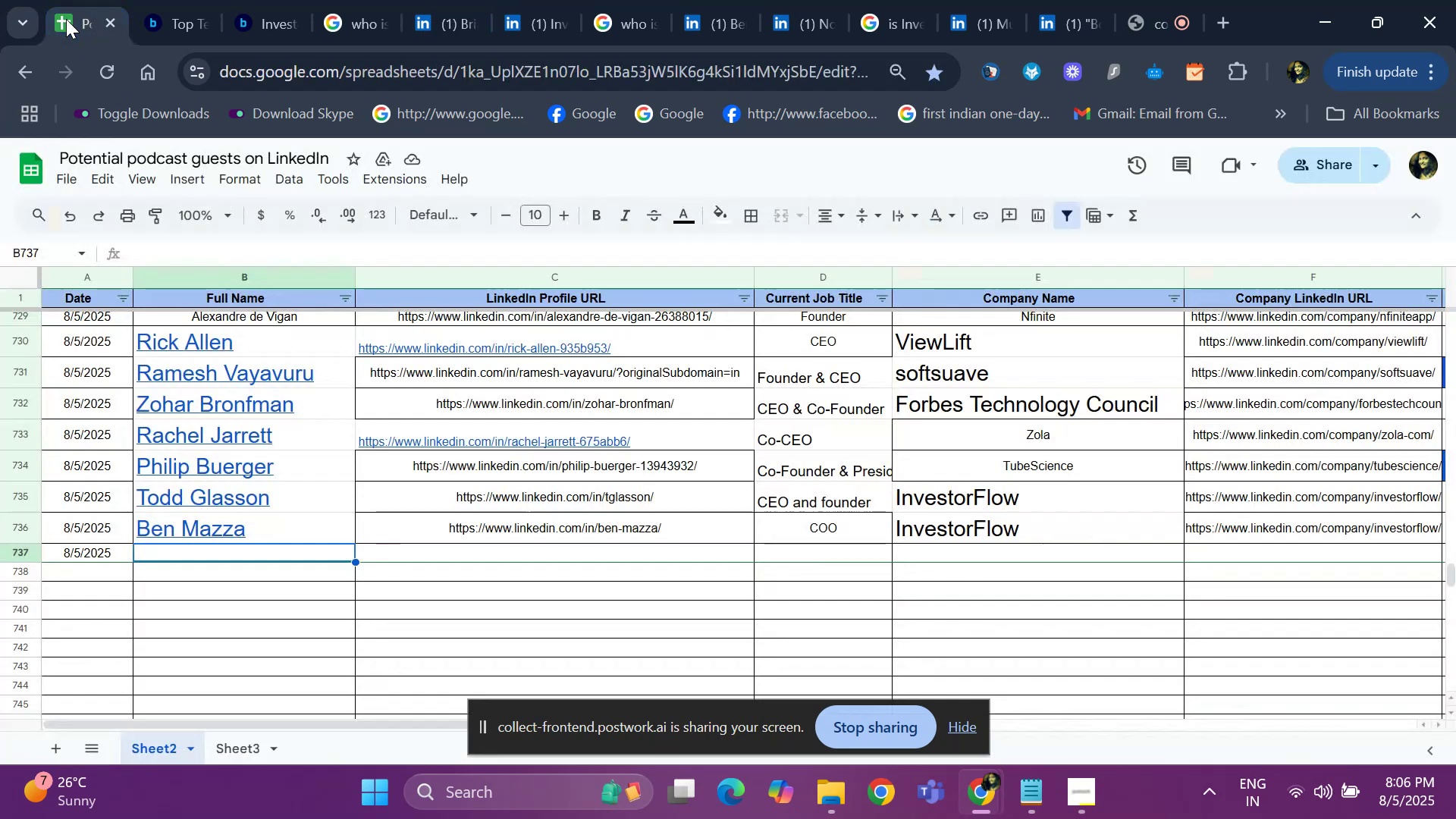 
key(ArrowRight)
 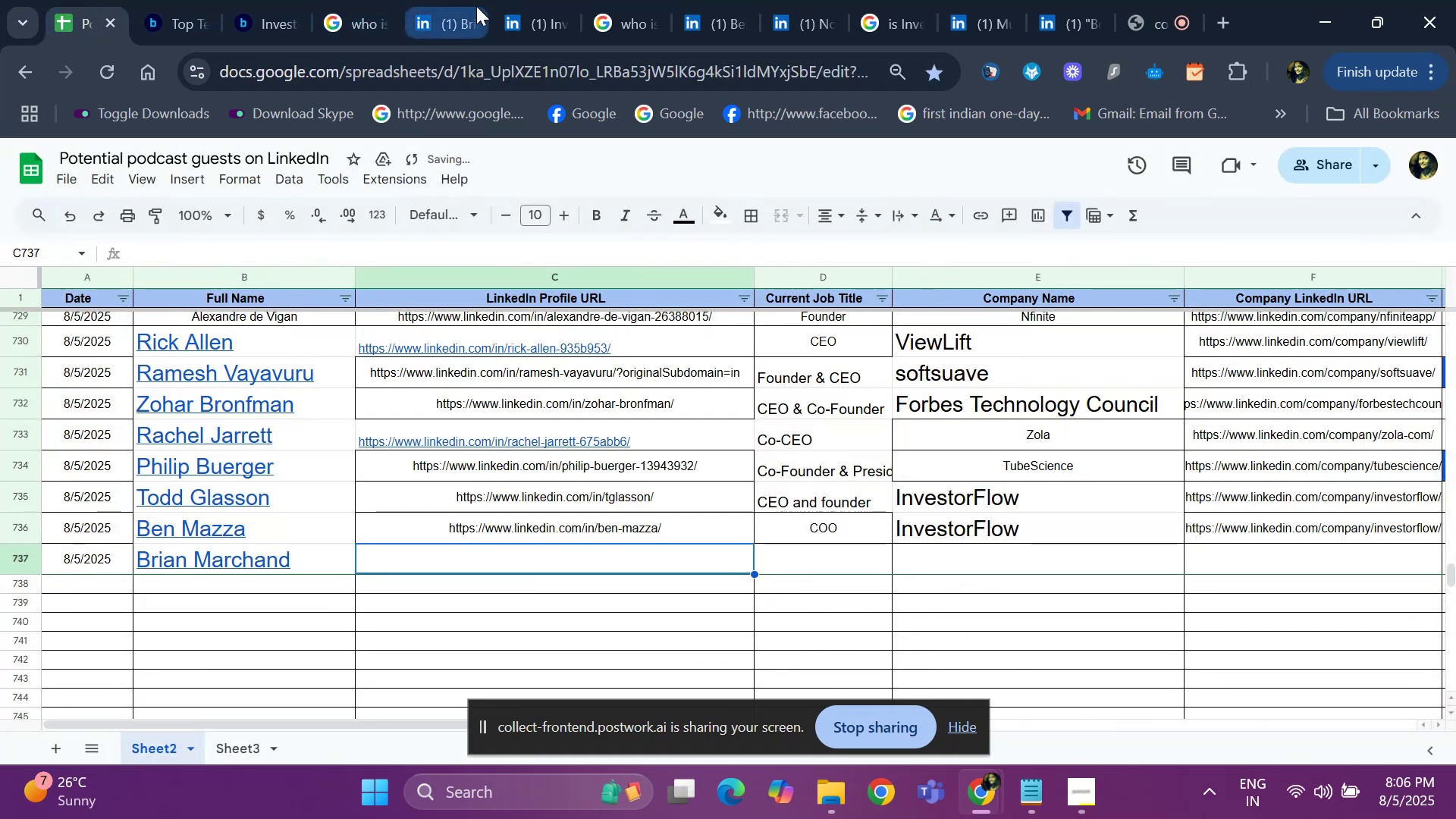 
left_click([463, 11])
 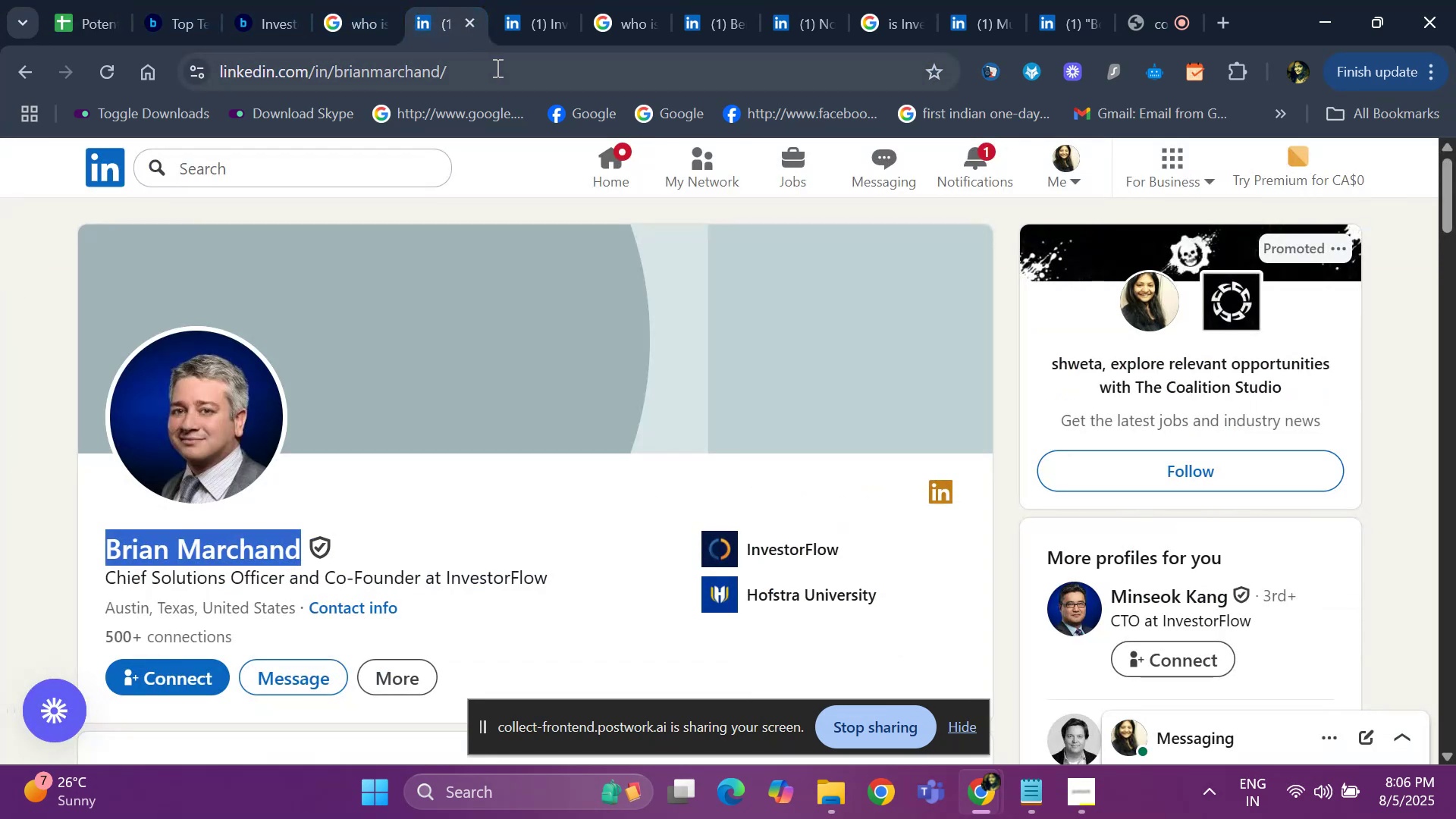 
left_click([496, 67])
 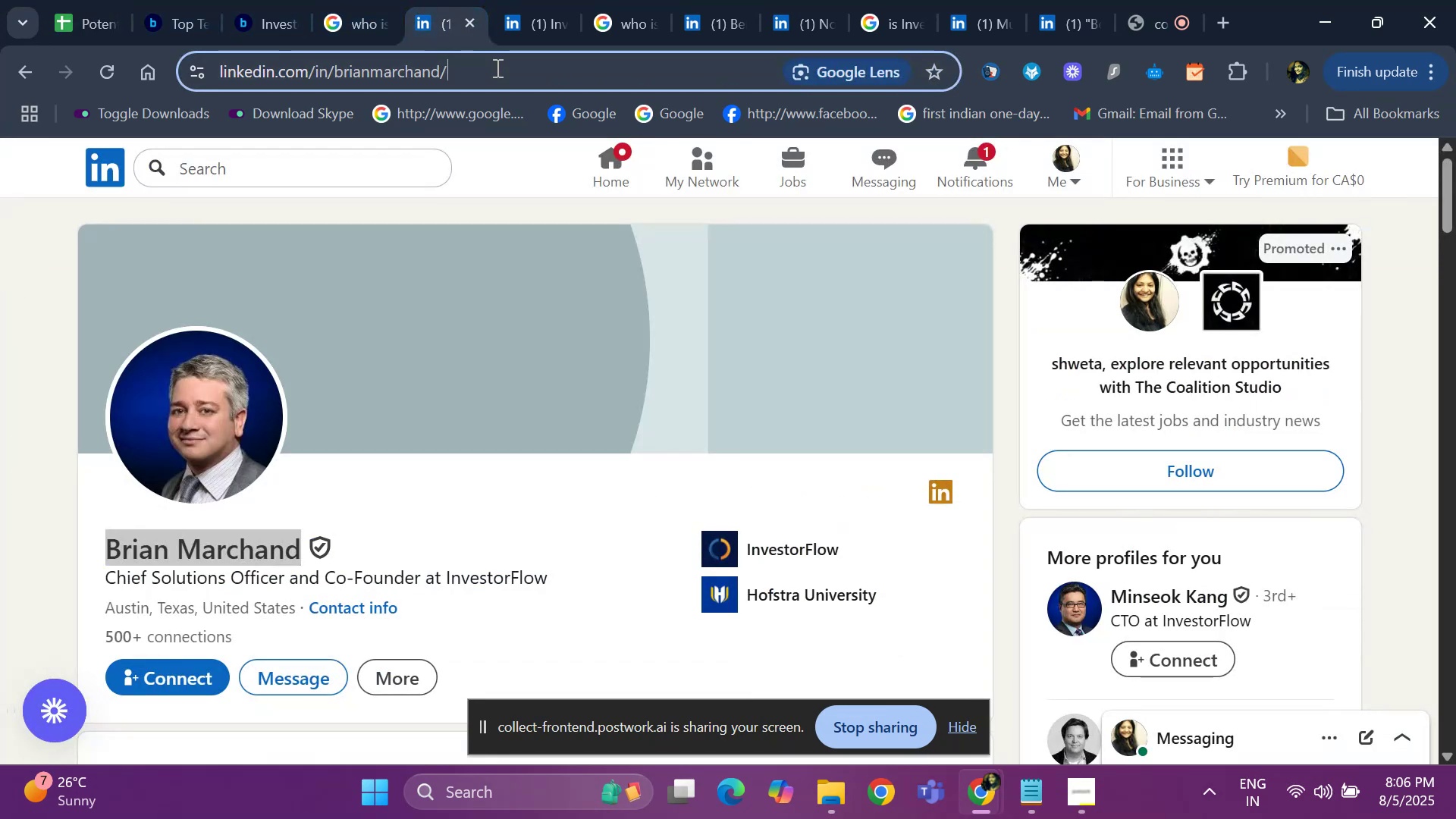 
key(Control+ControlLeft)
 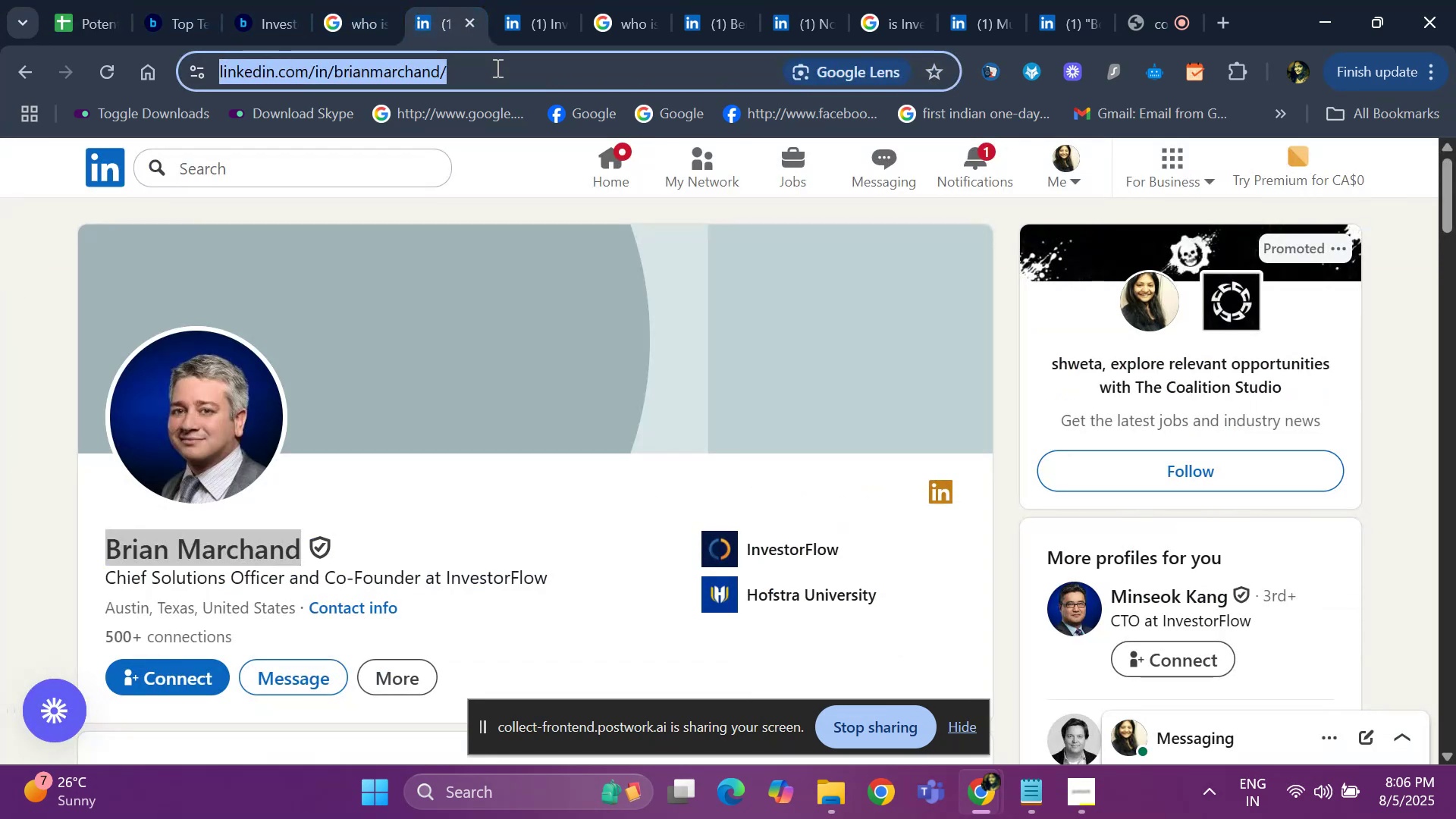 
key(Control+C)
 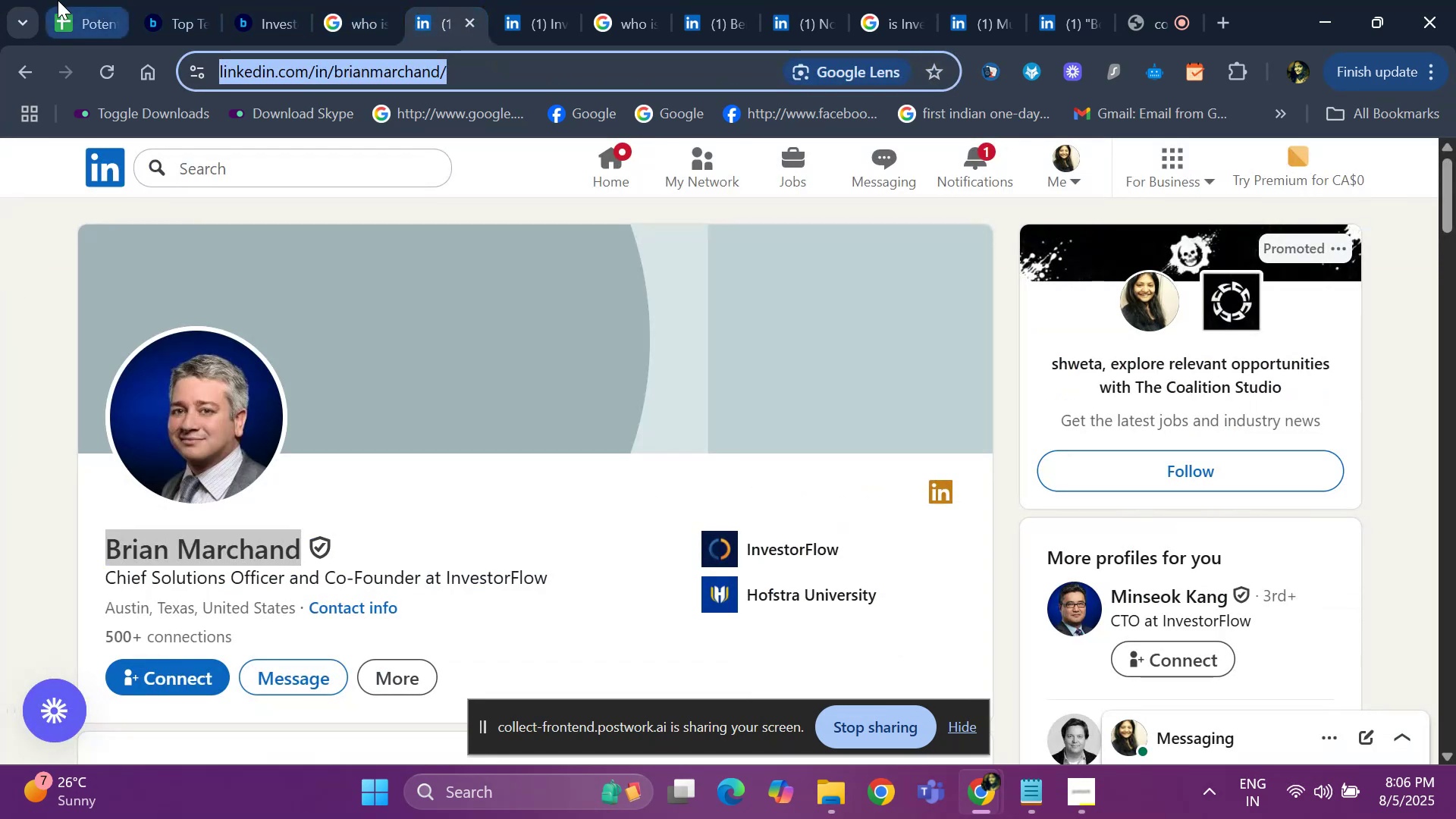 
left_click([57, 0])
 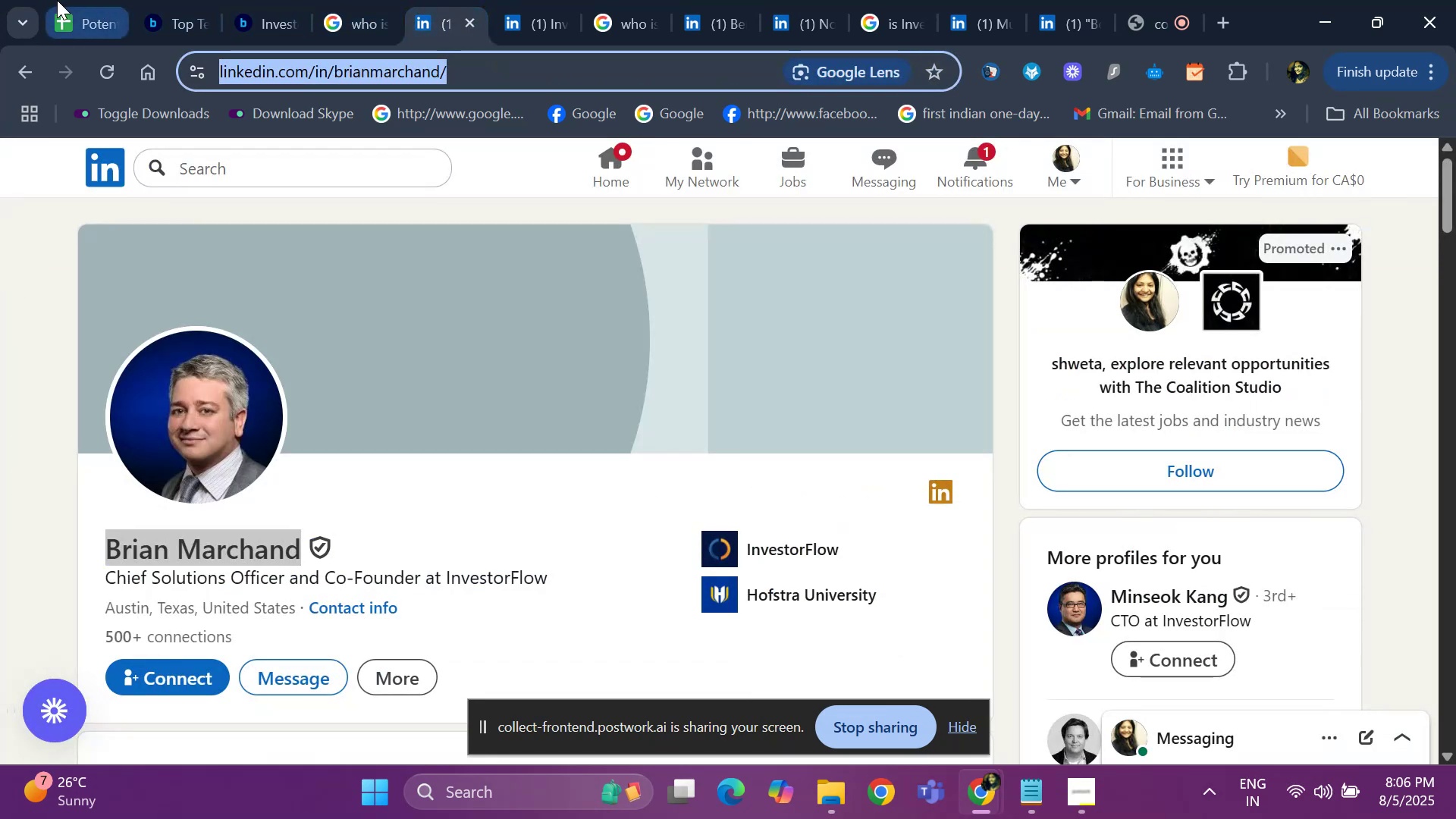 
key(Control+ControlLeft)
 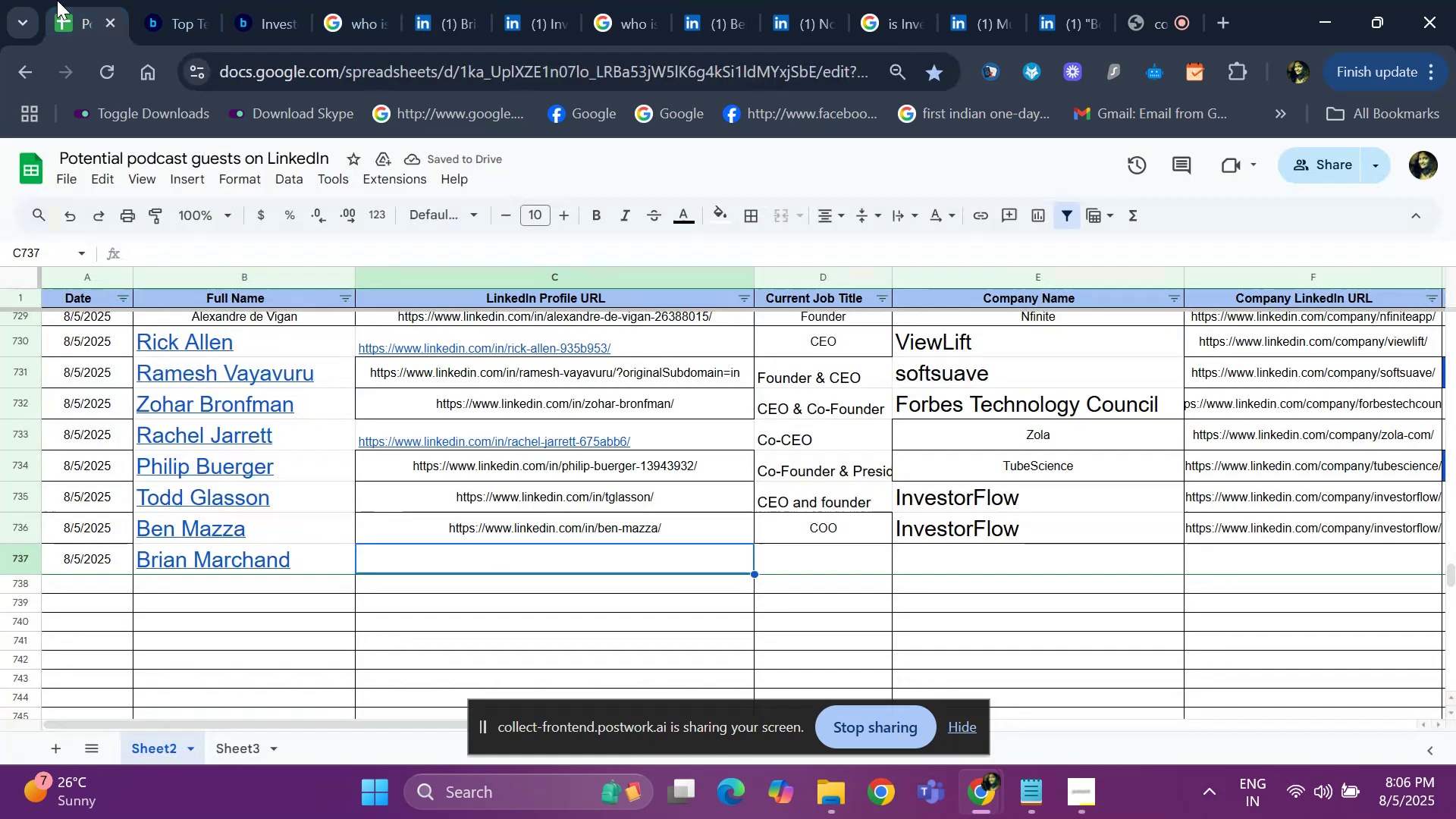 
key(Control+V)
 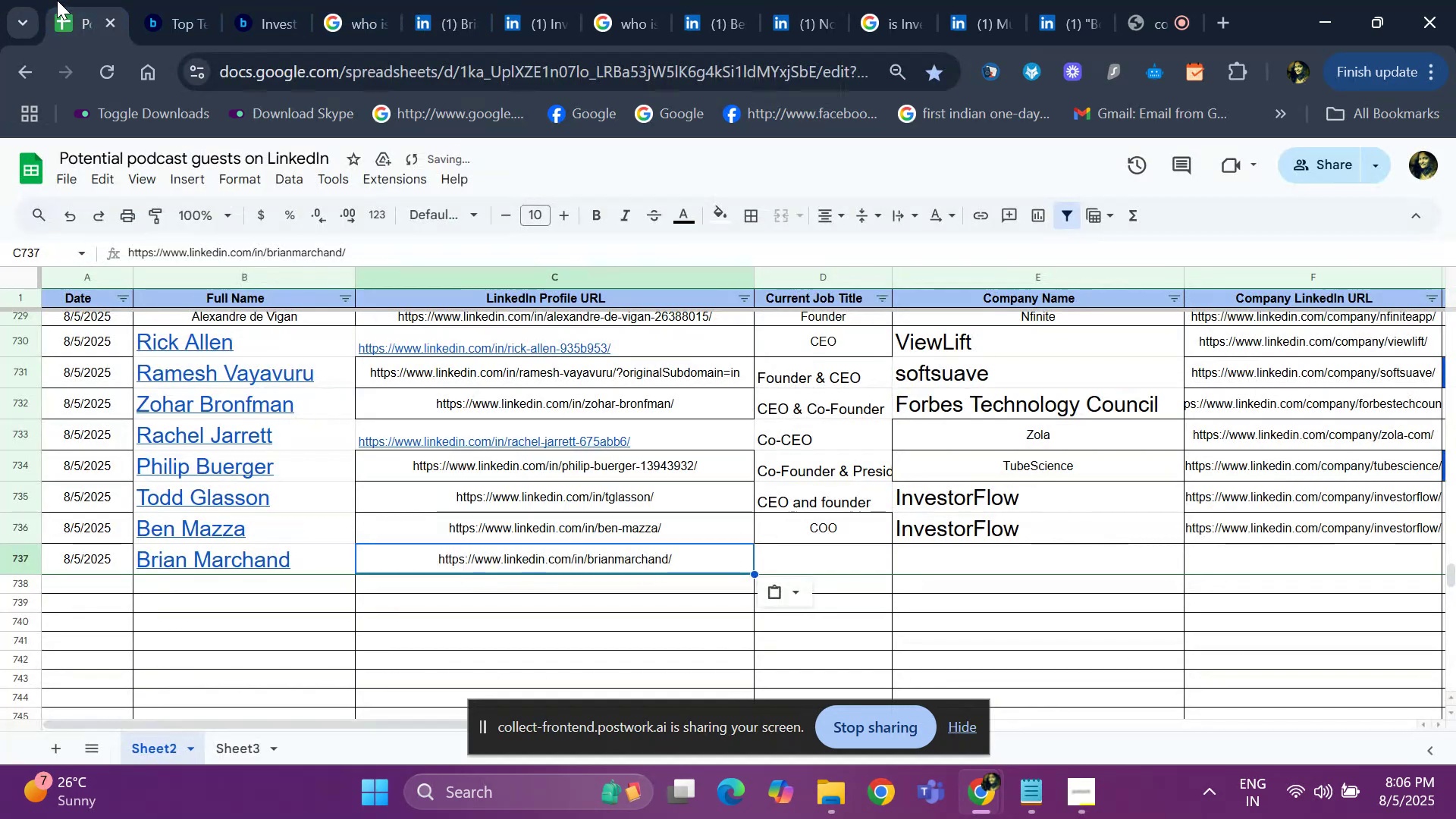 
key(ArrowRight)
 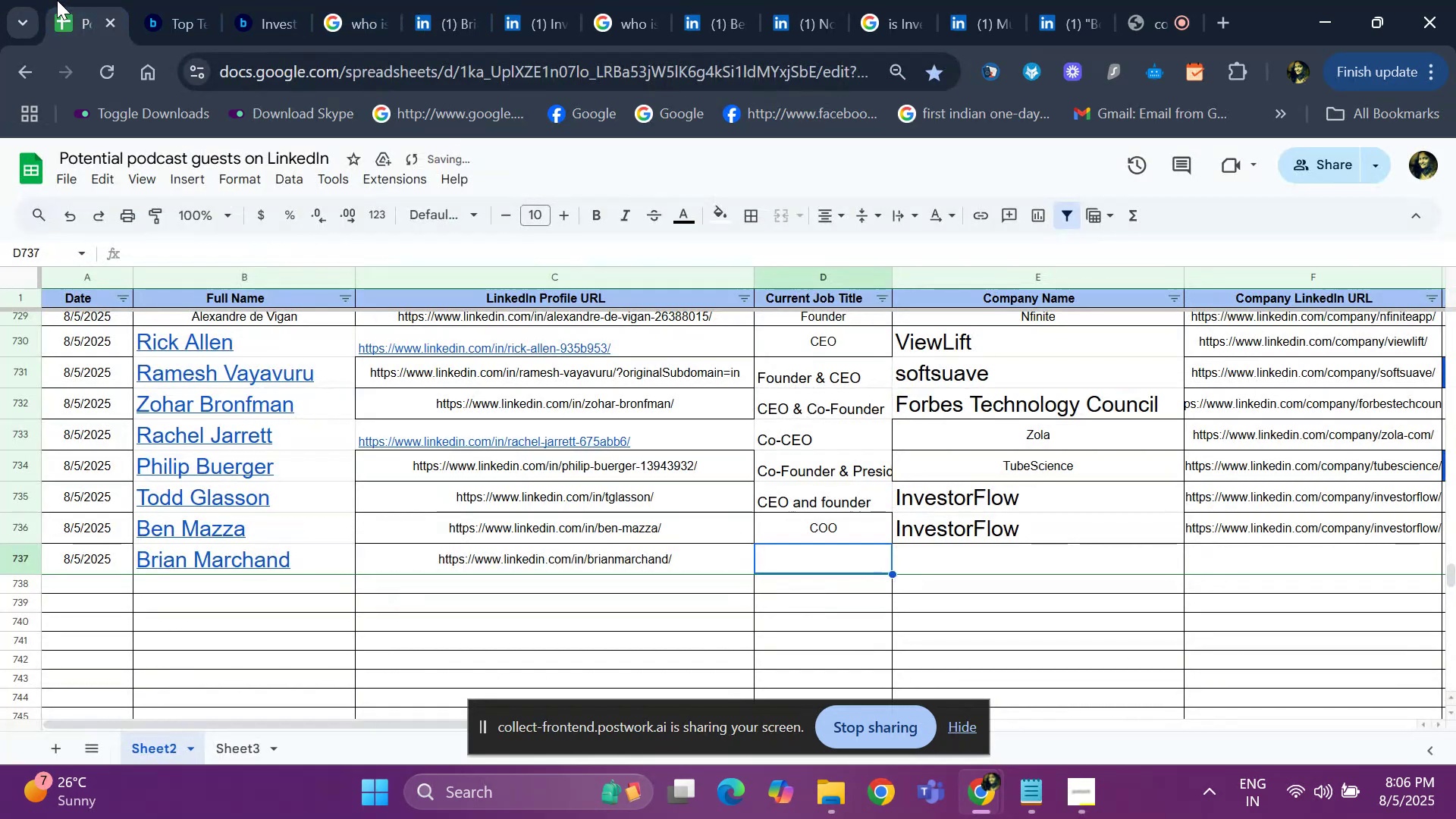 
type(Co )
key(Backspace)
key(Backspace)
key(Backspace)
 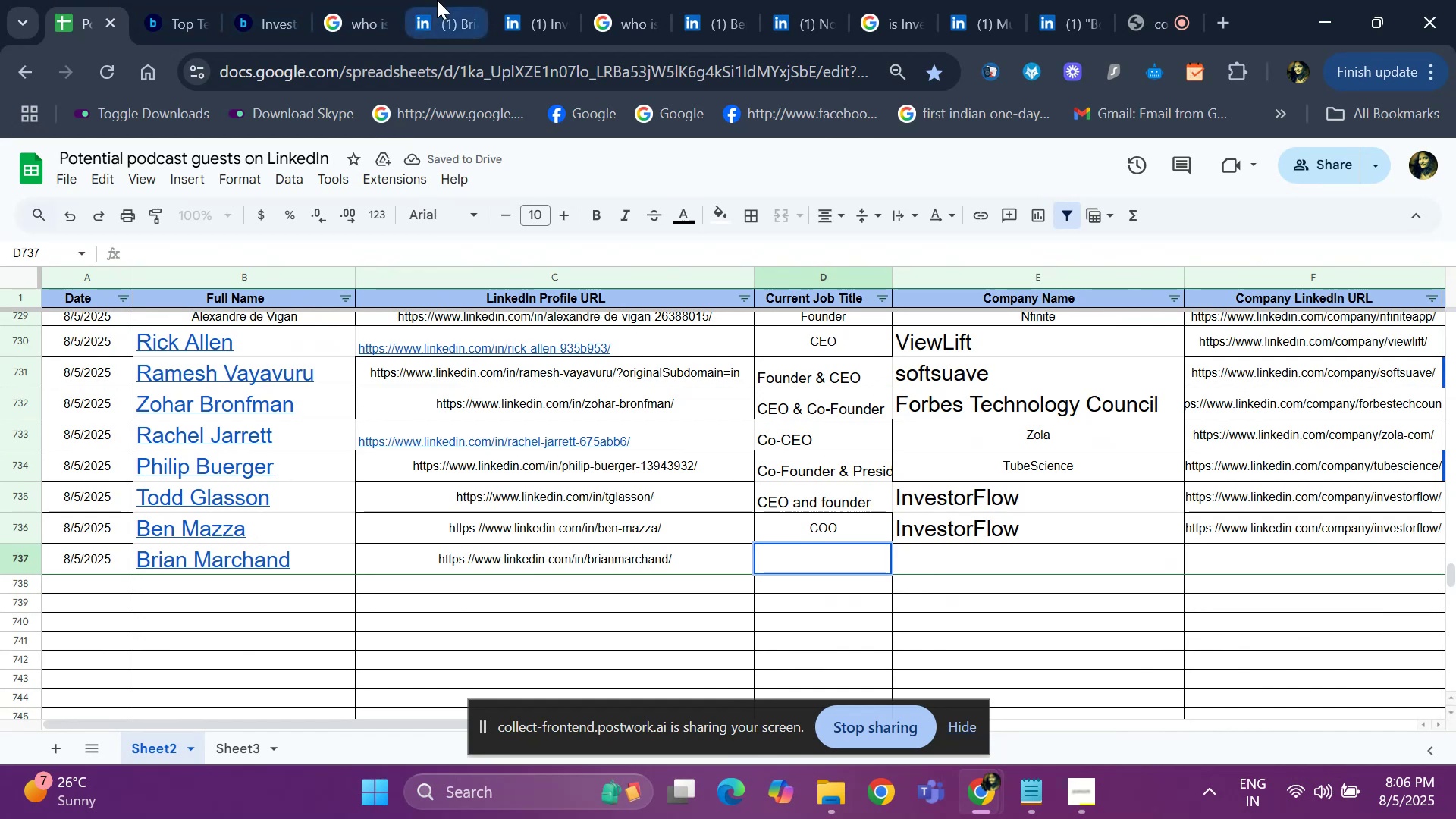 
left_click([444, 2])
 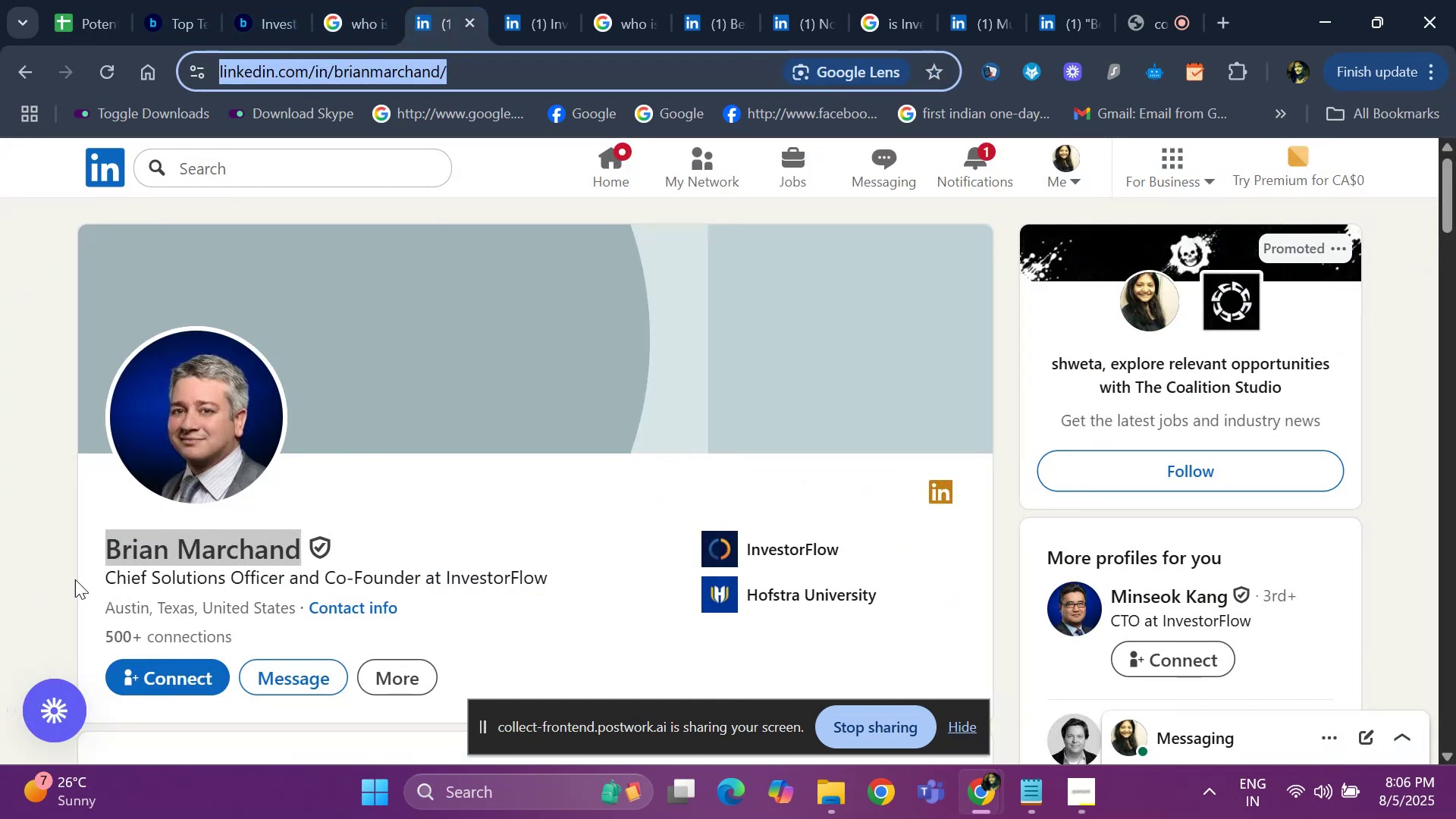 
left_click_drag(start_coordinate=[93, 582], to_coordinate=[421, 577])
 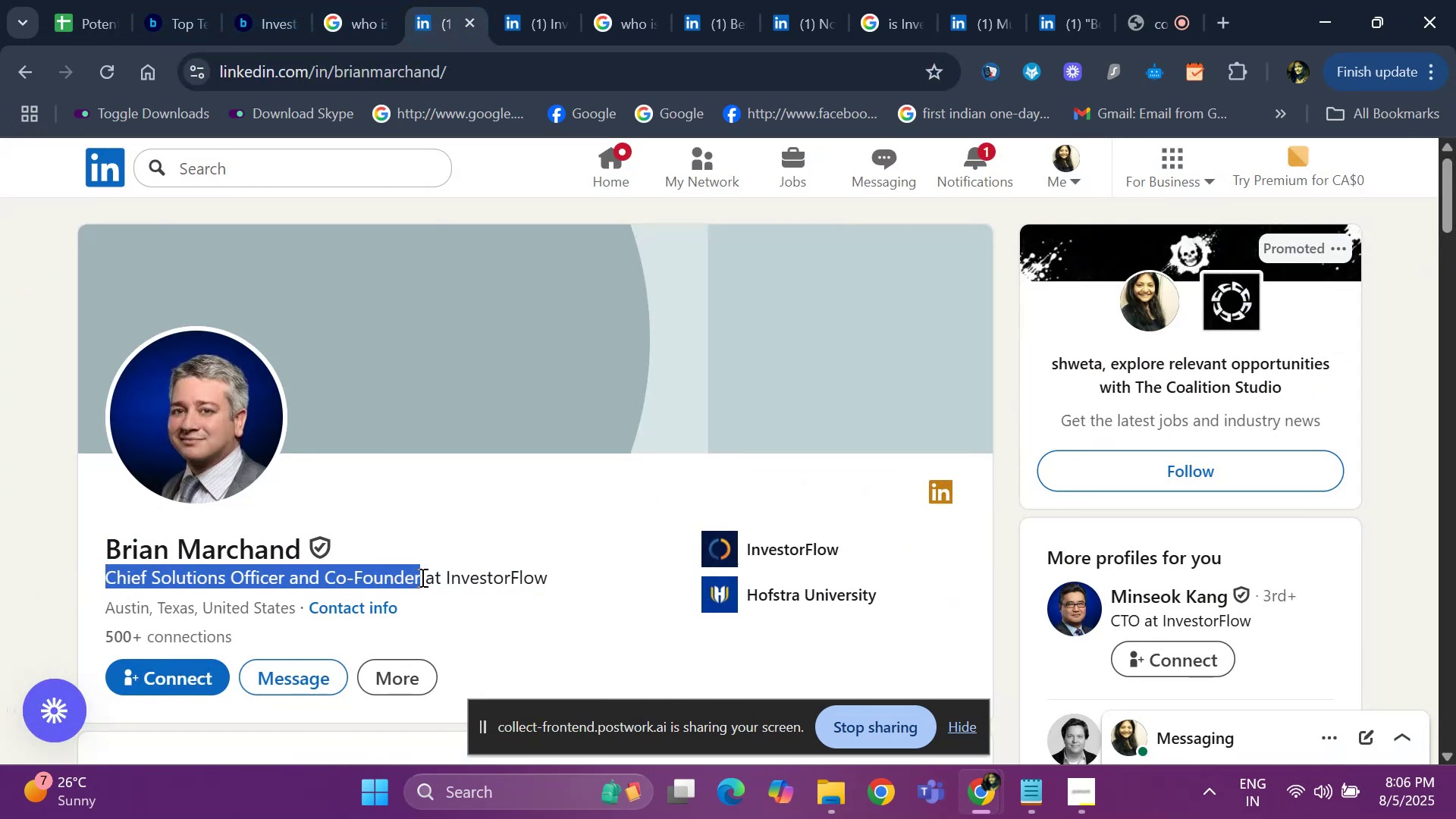 
key(Control+ControlLeft)
 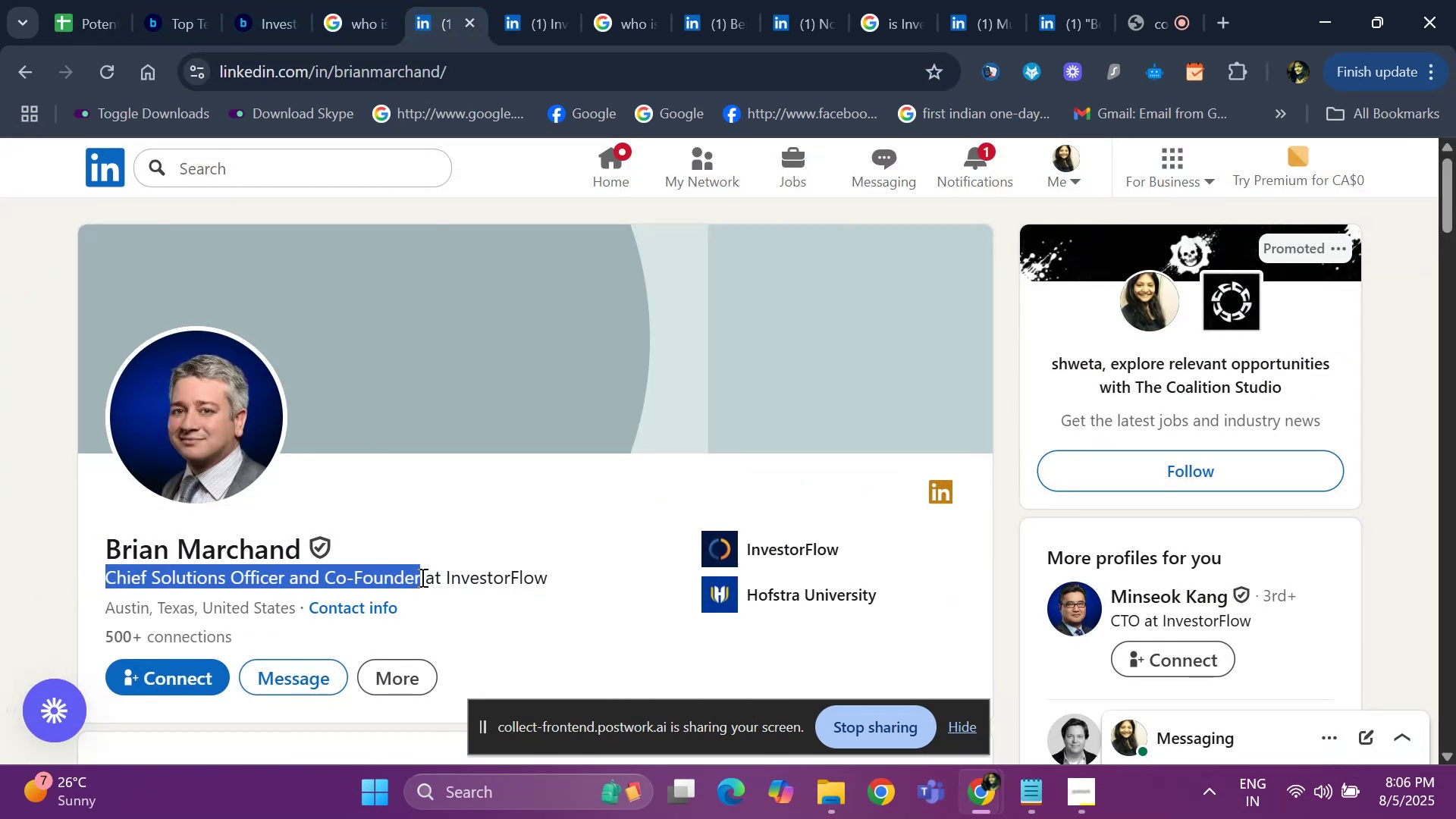 
key(Control+C)
 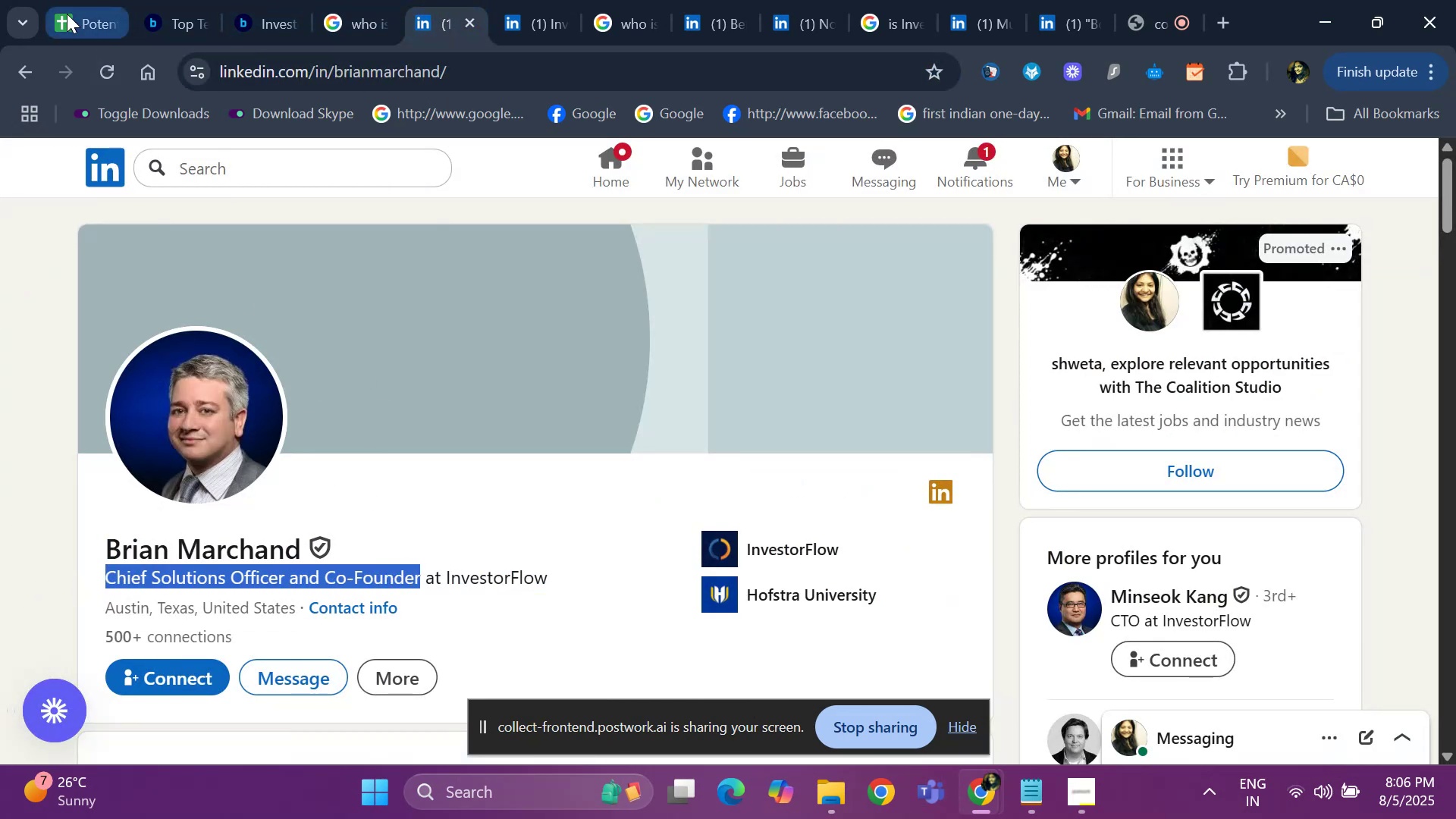 
left_click([67, 14])
 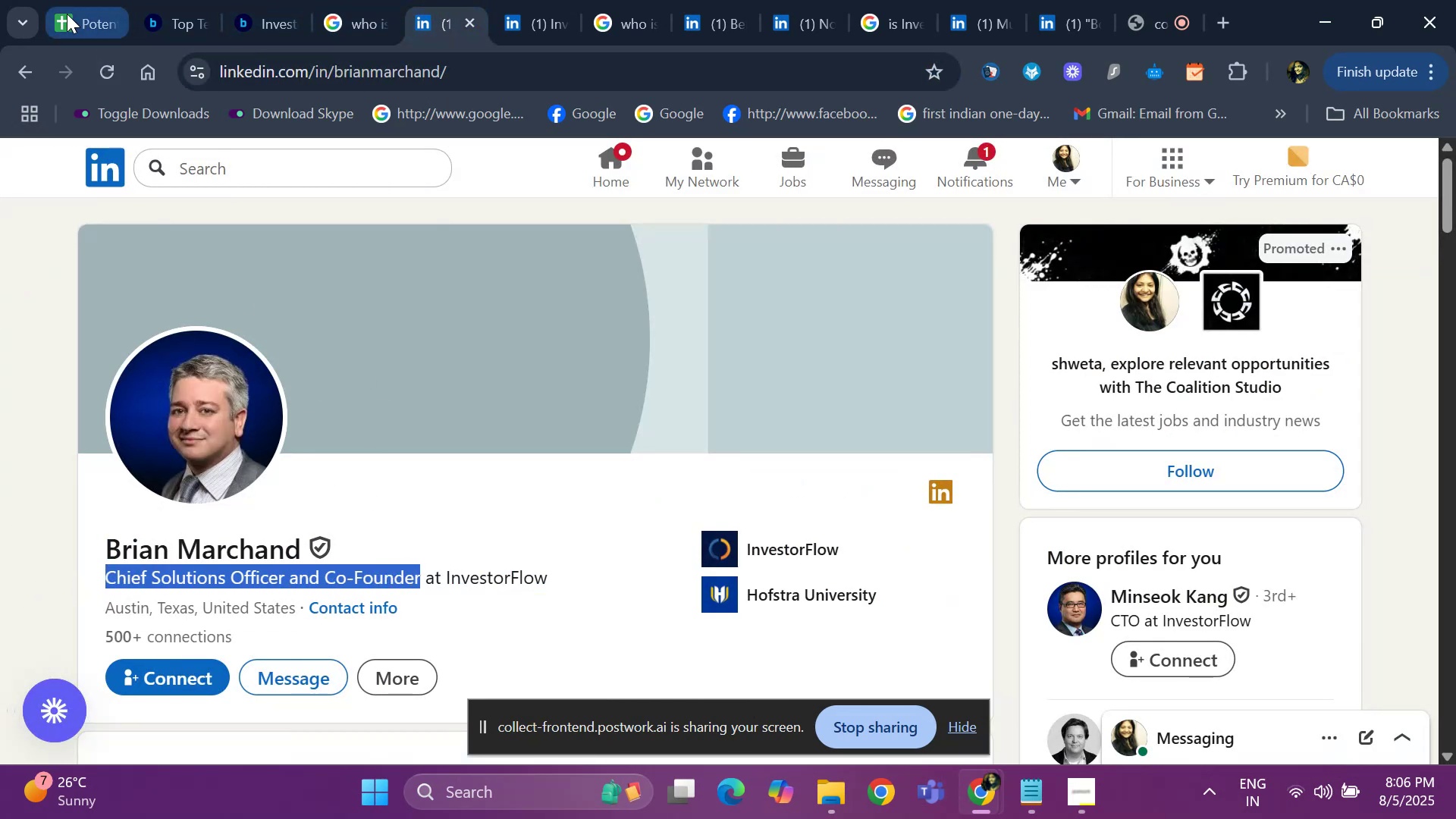 
key(Control+ControlLeft)
 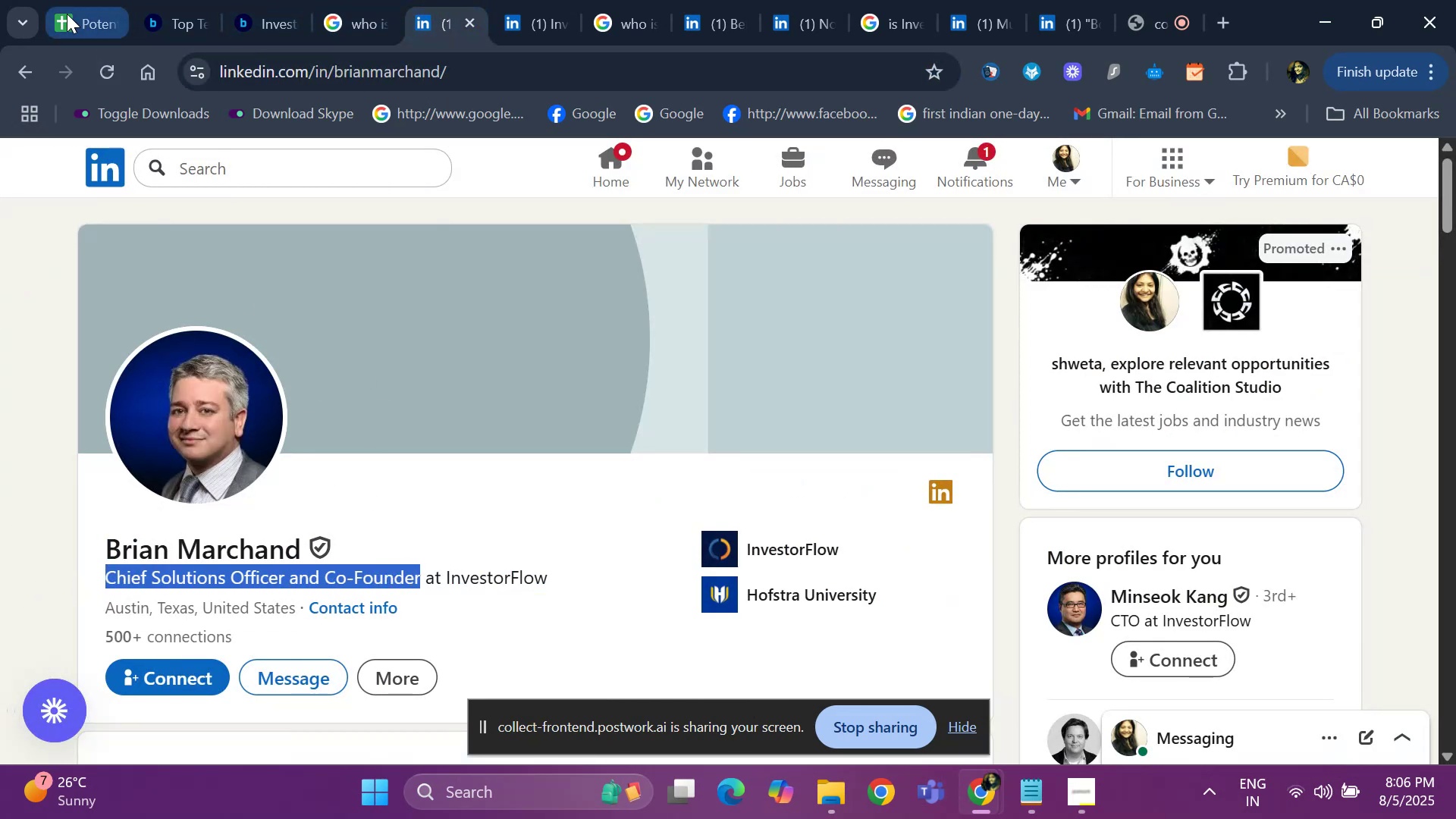 
key(Control+V)
 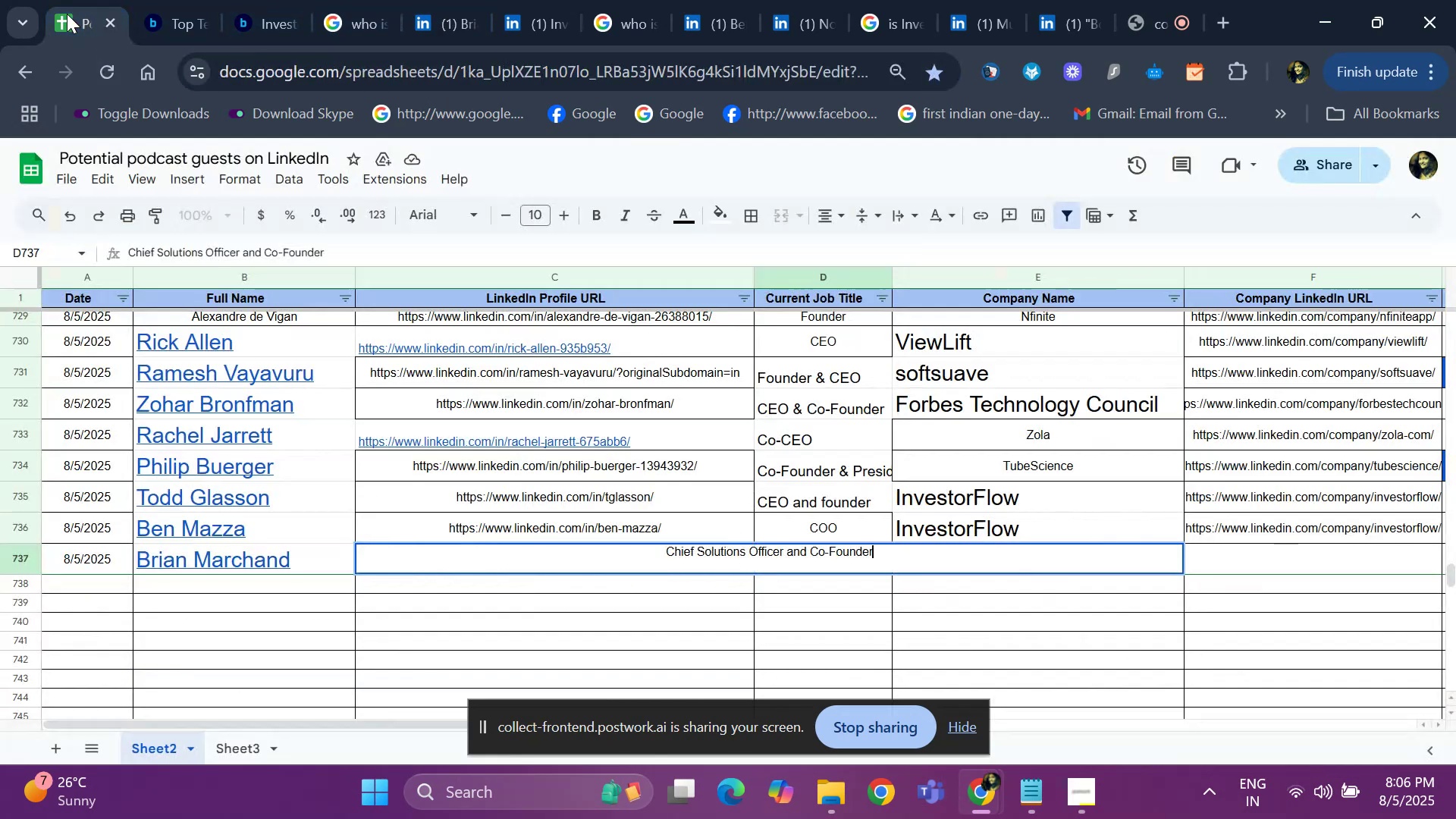 
key(ArrowRight)
 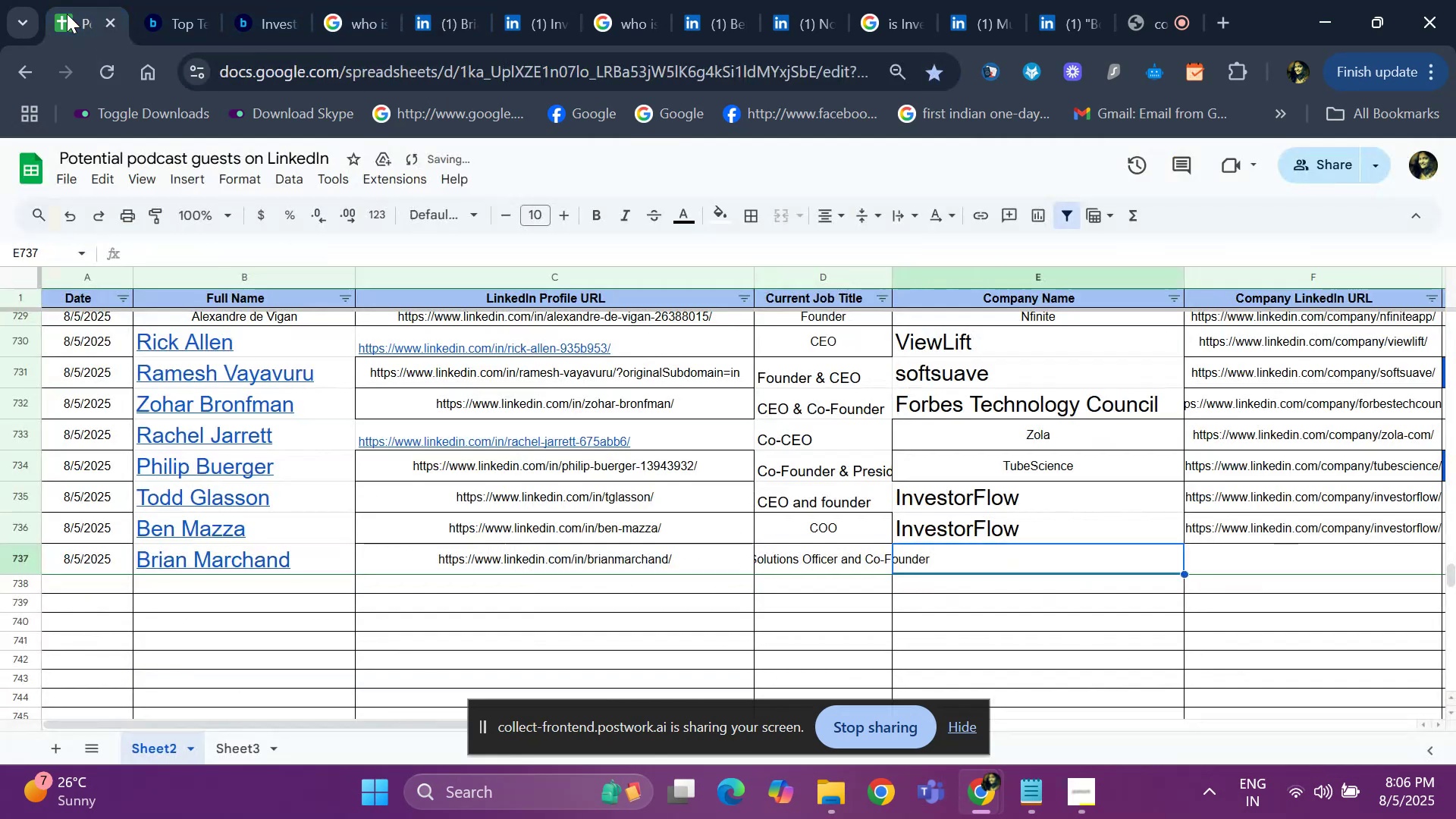 
key(ArrowRight)
 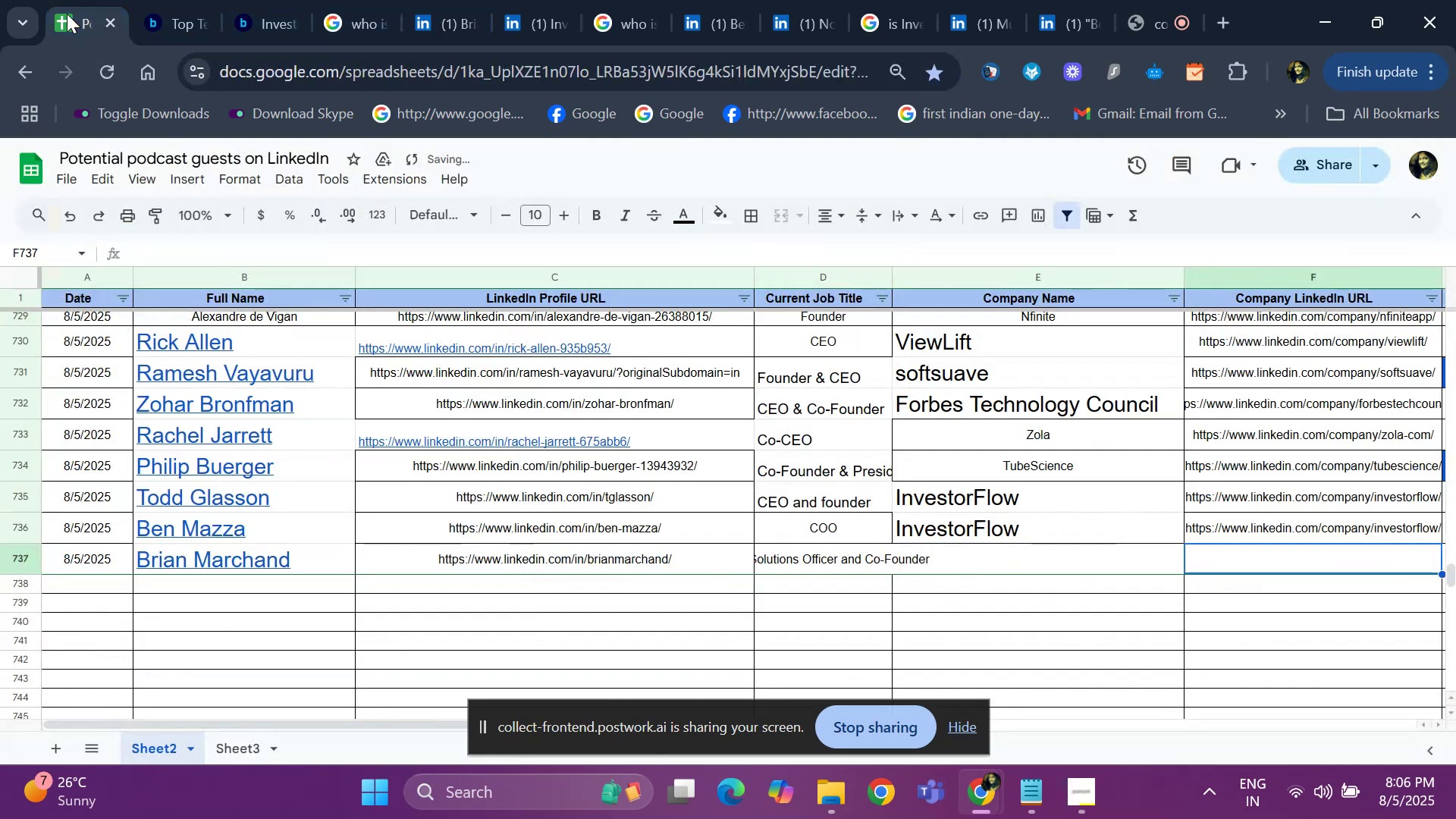 
key(ArrowLeft)
 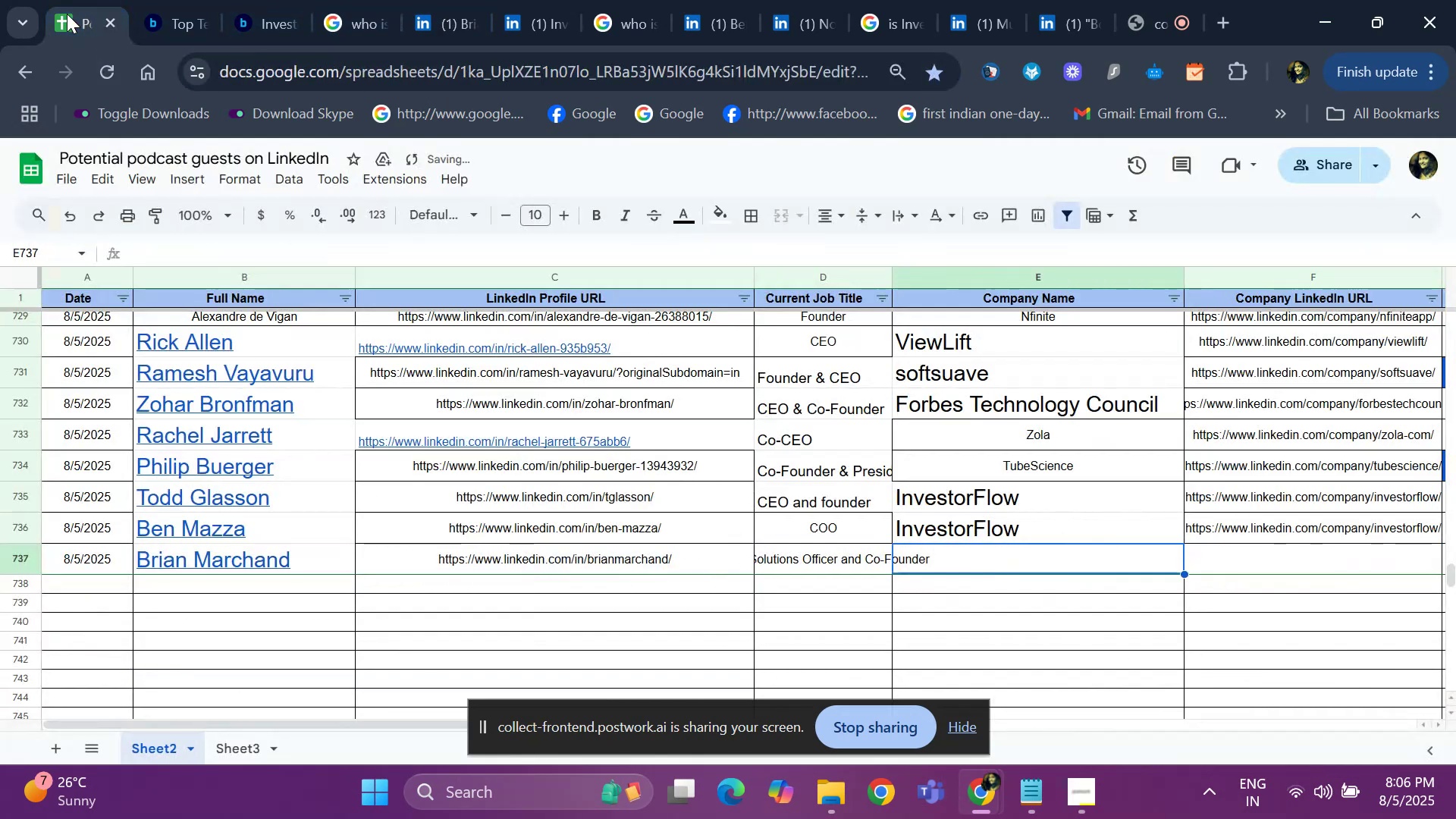 
key(ArrowUp)
 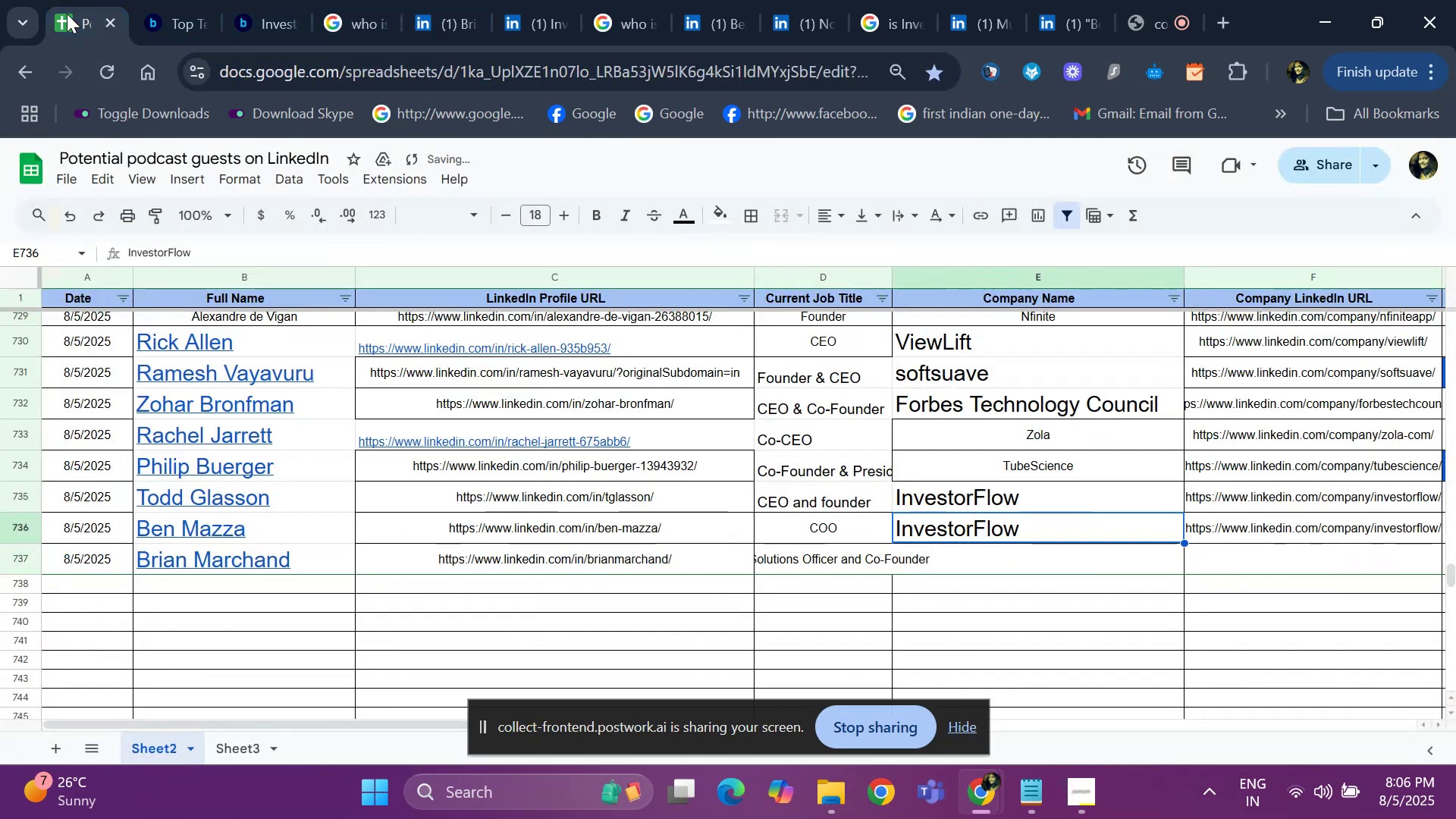 
hold_key(key=ShiftLeft, duration=0.41)
 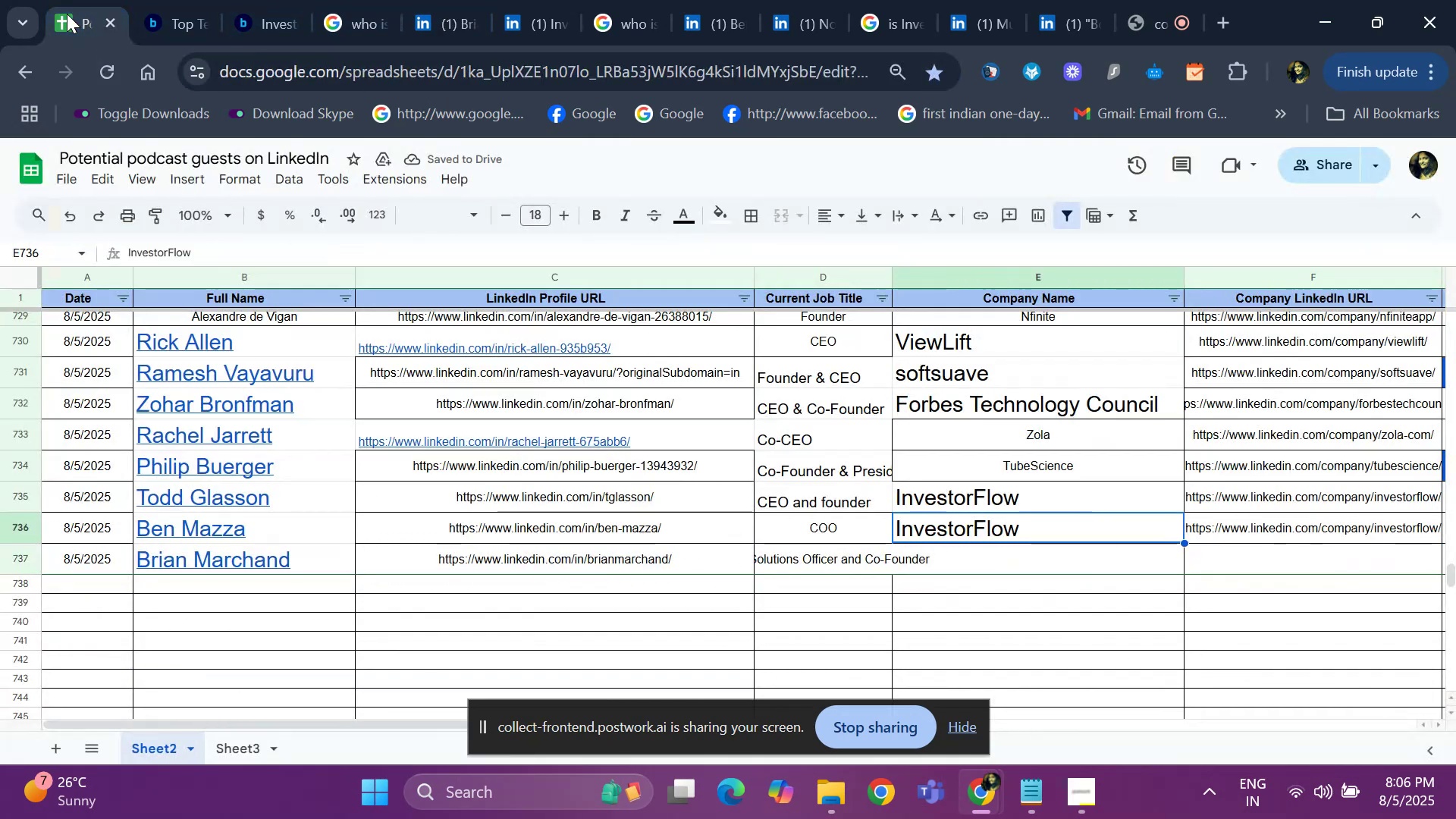 
key(Shift+ArrowRight)
 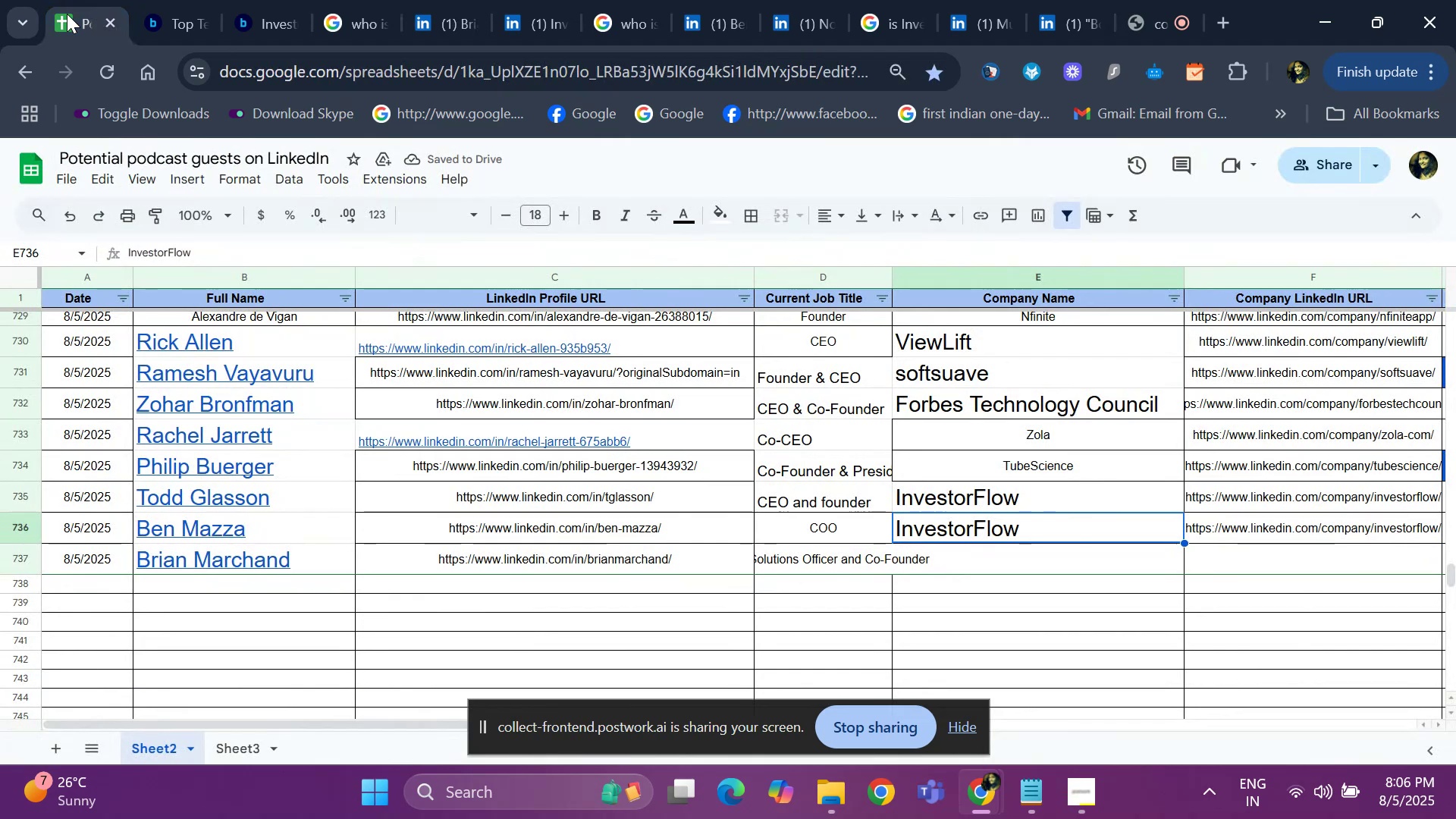 
key(Shift+ArrowRight)
 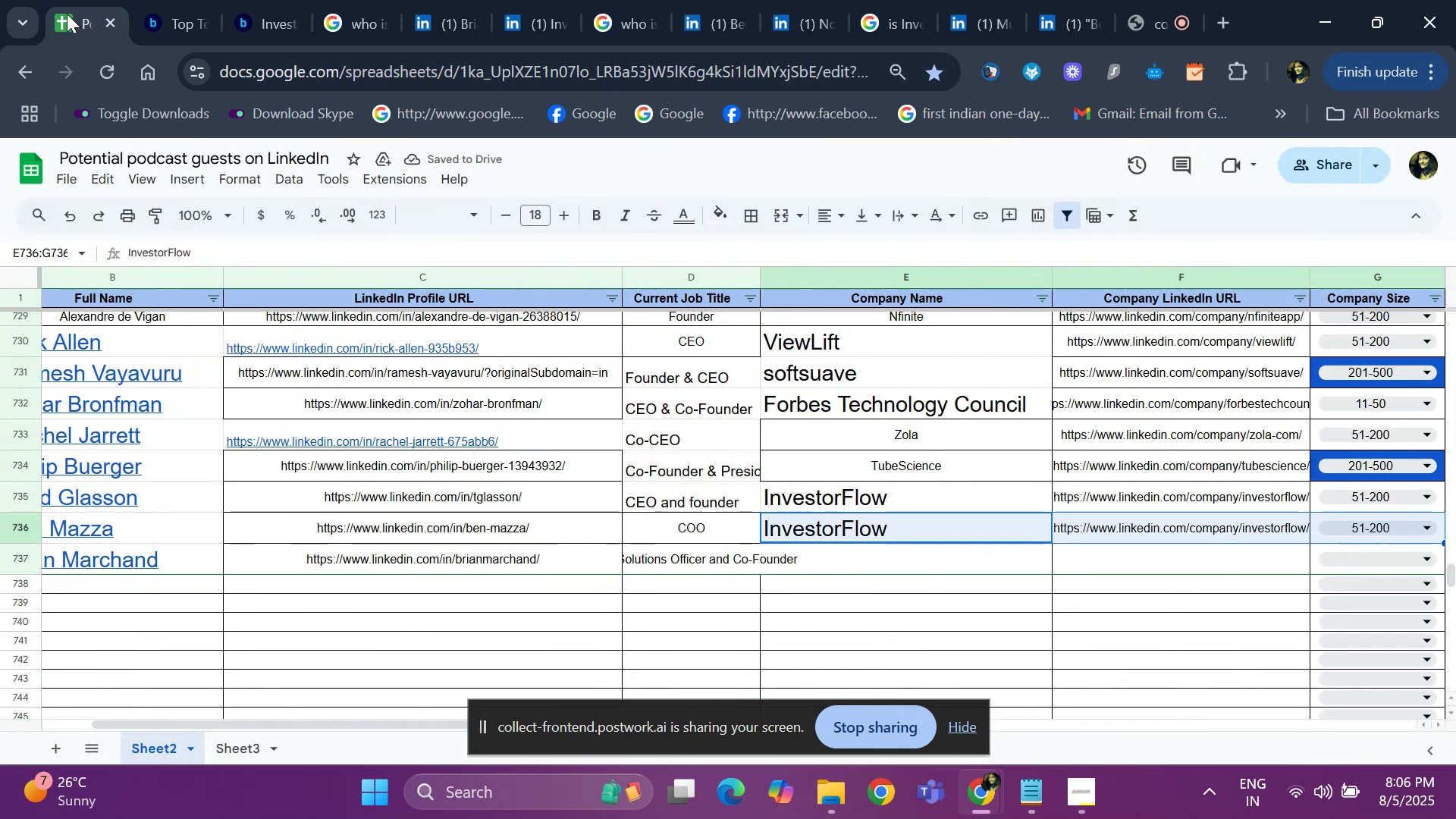 
key(Shift+ArrowRight)
 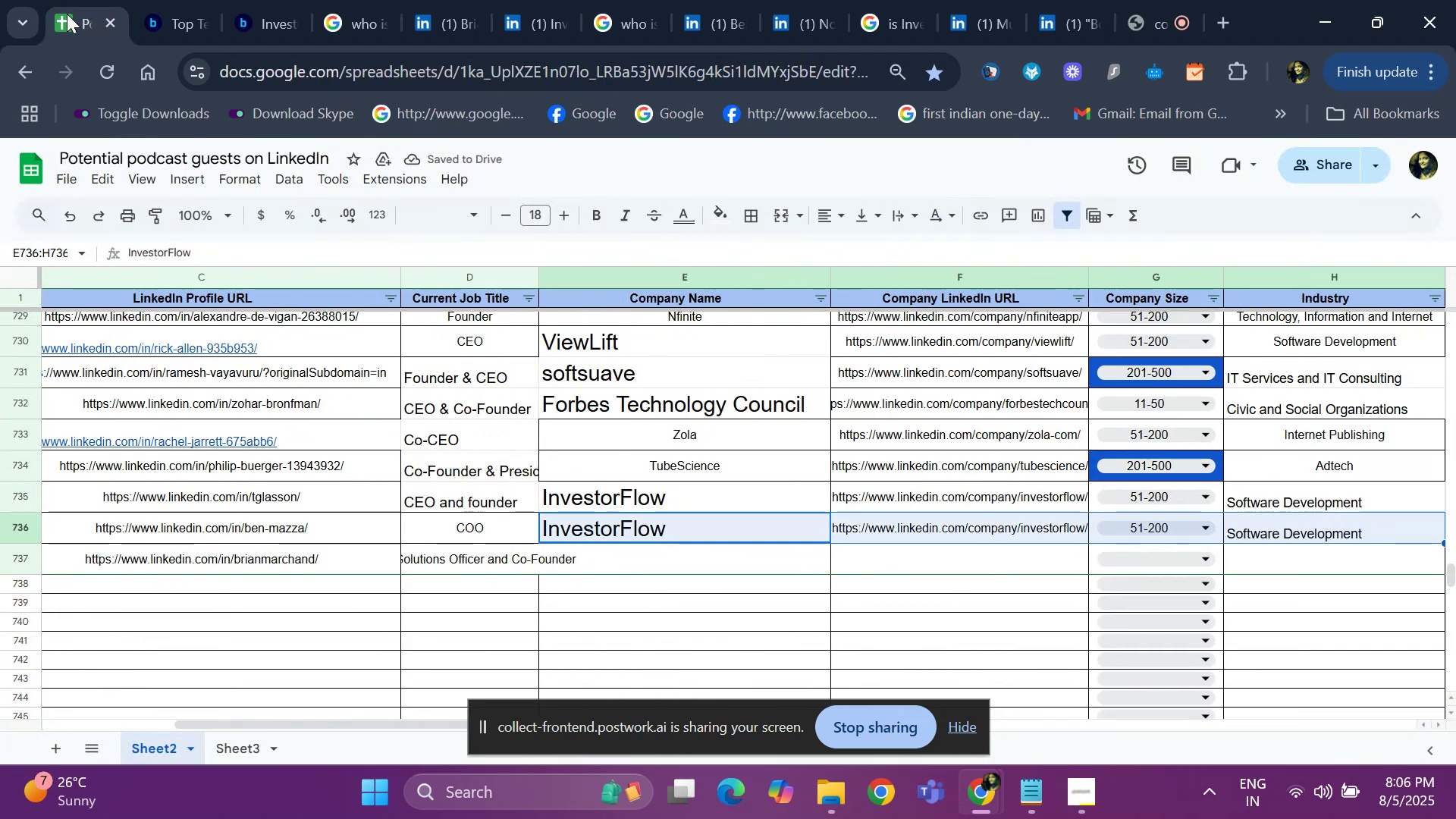 
key(Shift+ArrowRight)
 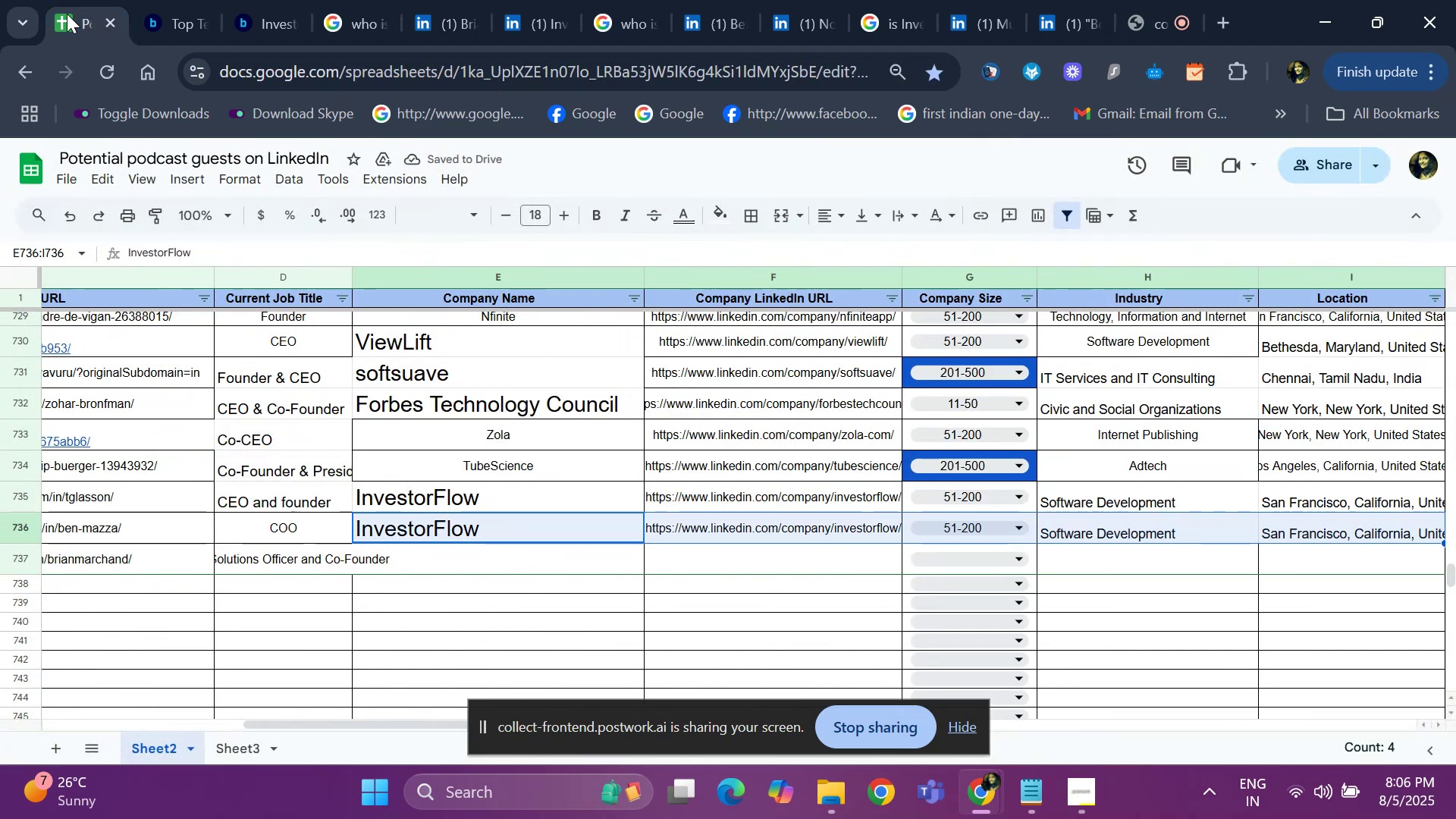 
key(Shift+ArrowRight)
 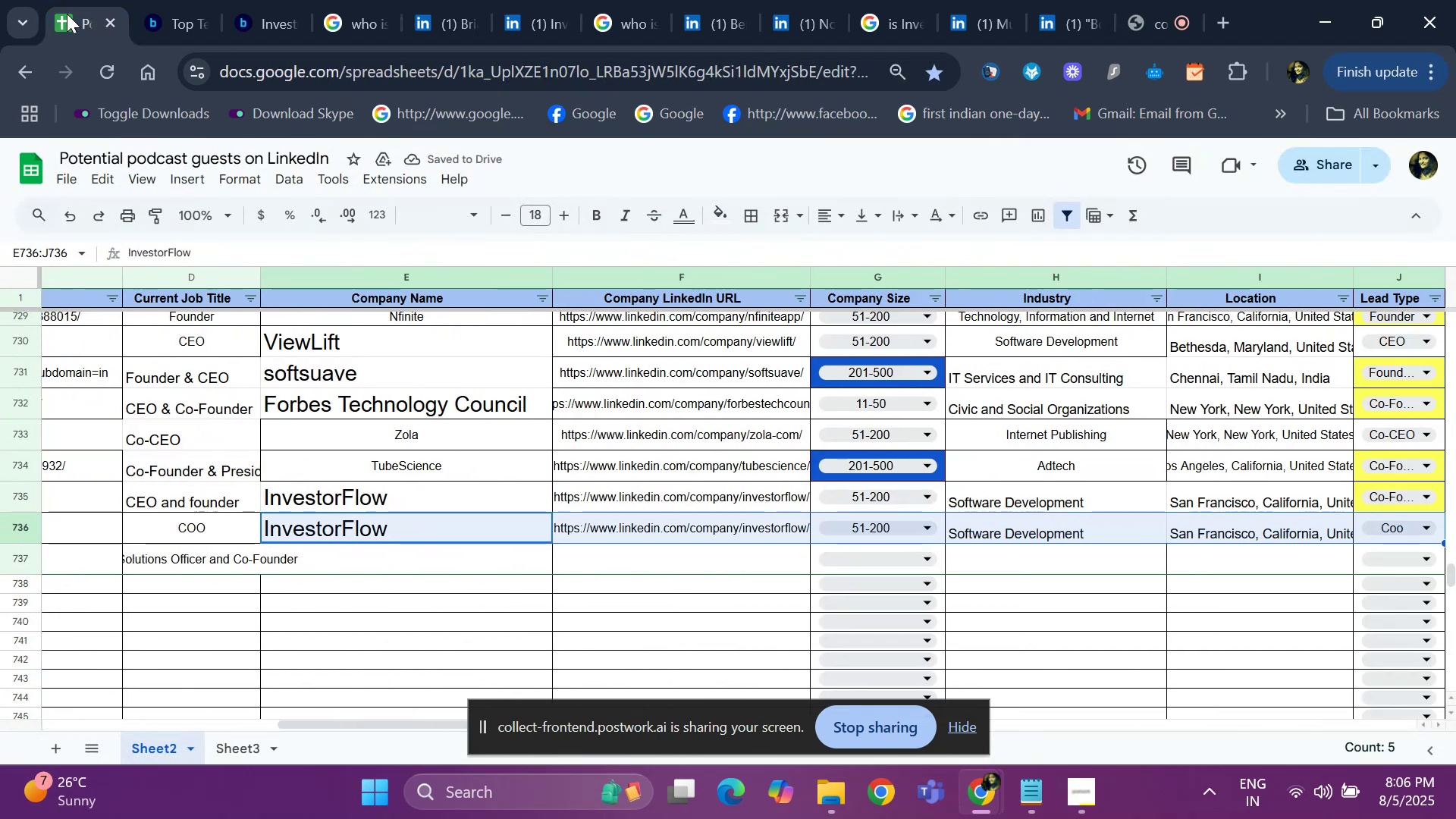 
key(Shift+ArrowRight)
 